 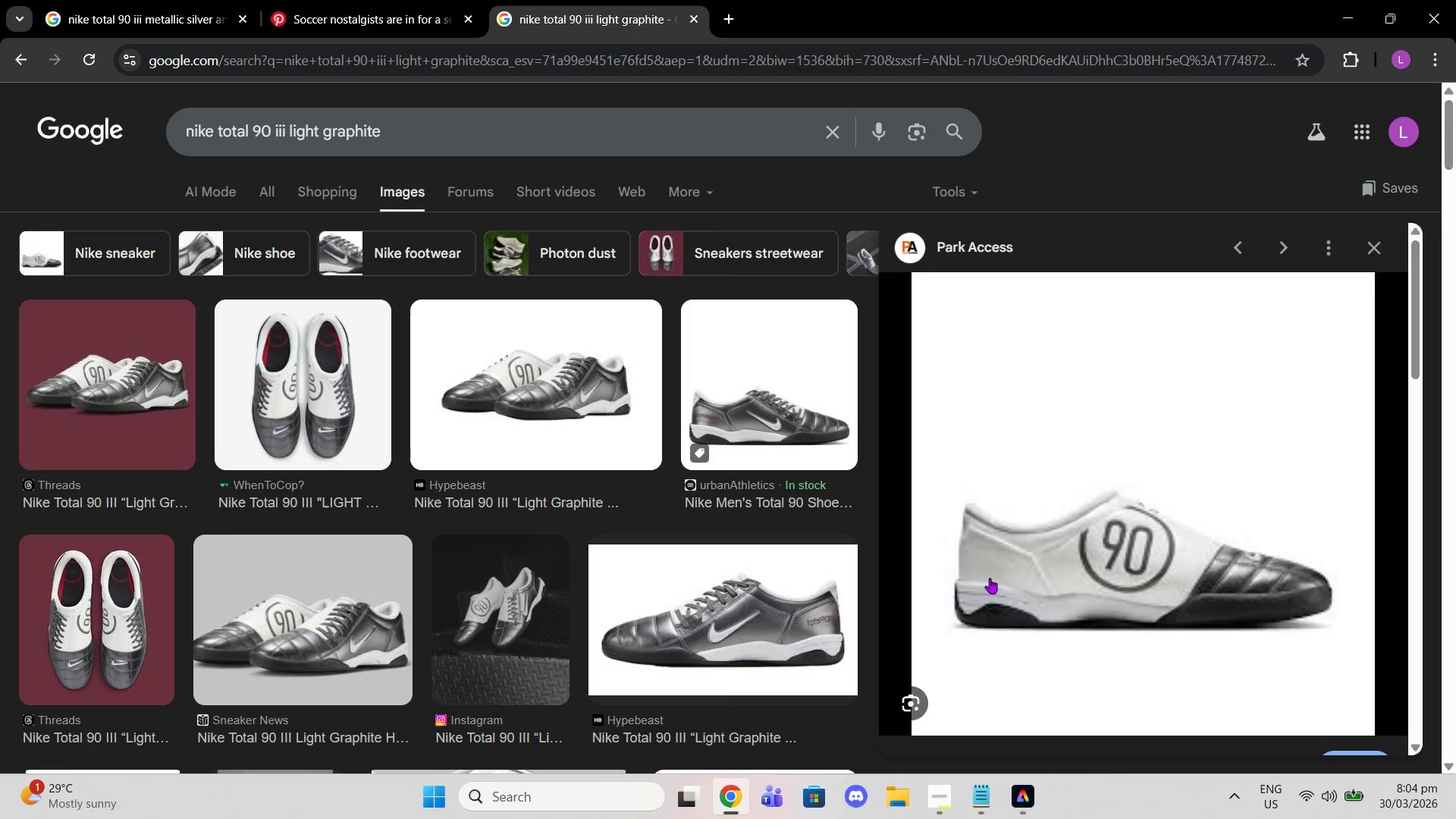 
scroll: coordinate [1116, 482], scroll_direction: down, amount: 3.0
 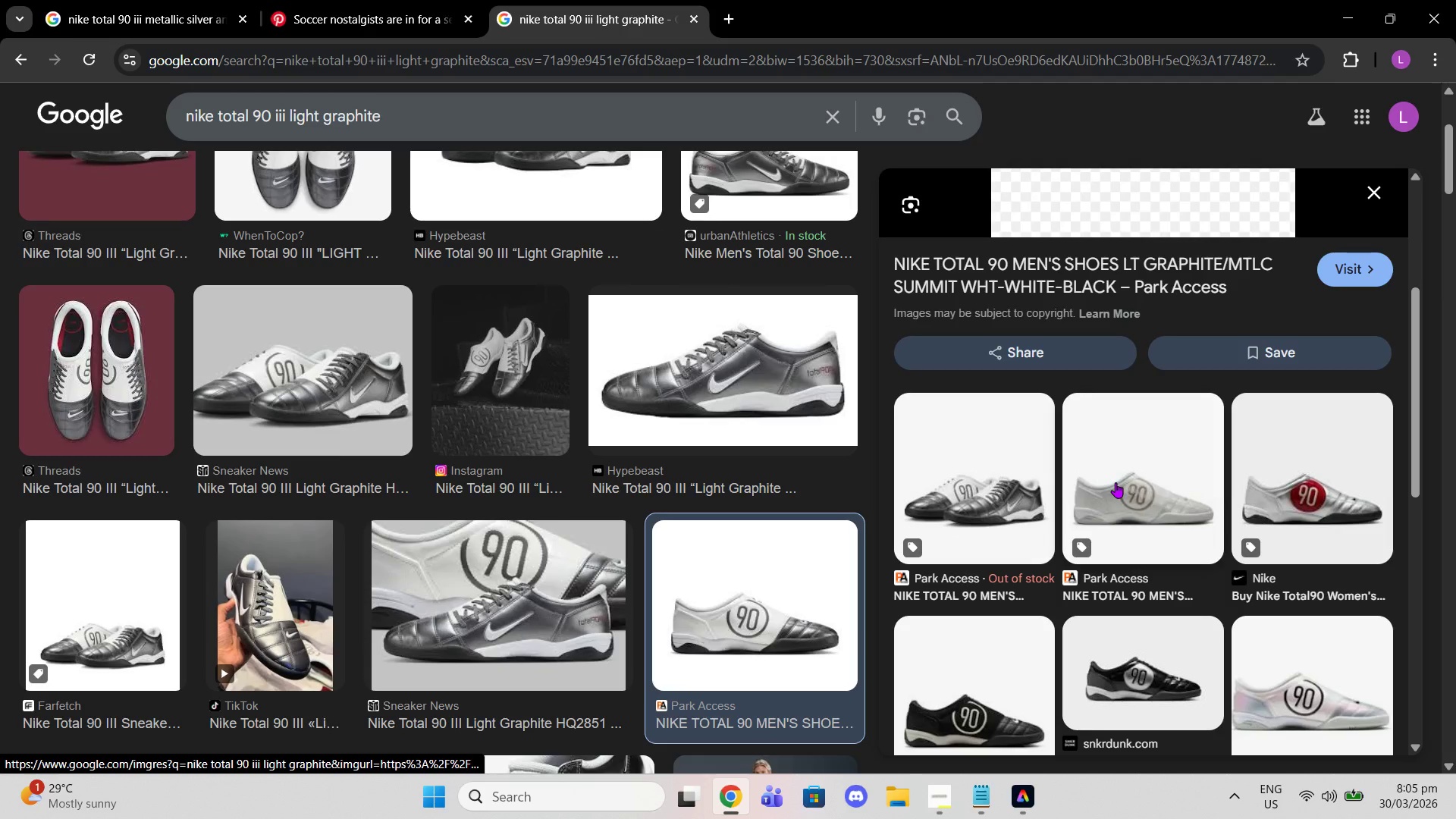 
scroll: coordinate [1087, 452], scroll_direction: up, amount: 3.0
 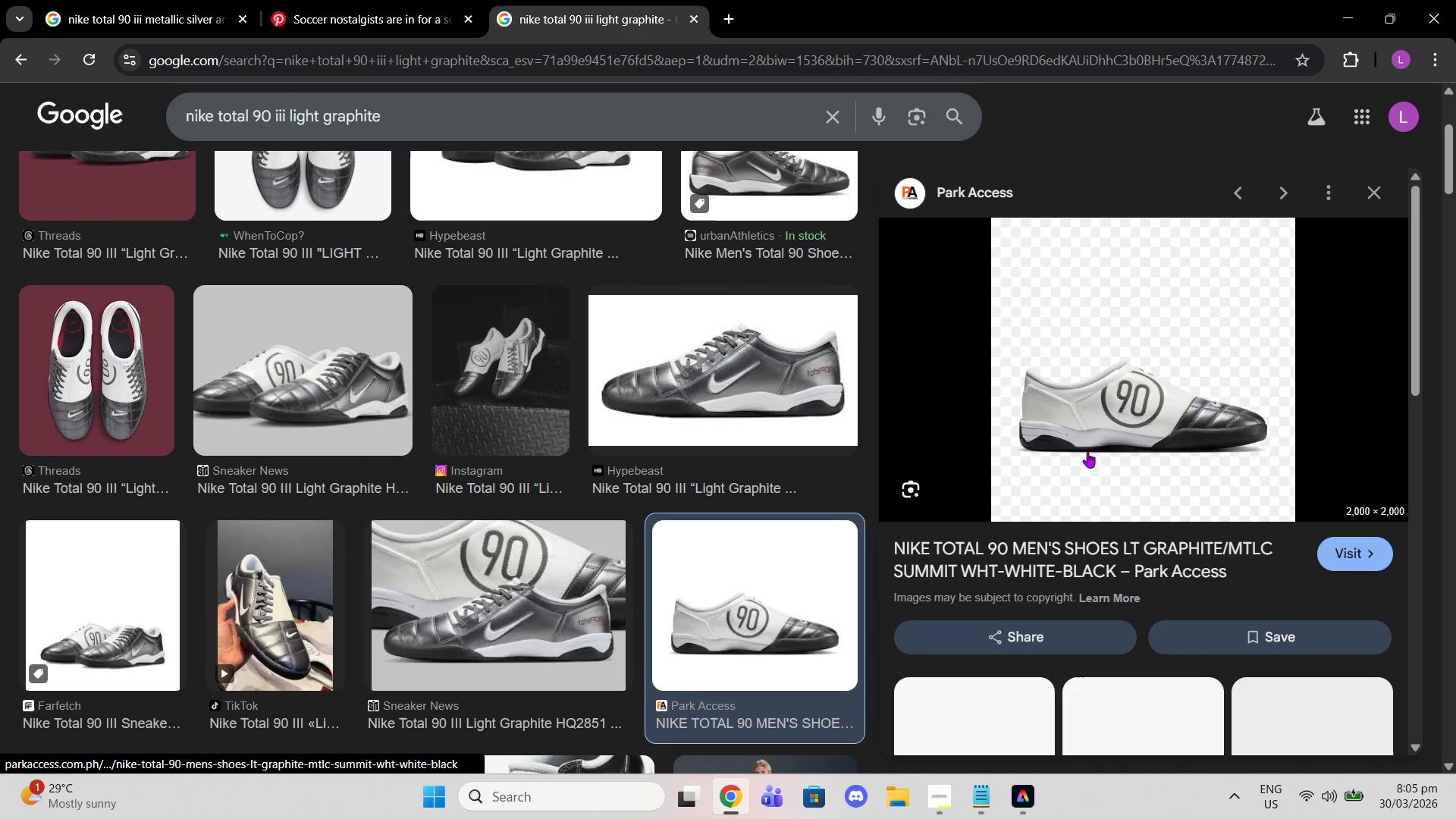 
right_click([1087, 452])
 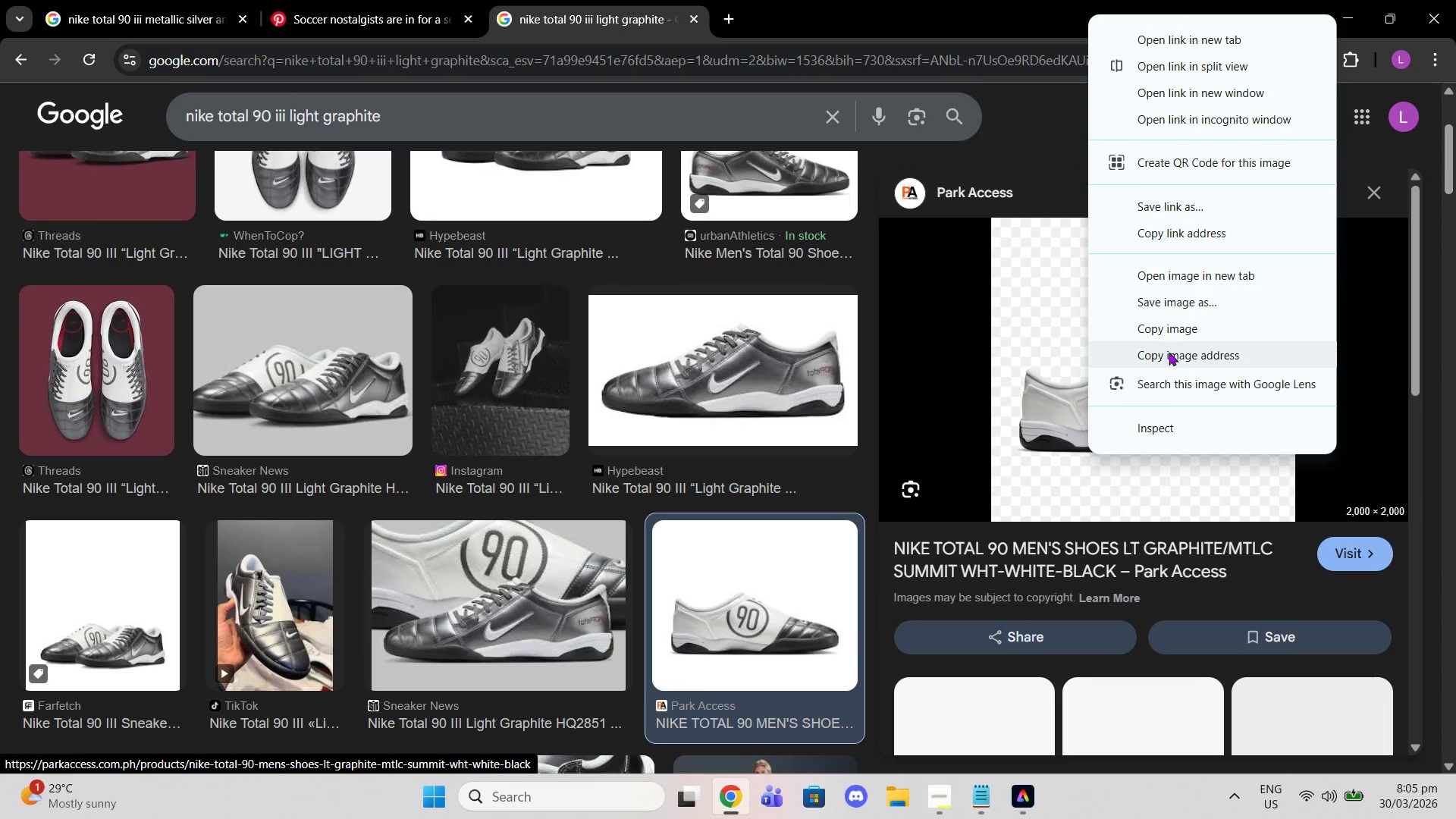 
left_click([1163, 333])
 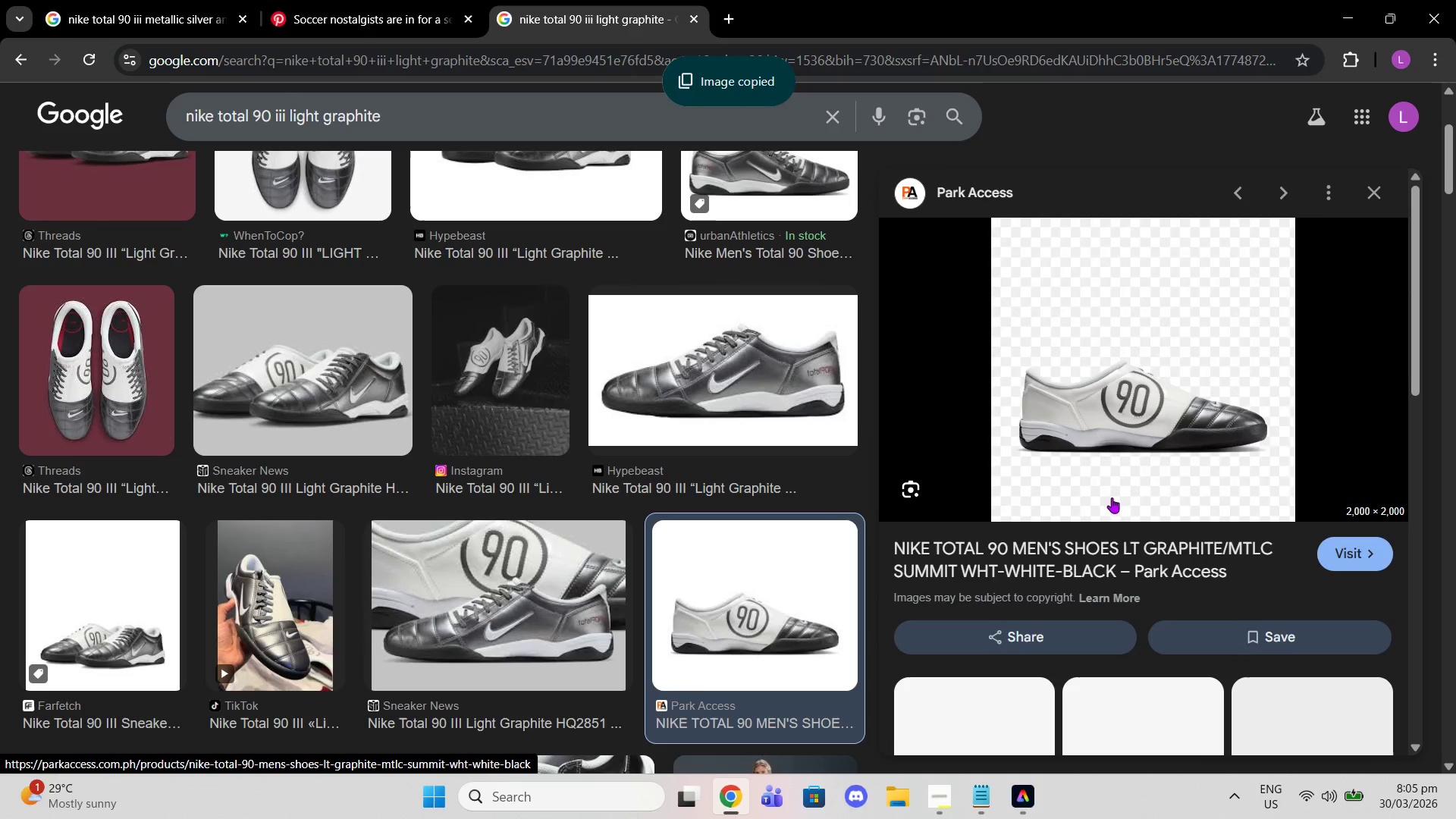 
scroll: coordinate [524, 512], scroll_direction: down, amount: 6.0
 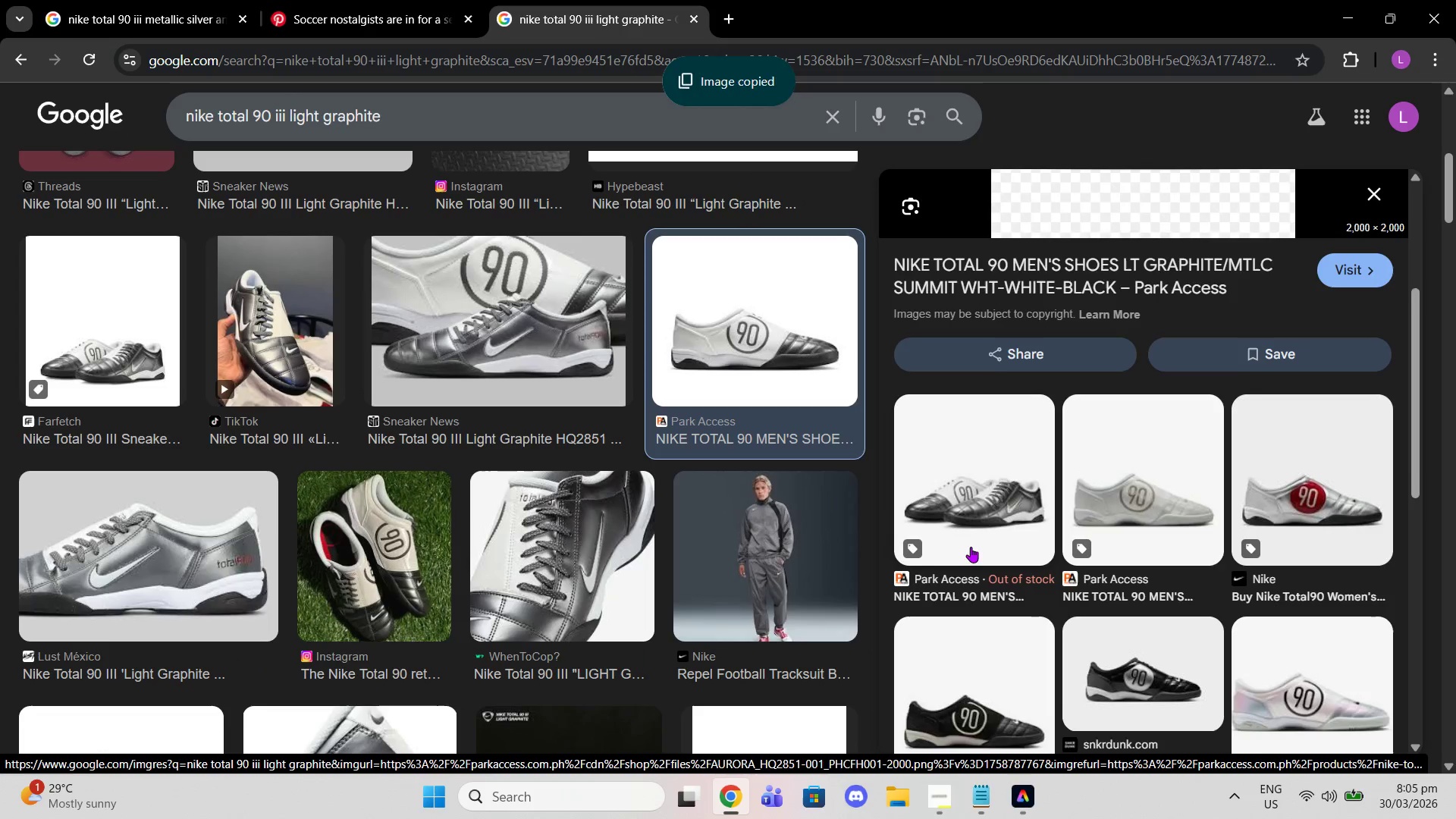 
scroll: coordinate [971, 547], scroll_direction: up, amount: 3.0
 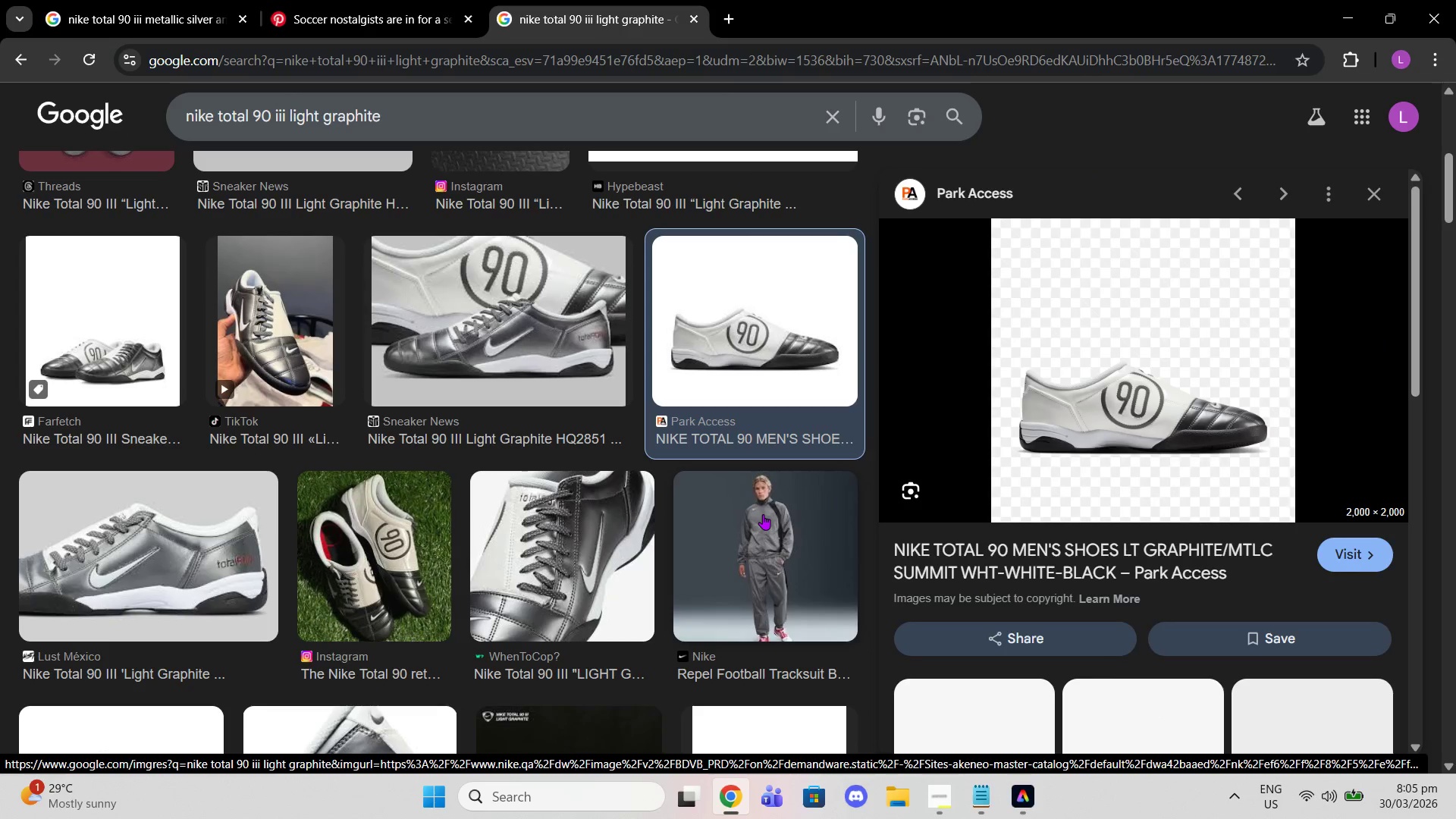 
scroll: coordinate [763, 514], scroll_direction: down, amount: 1.0
 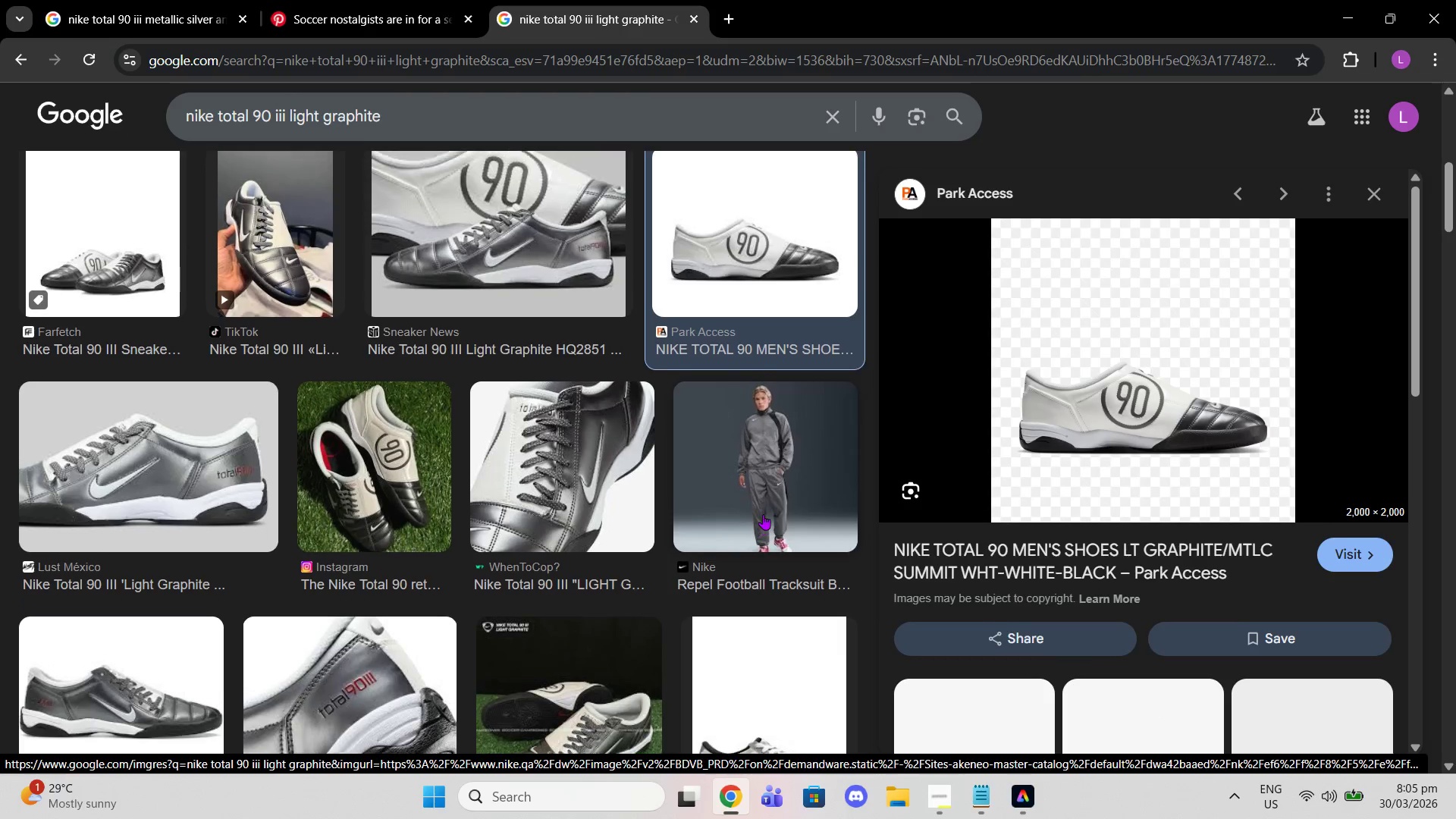 
scroll: coordinate [763, 514], scroll_direction: up, amount: 4.0
 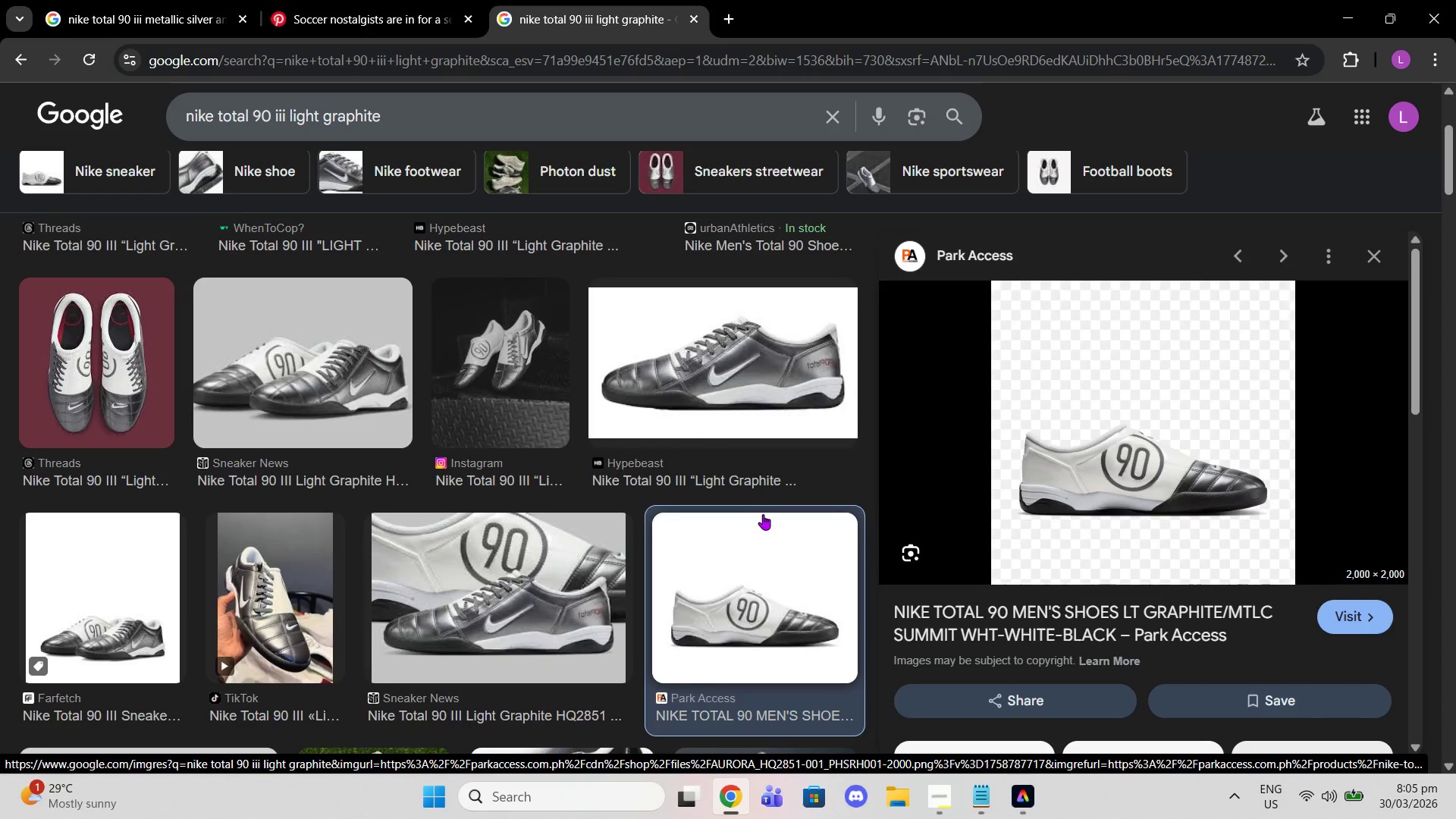 
scroll: coordinate [744, 507], scroll_direction: down, amount: 9.0
 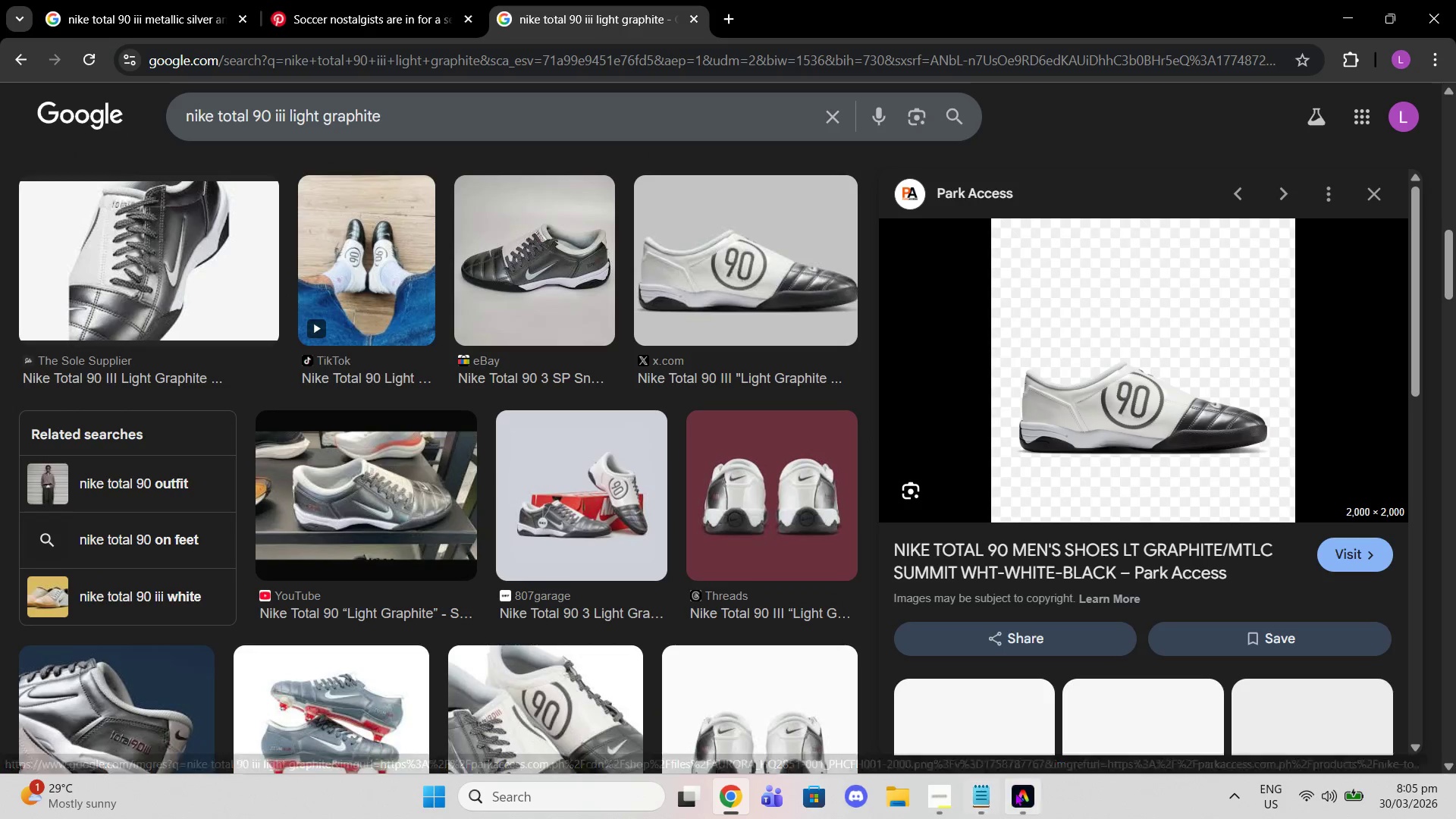 
left_click([1015, 792])
 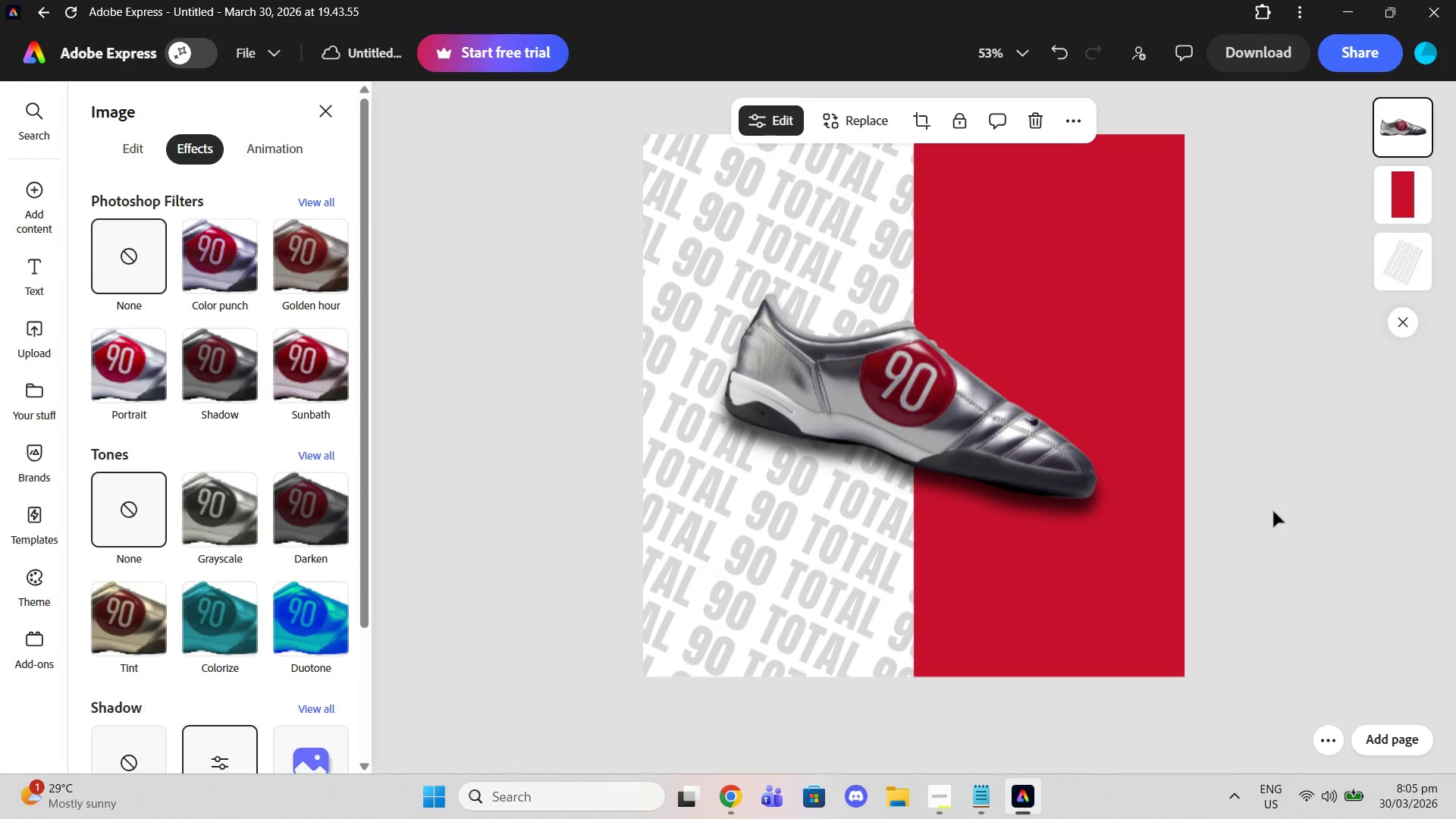 
double_click([1271, 511])
 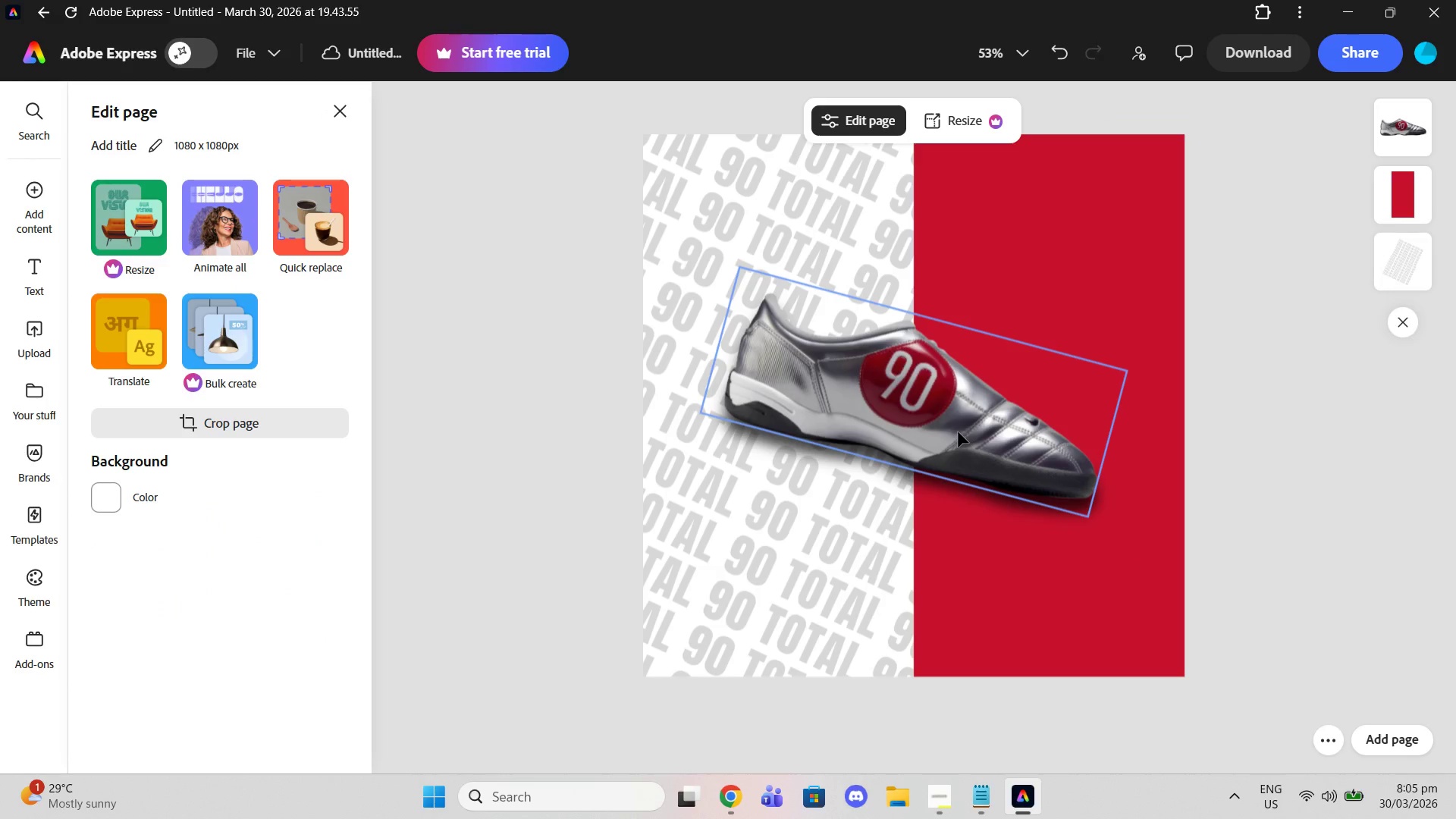 
left_click([958, 431])
 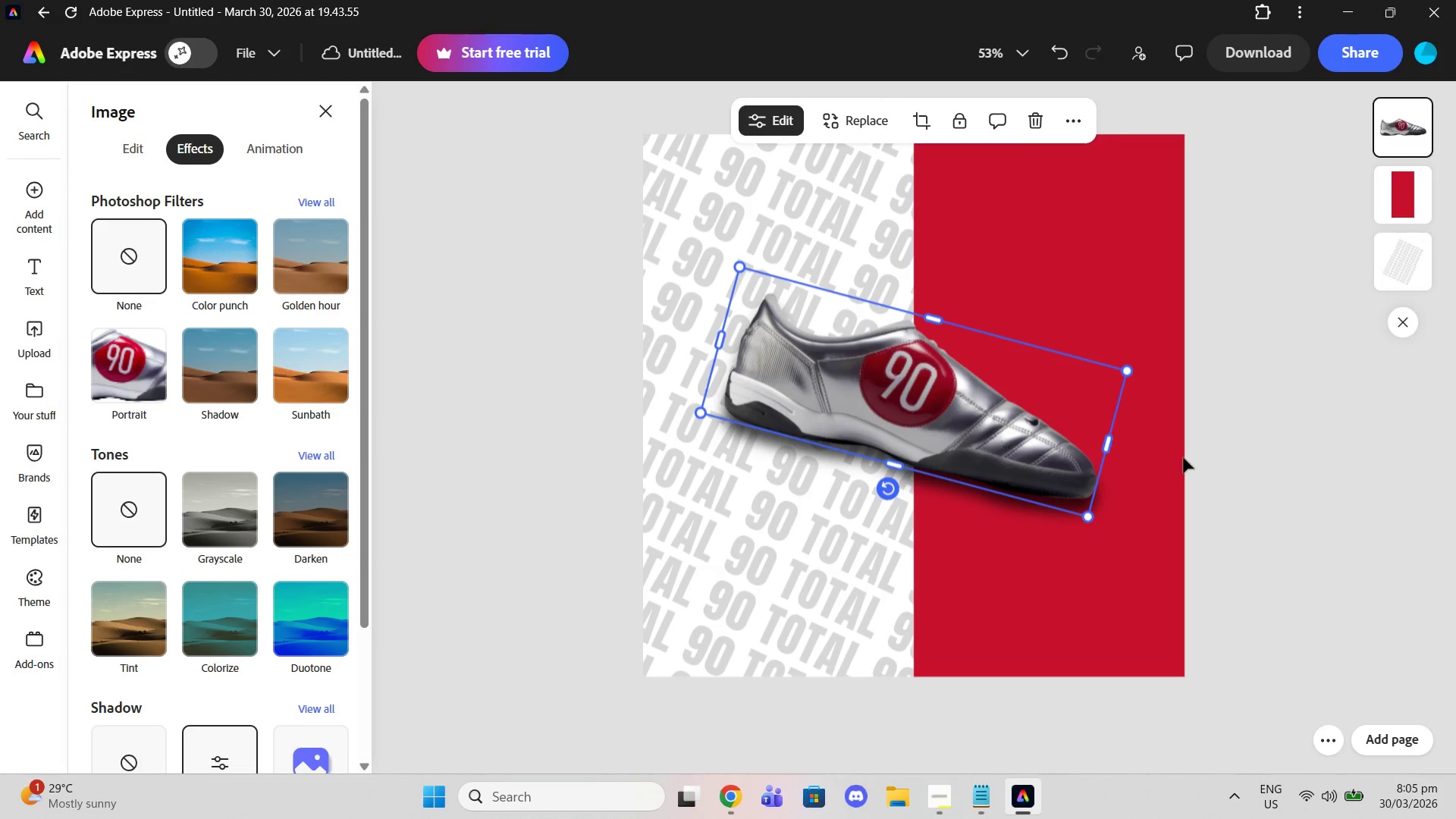 
left_click([1183, 457])
 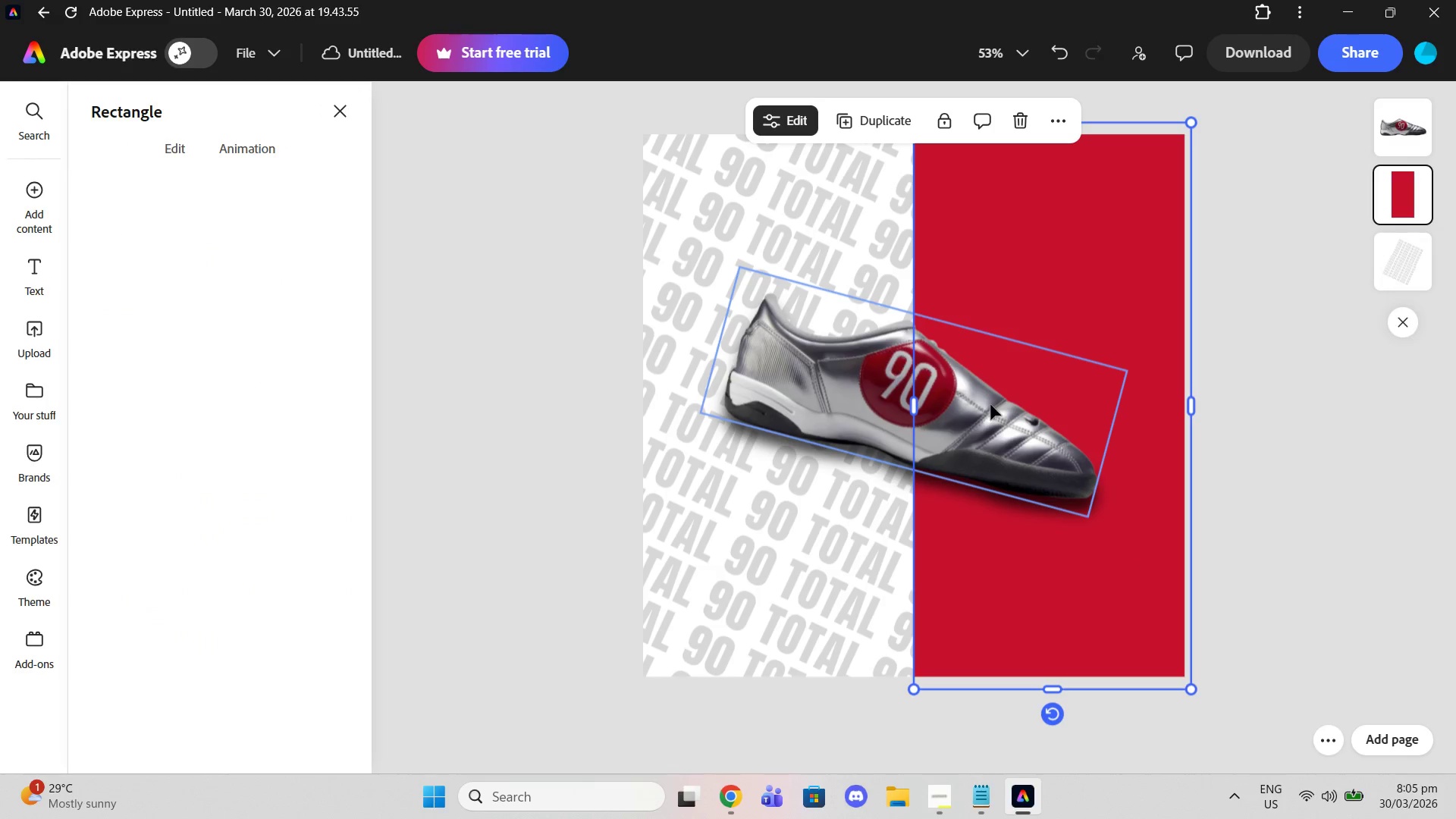 
left_click([990, 404])
 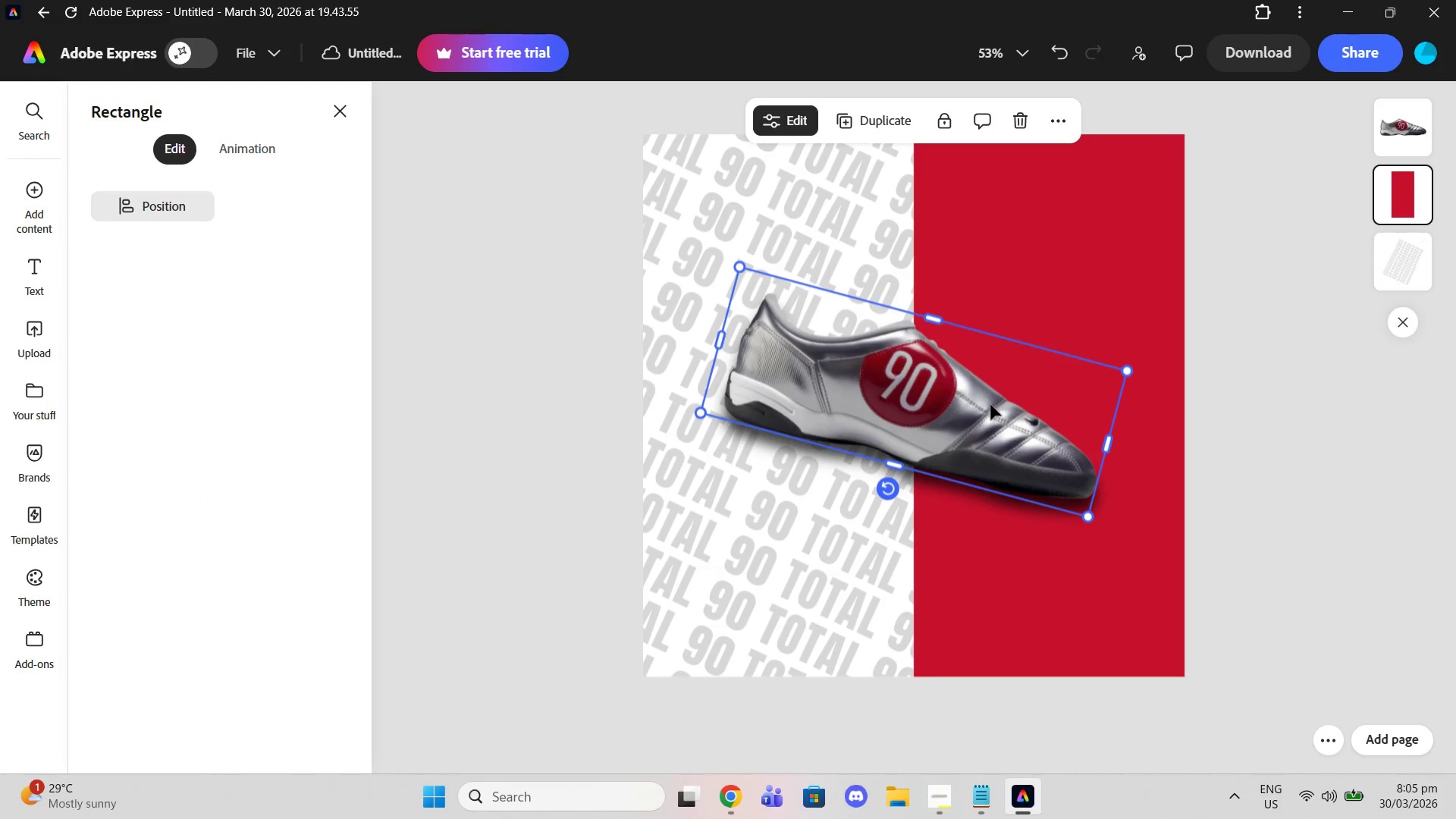 
key(Delete)
 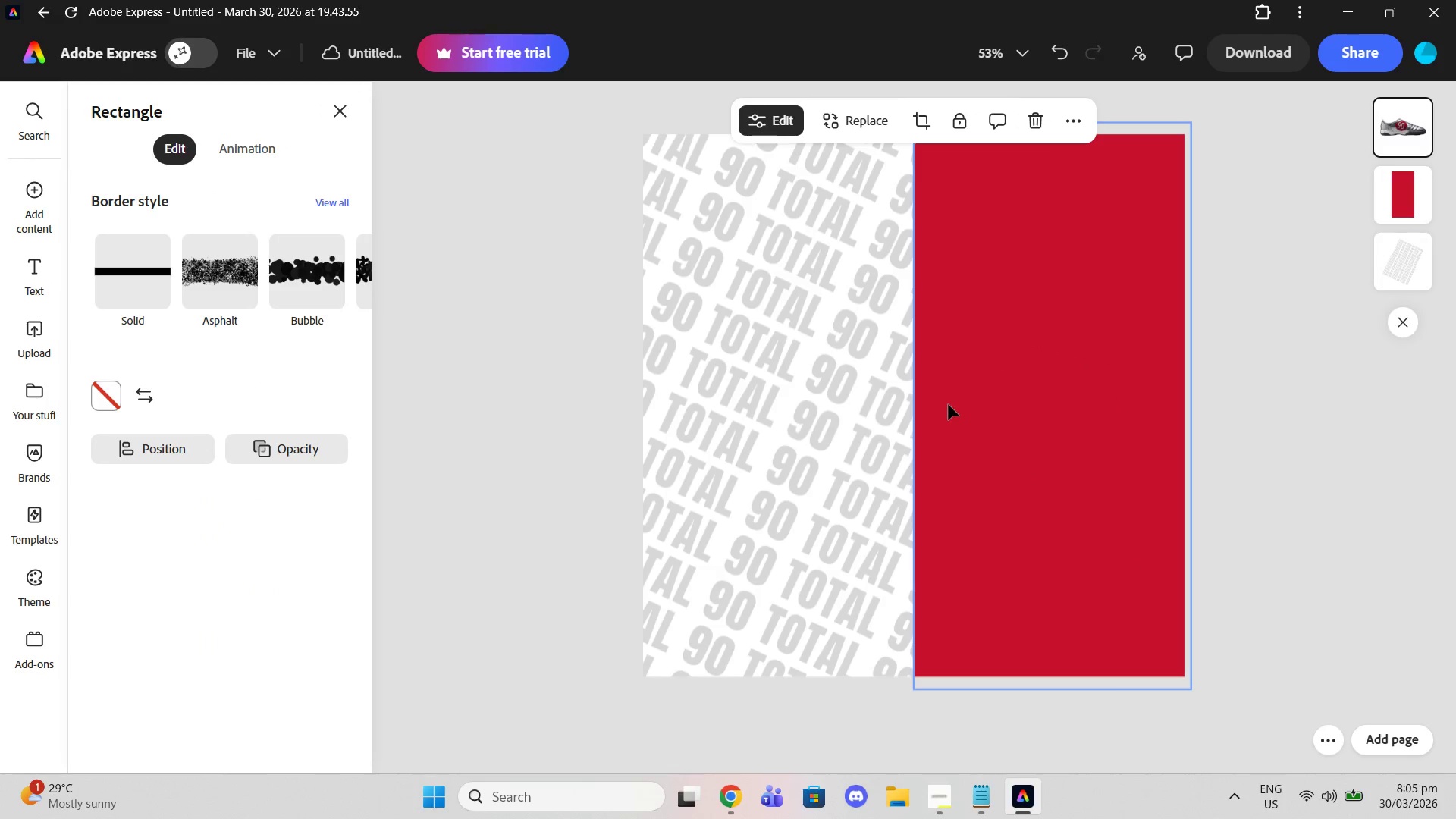 
key(Control+ControlLeft)
 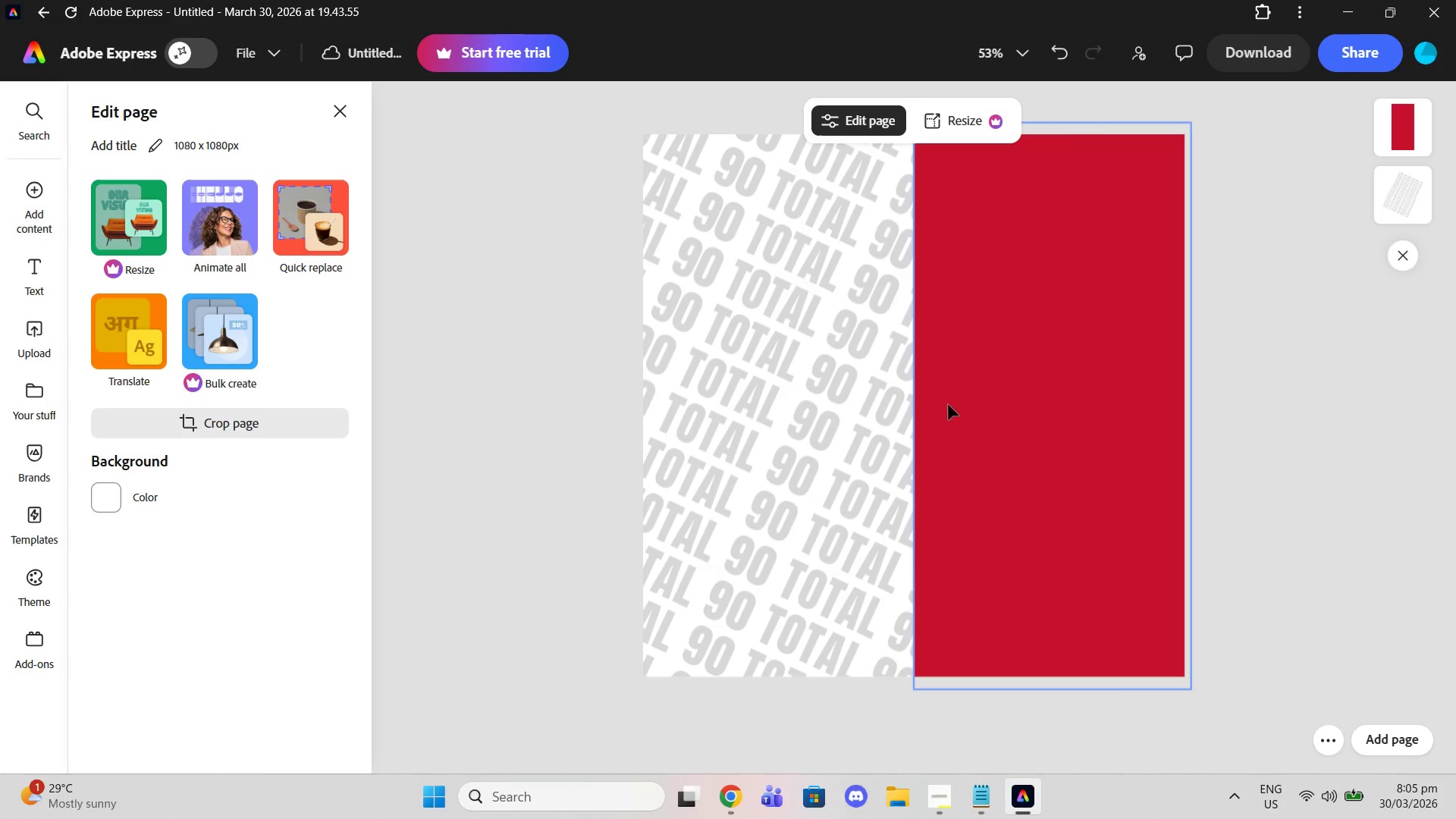 
key(Control+V)
 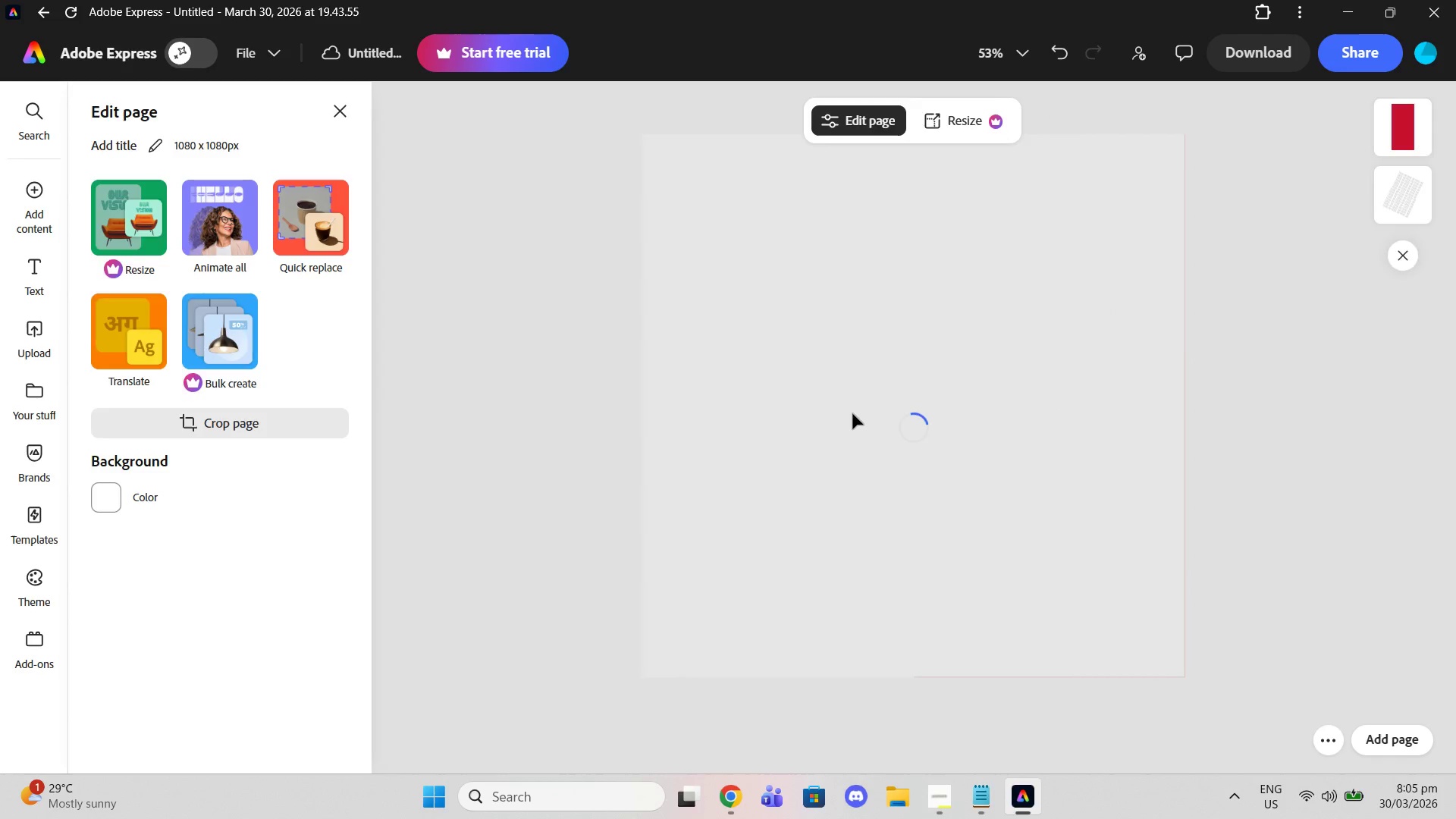 
left_click([854, 481])
 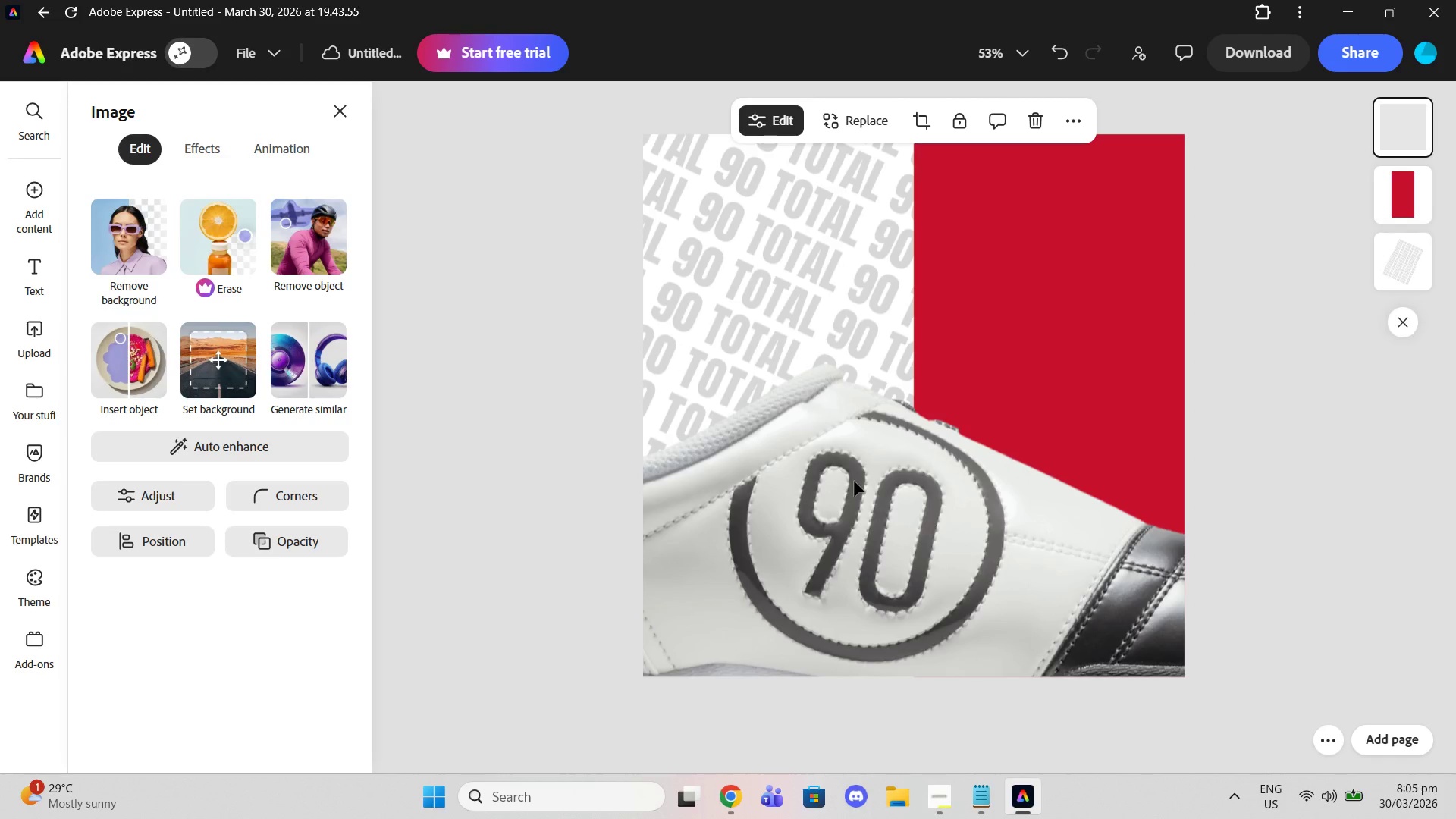 
left_click_drag(start_coordinate=[821, 560], to_coordinate=[888, 447])
 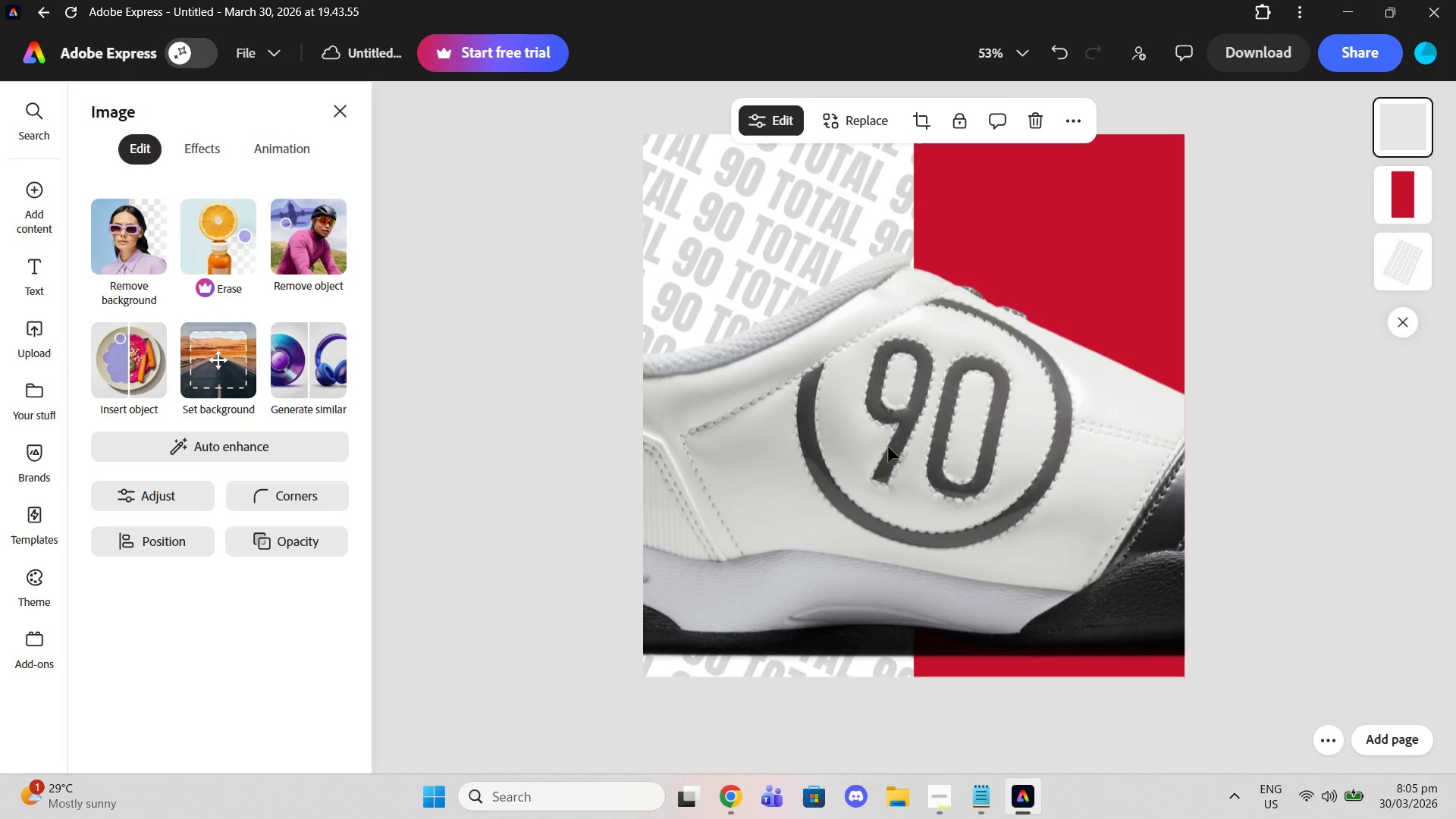 
left_click([888, 447])
 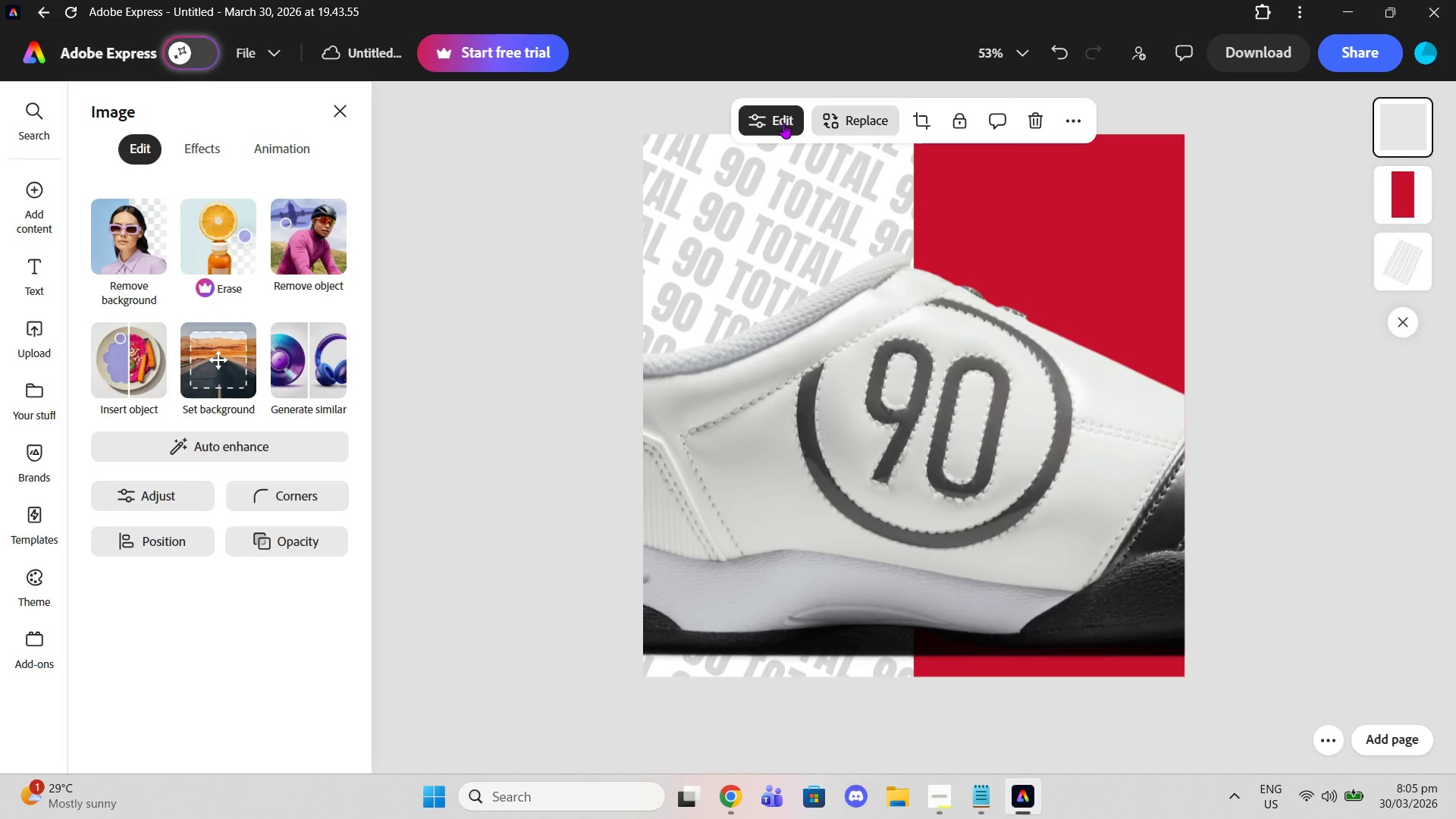 
left_click([1071, 113])
 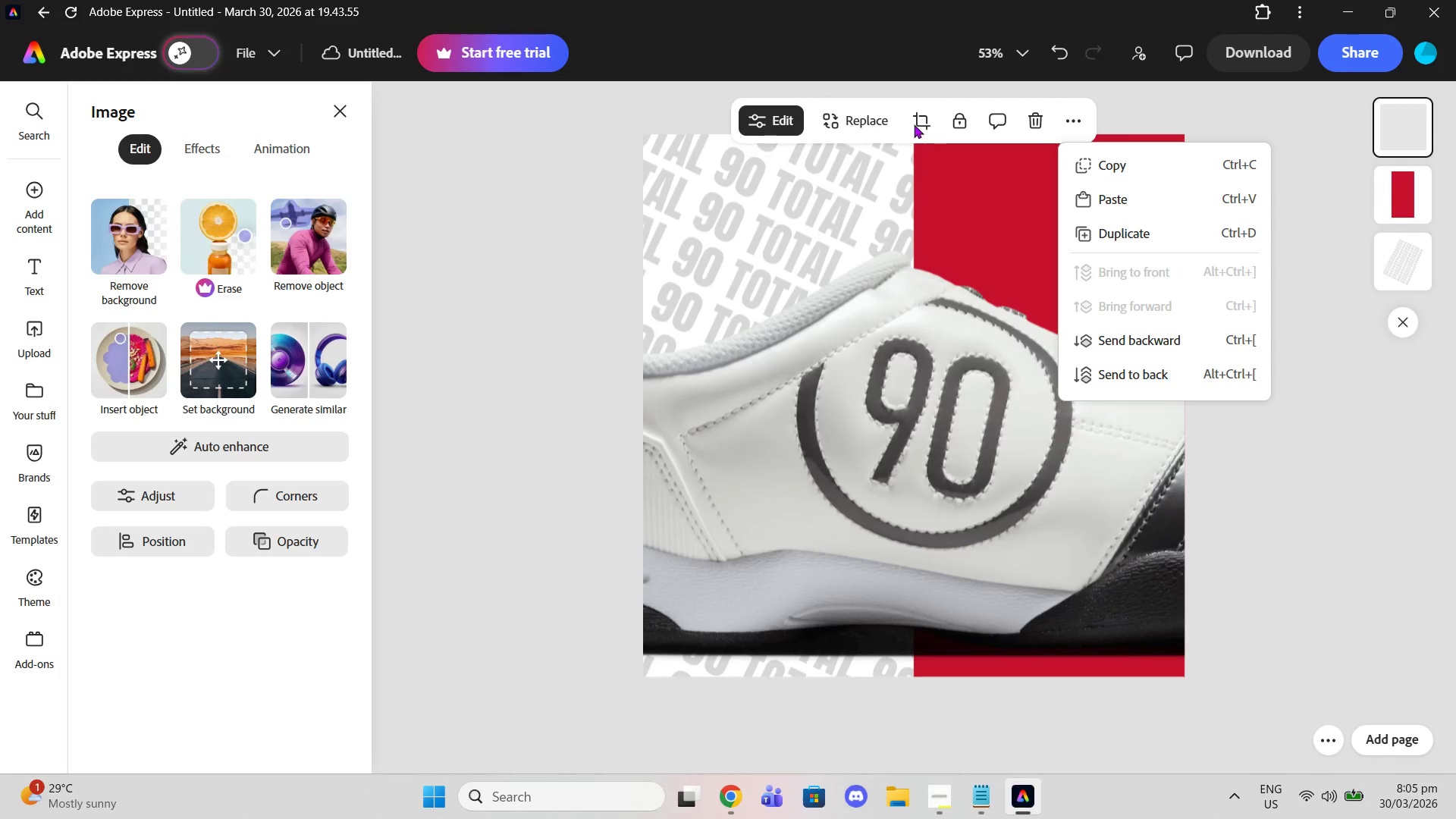 
left_click([909, 124])
 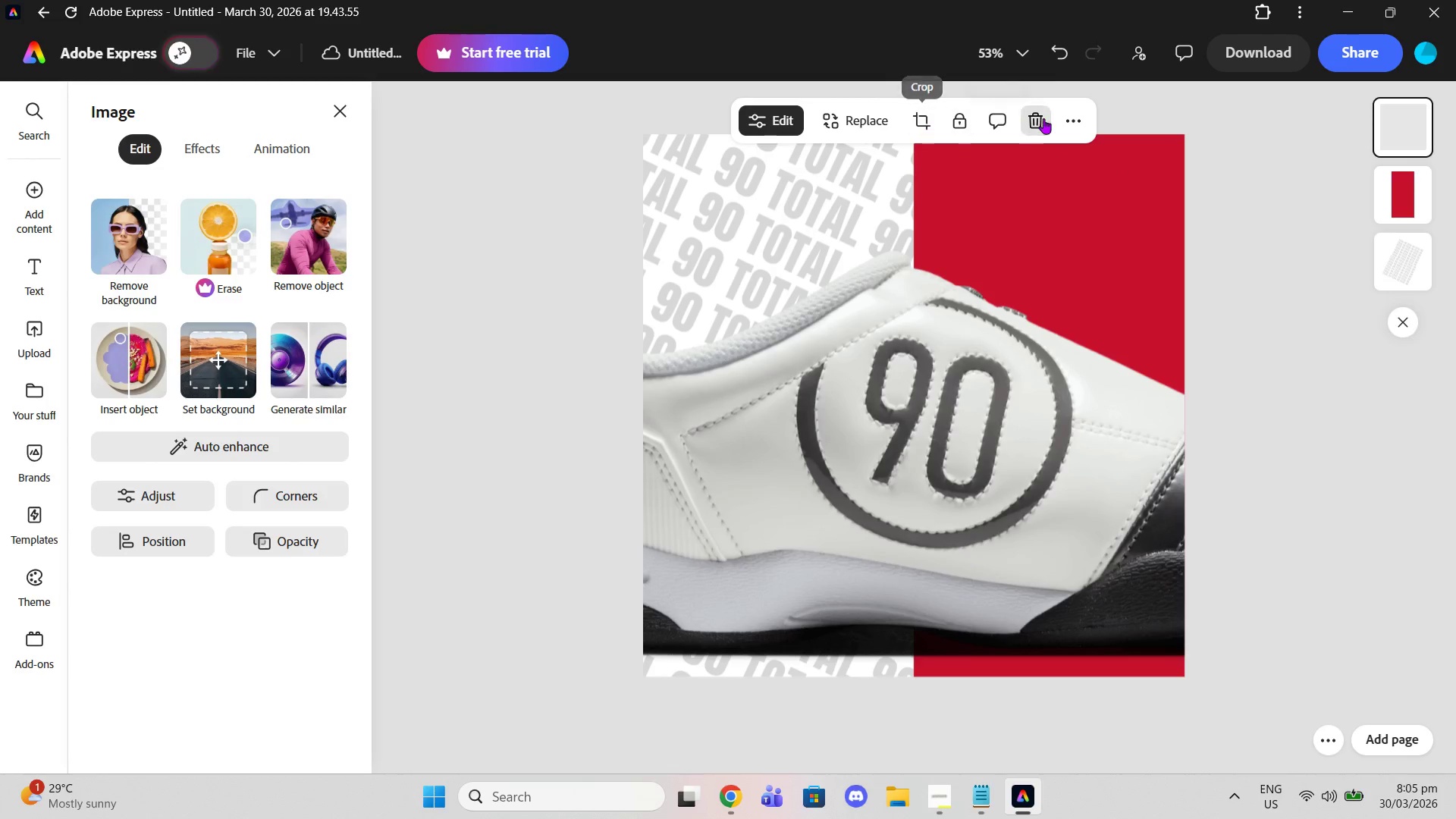 
left_click([1071, 121])
 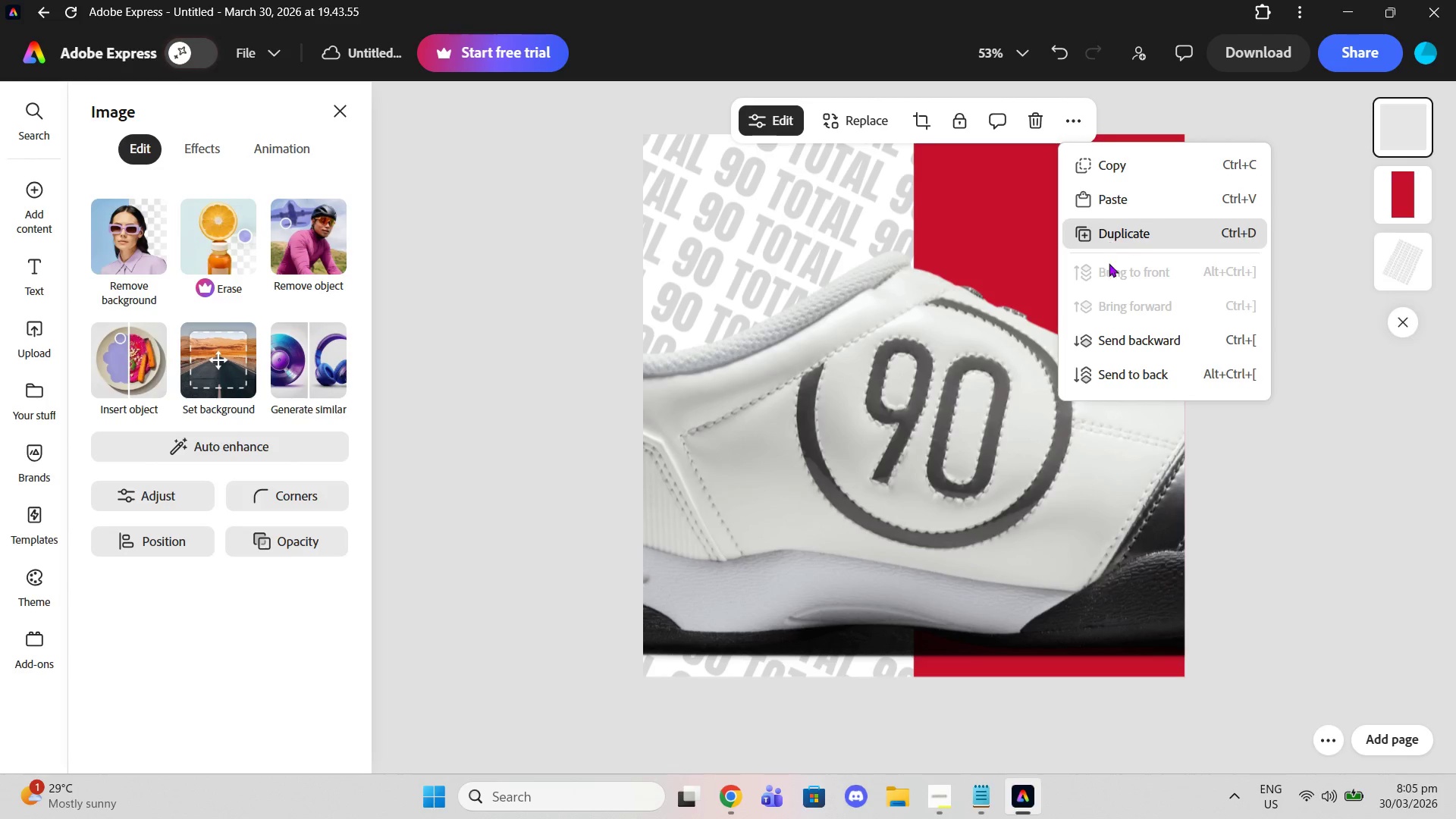 
left_click([864, 370])
 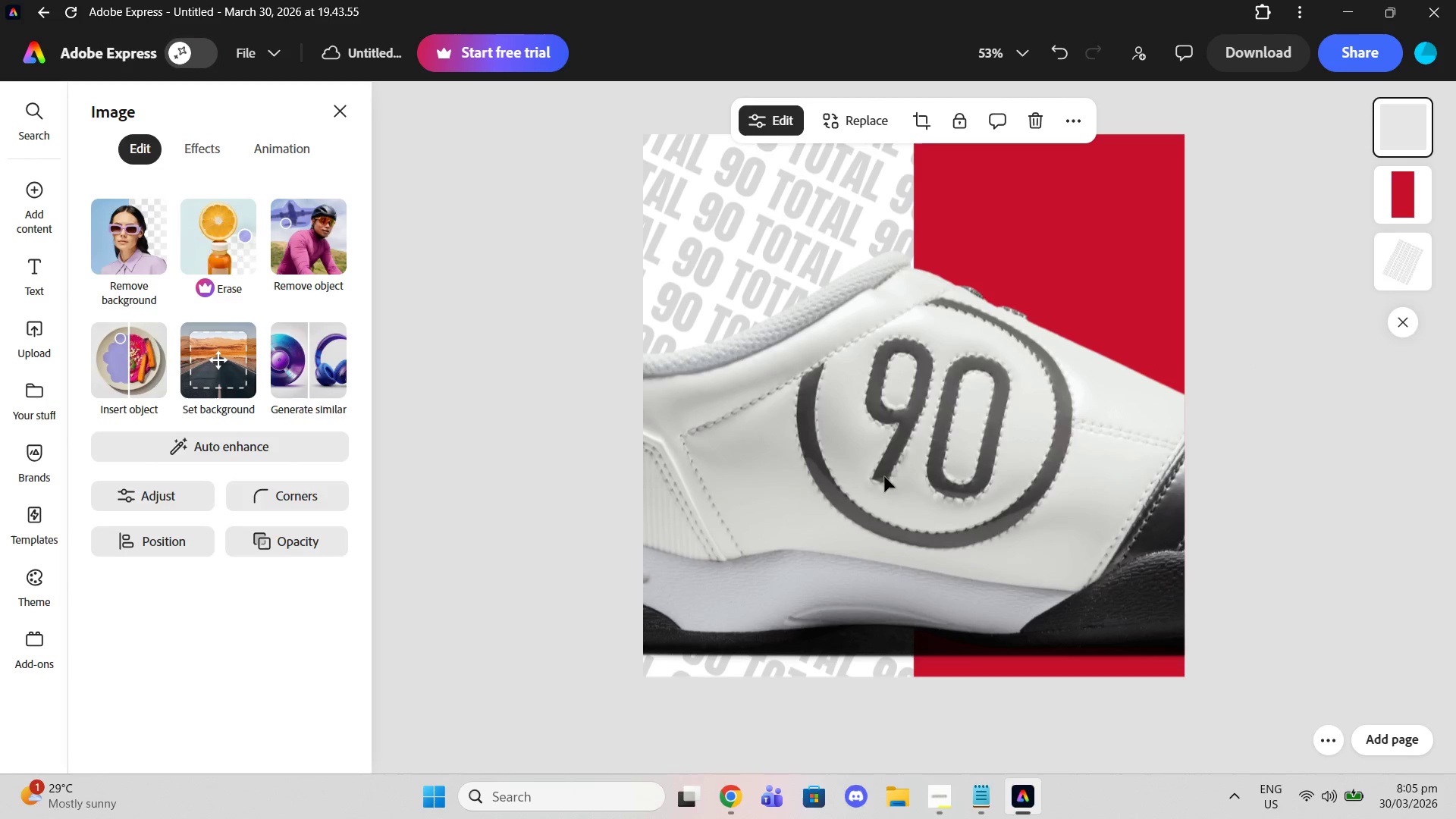 
double_click([884, 476])
 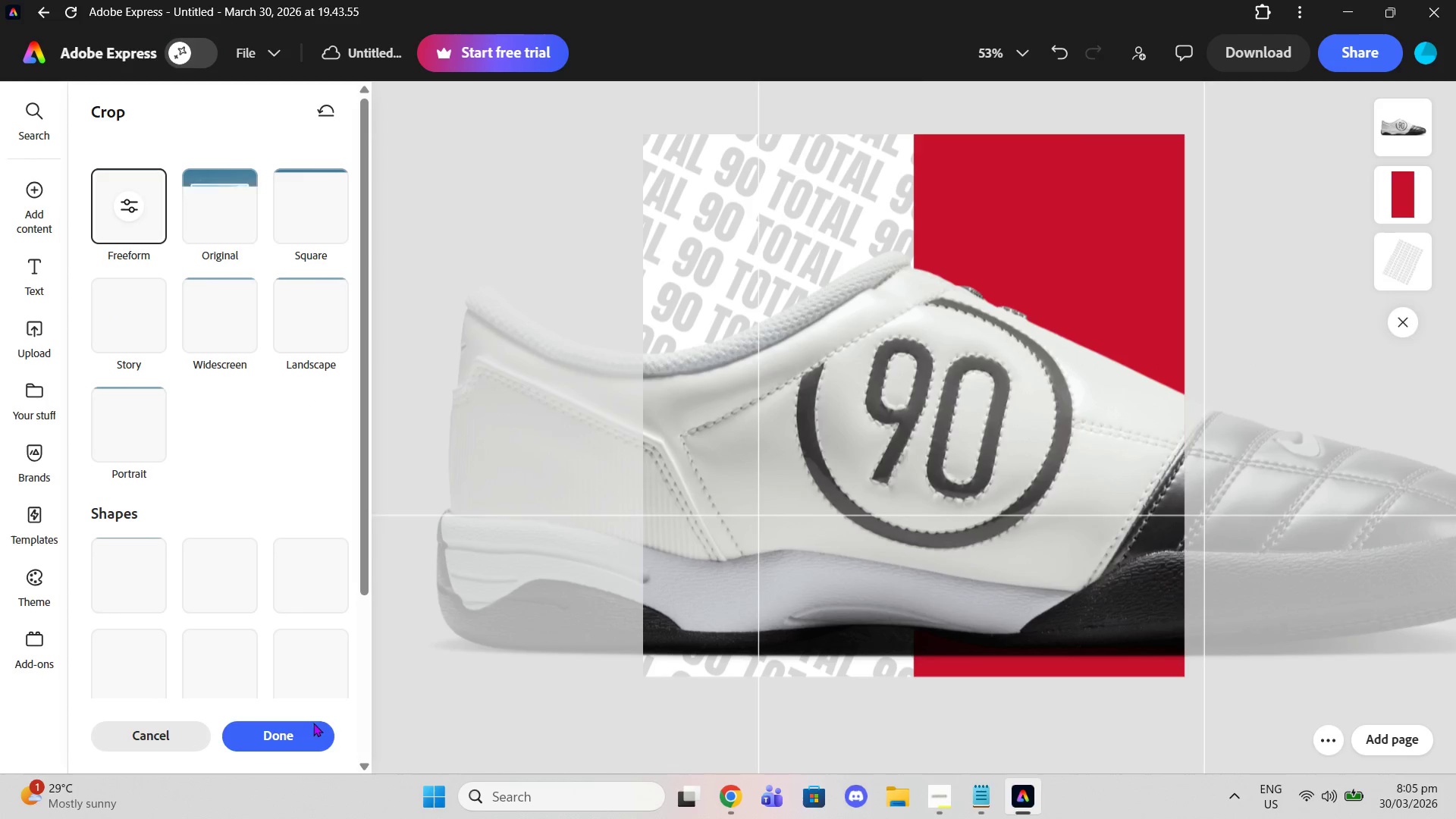 
left_click([162, 746])
 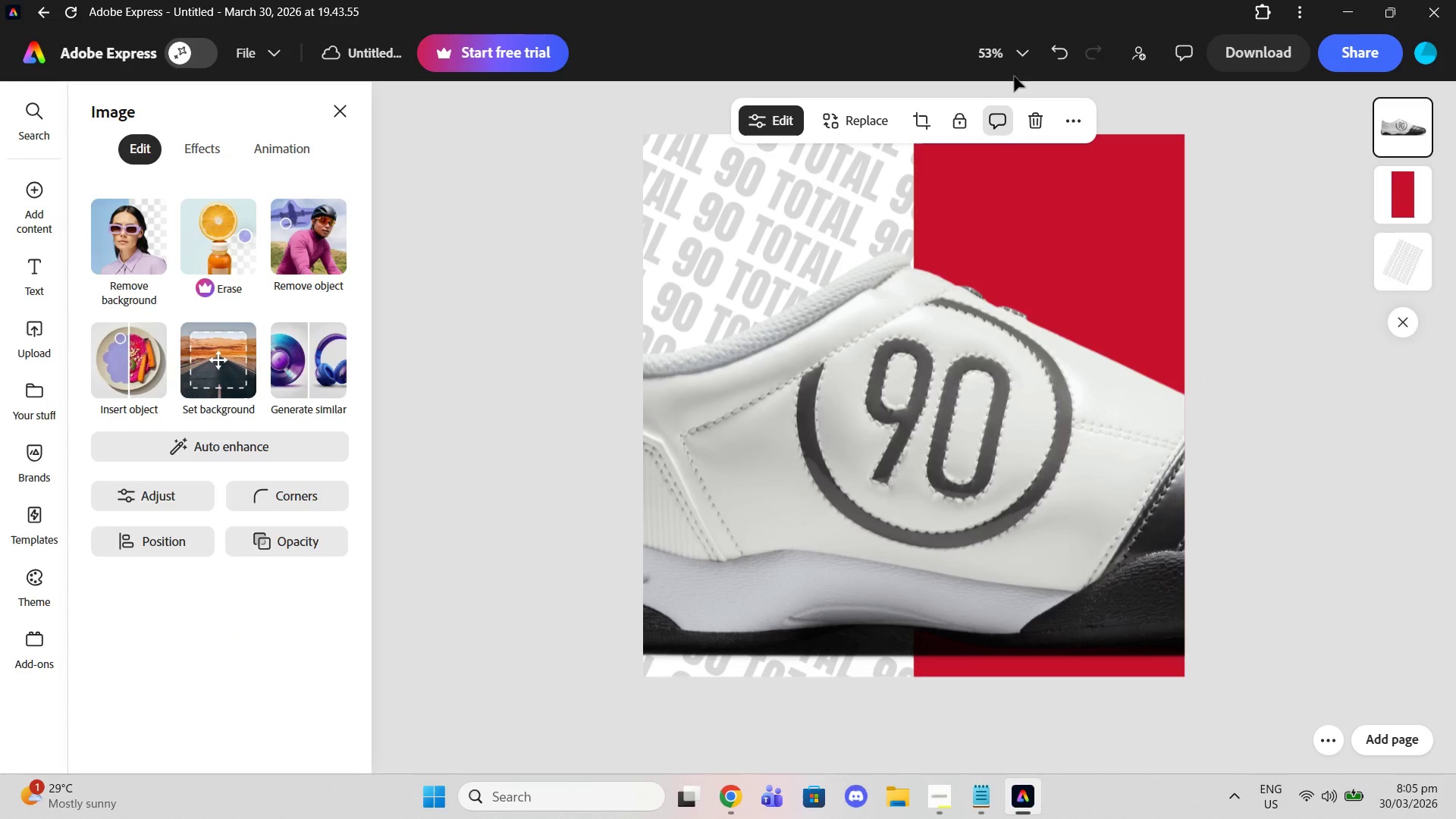 
left_click([1017, 61])
 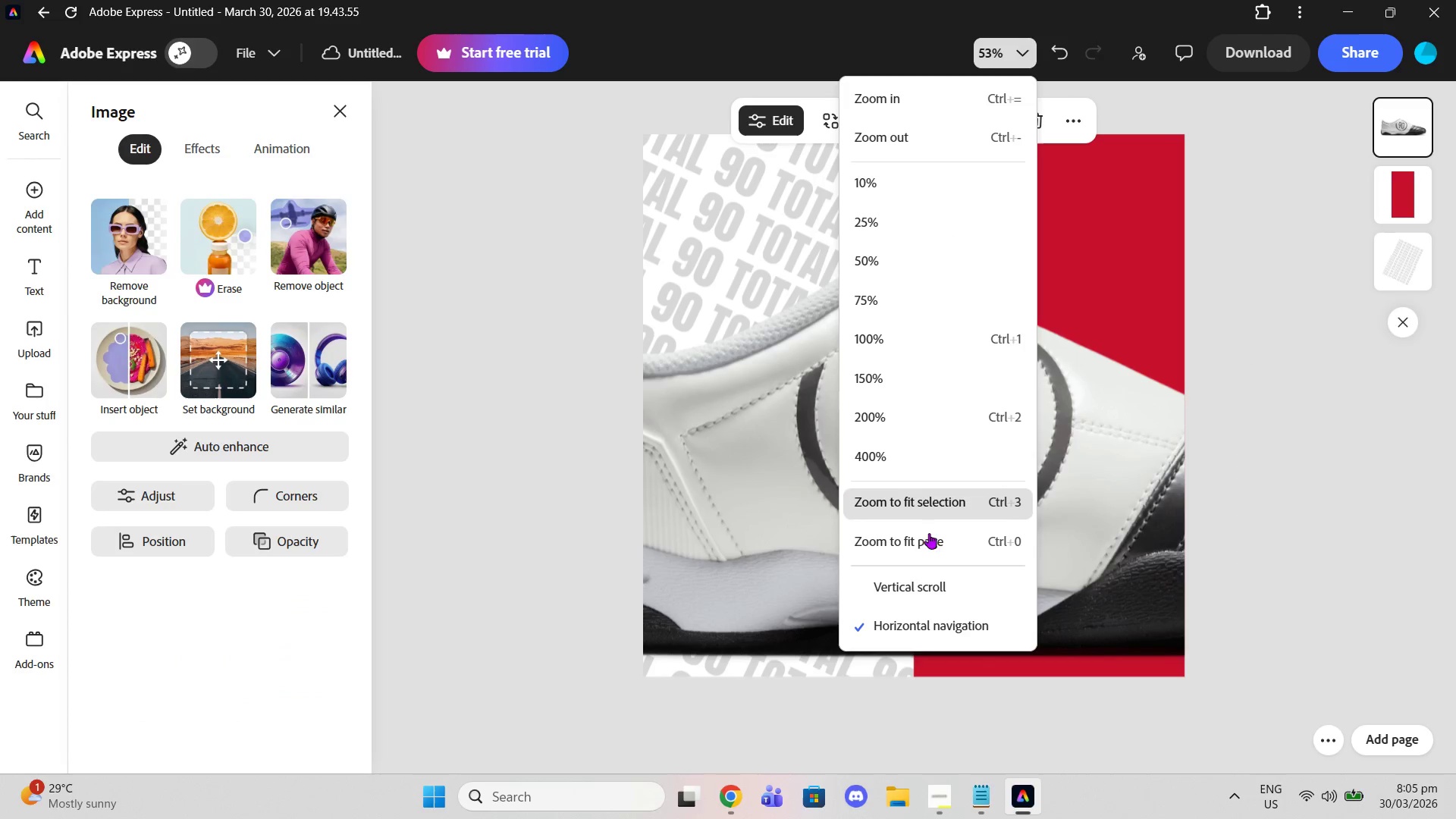 
left_click([1300, 403])
 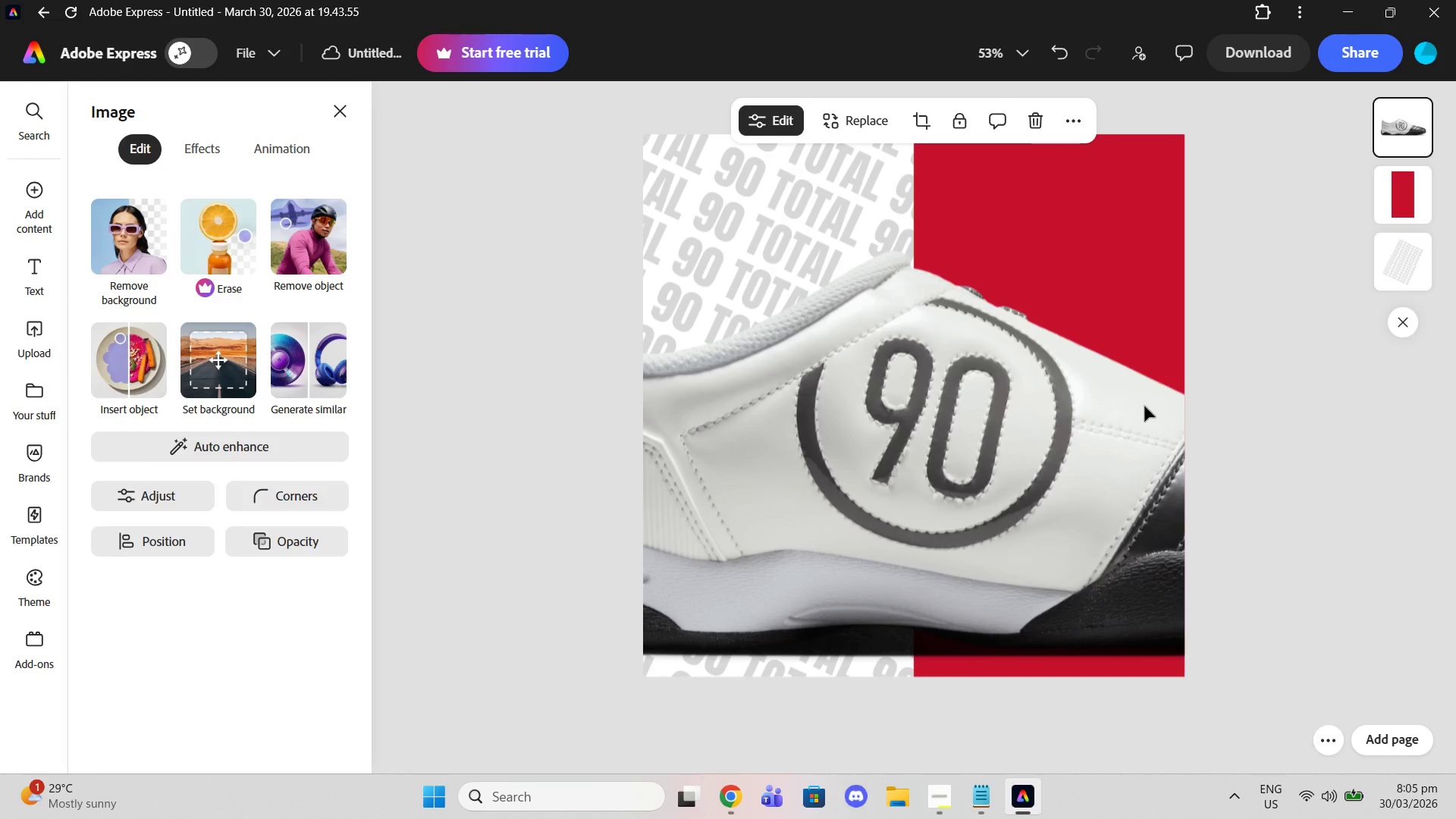 
scroll: coordinate [1146, 406], scroll_direction: up, amount: 1.0
 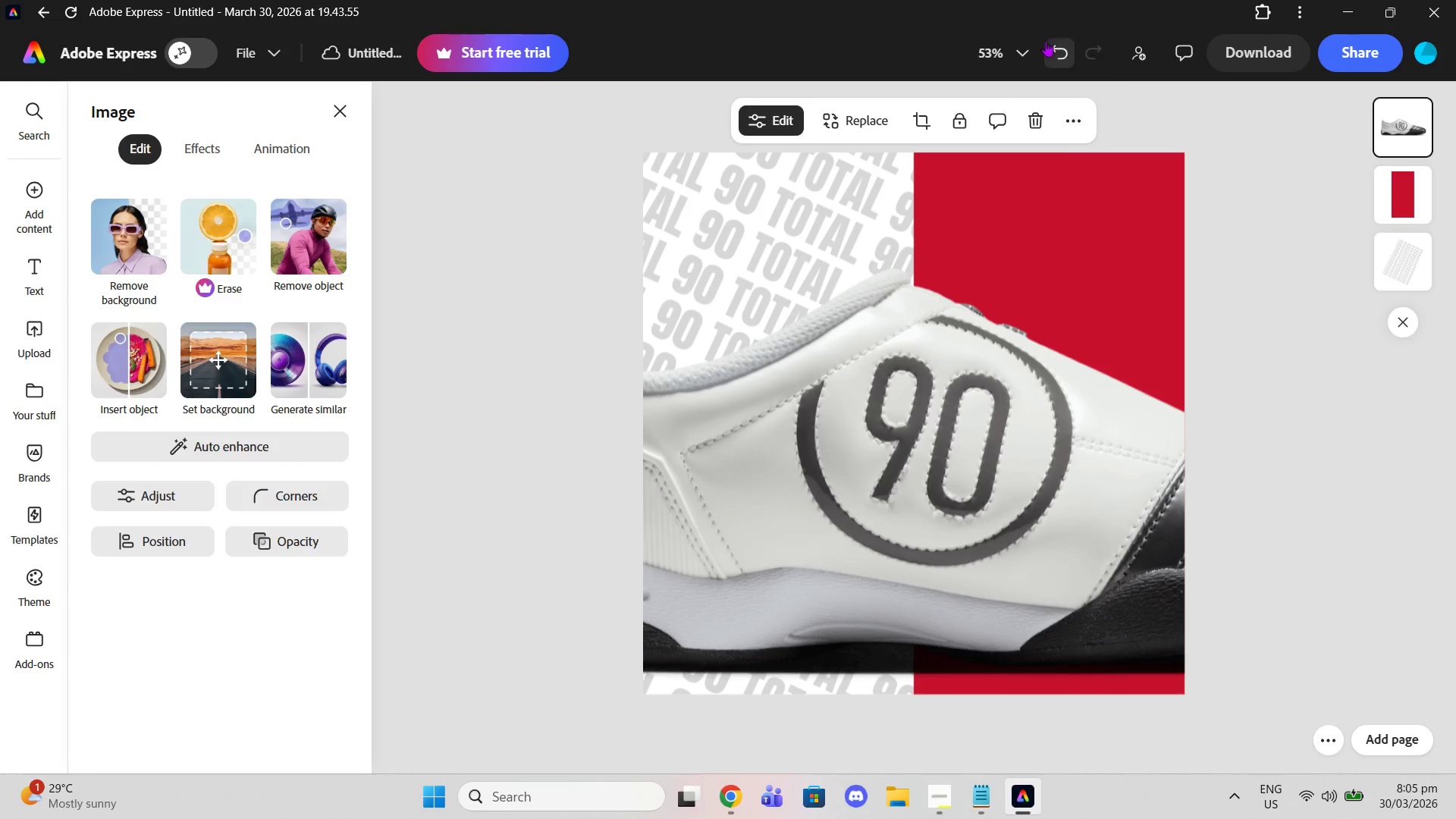 
left_click([984, 38])
 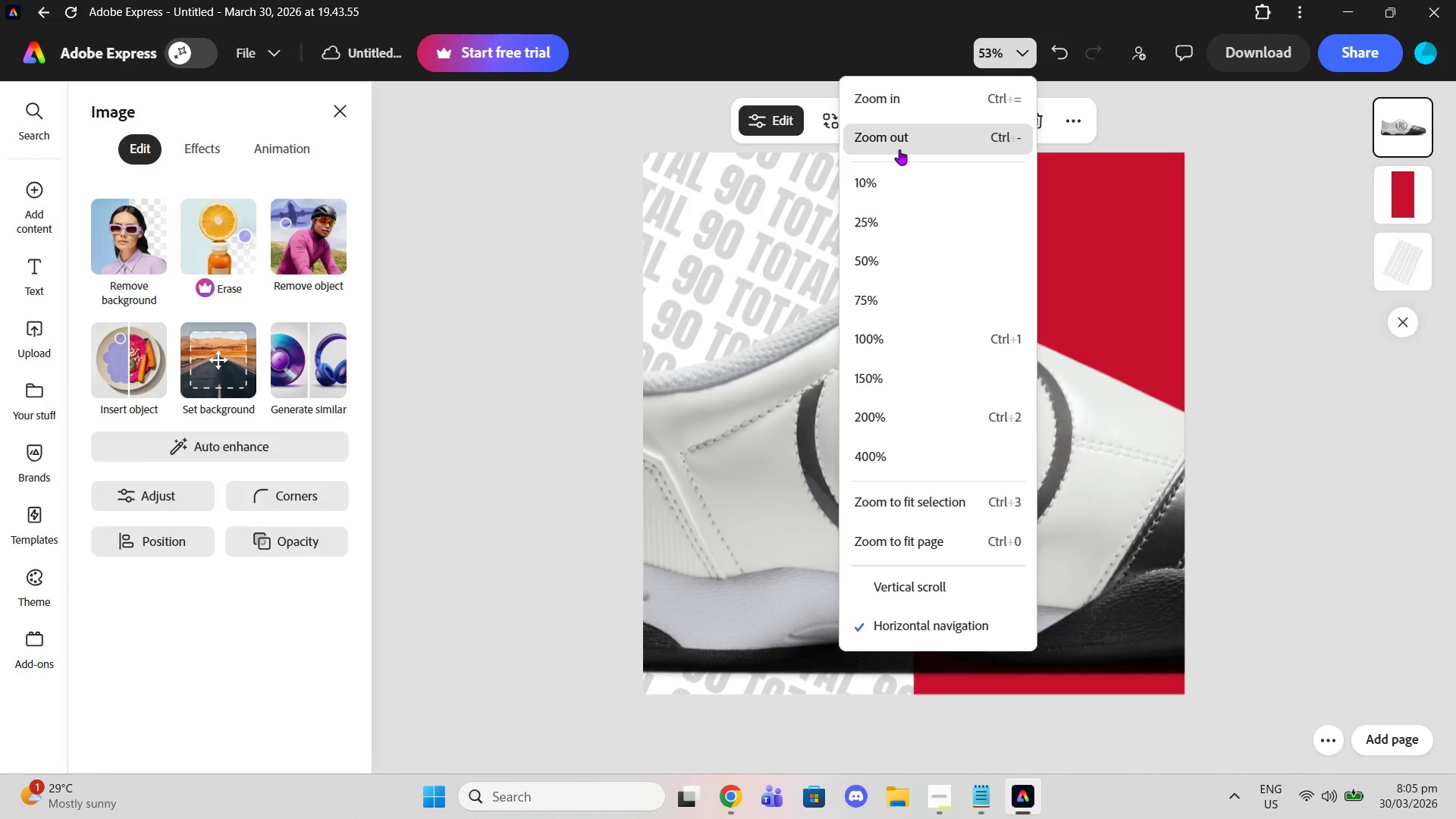 
left_click([900, 132])
 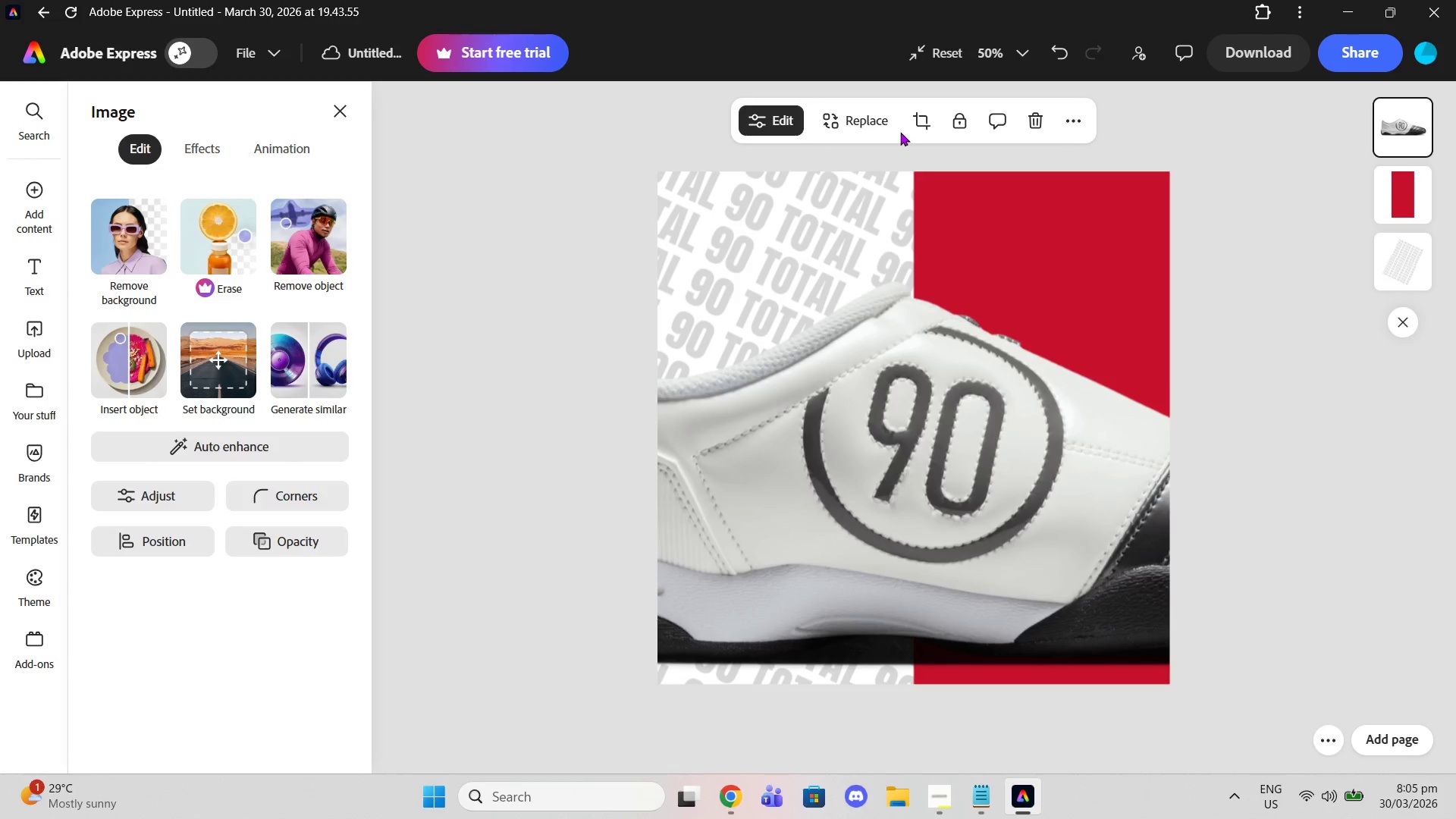 
left_click([900, 132])
 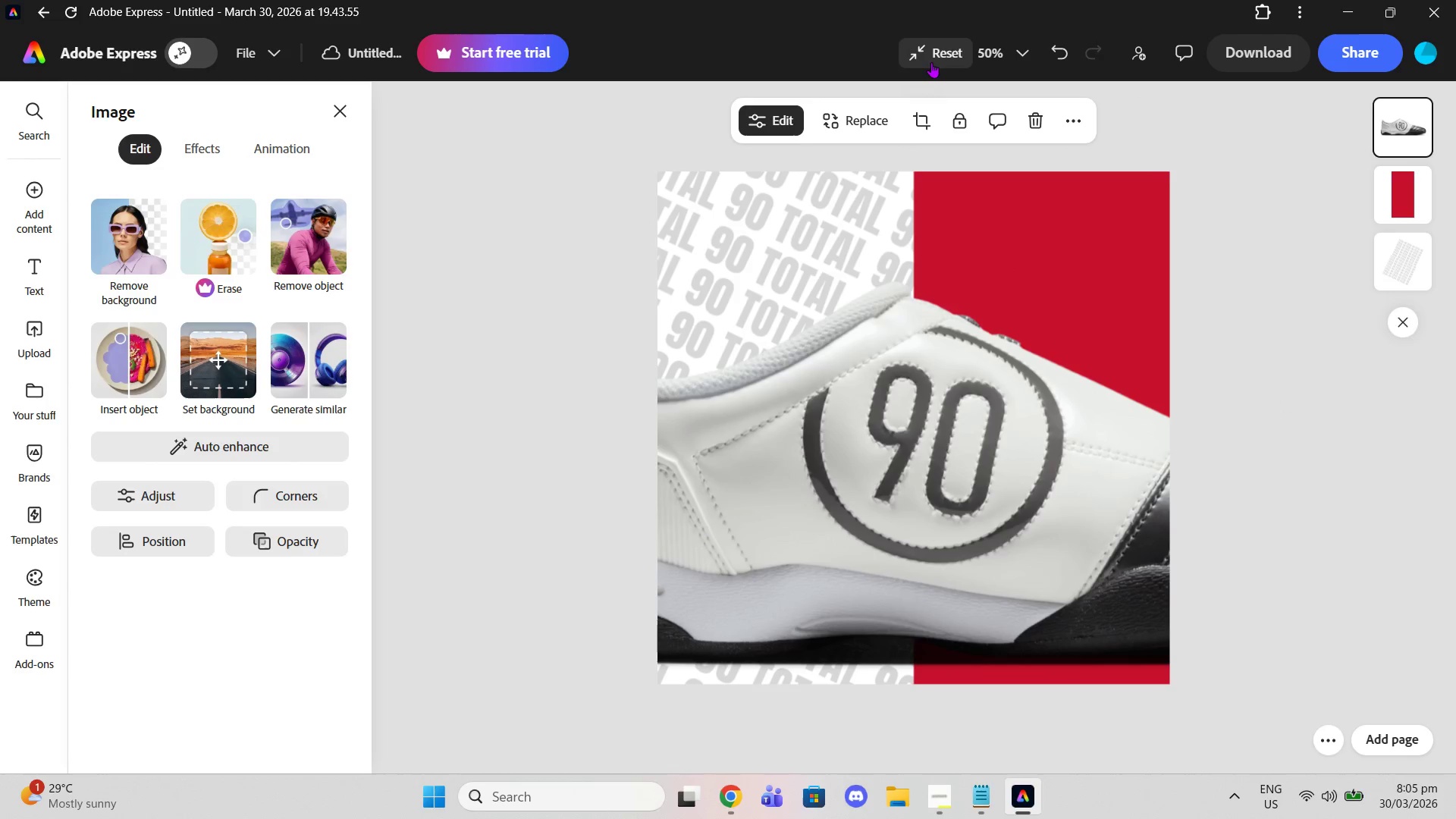 
left_click([931, 62])
 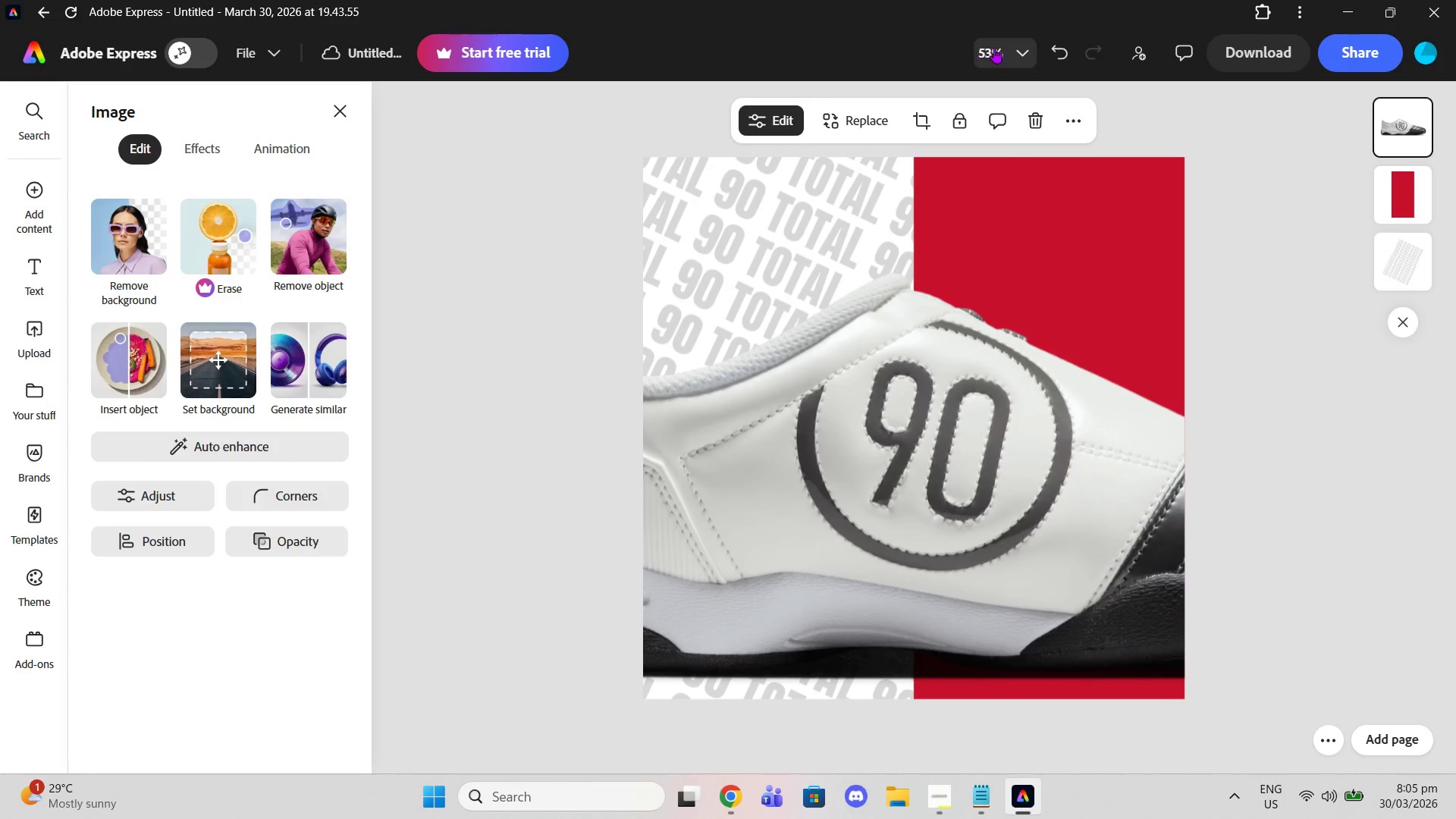 
left_click([996, 47])
 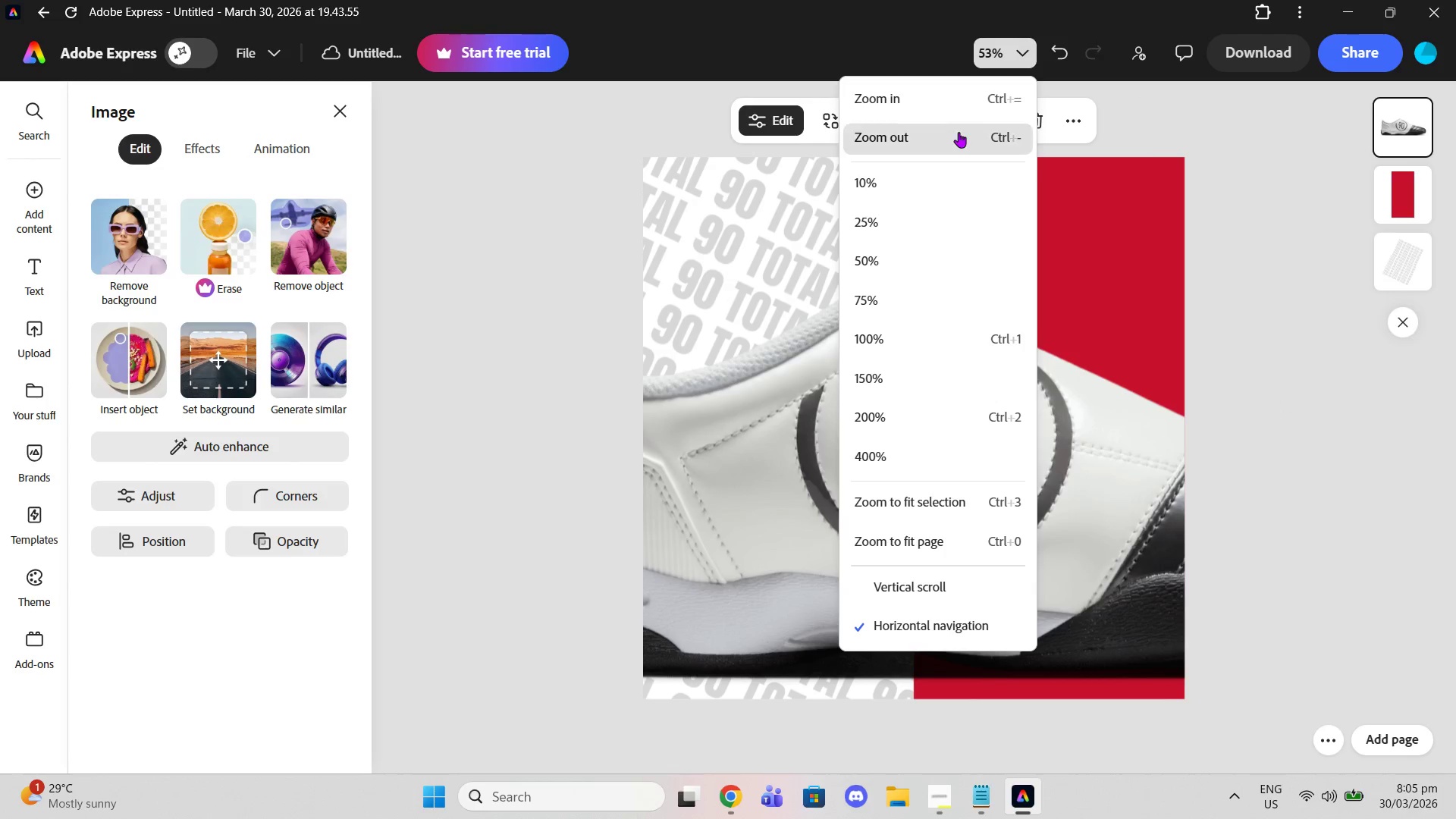 
left_click([959, 136])
 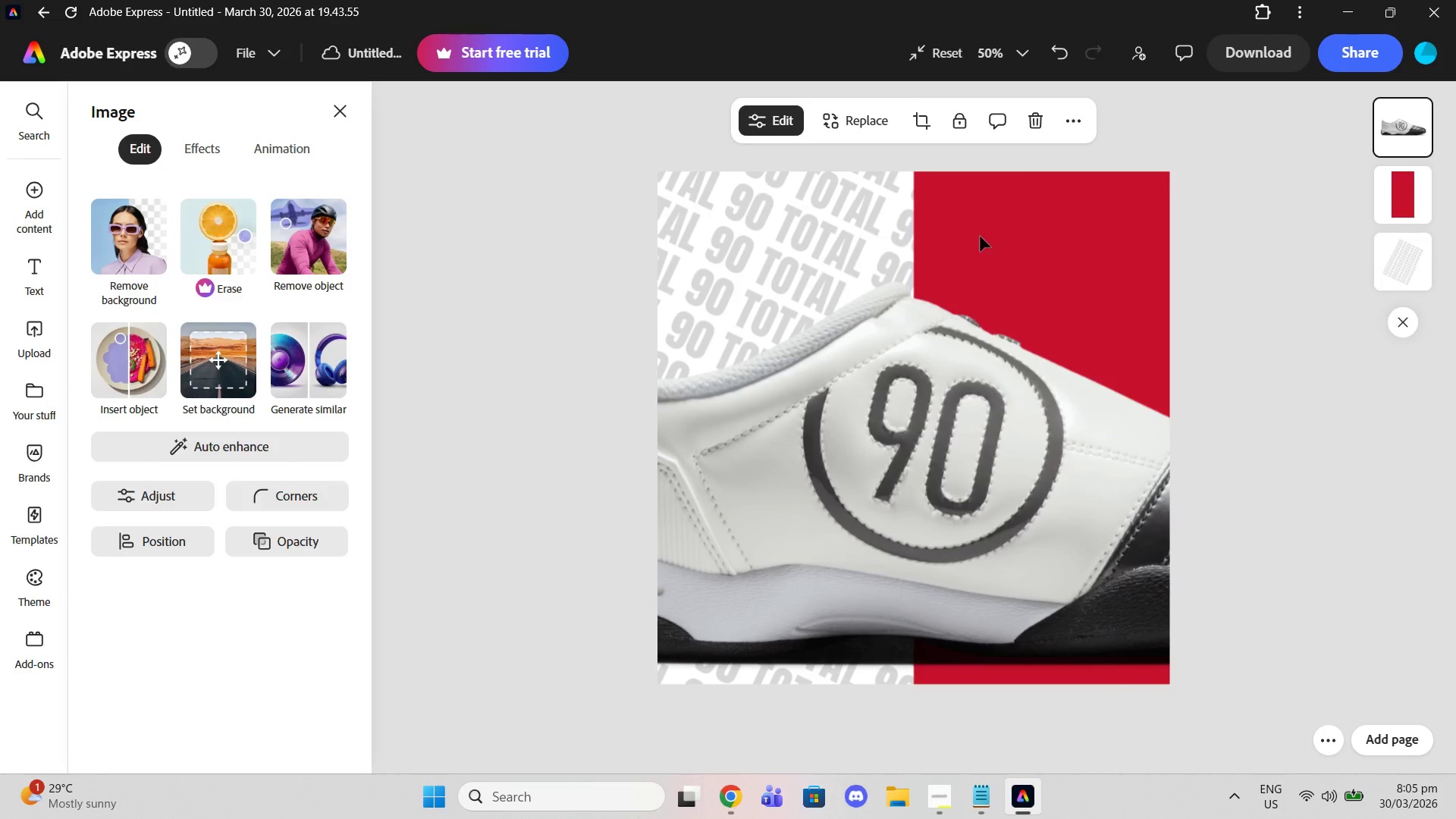 
hold_key(key=ControlLeft, duration=1.52)
left_click([1000, 56])
 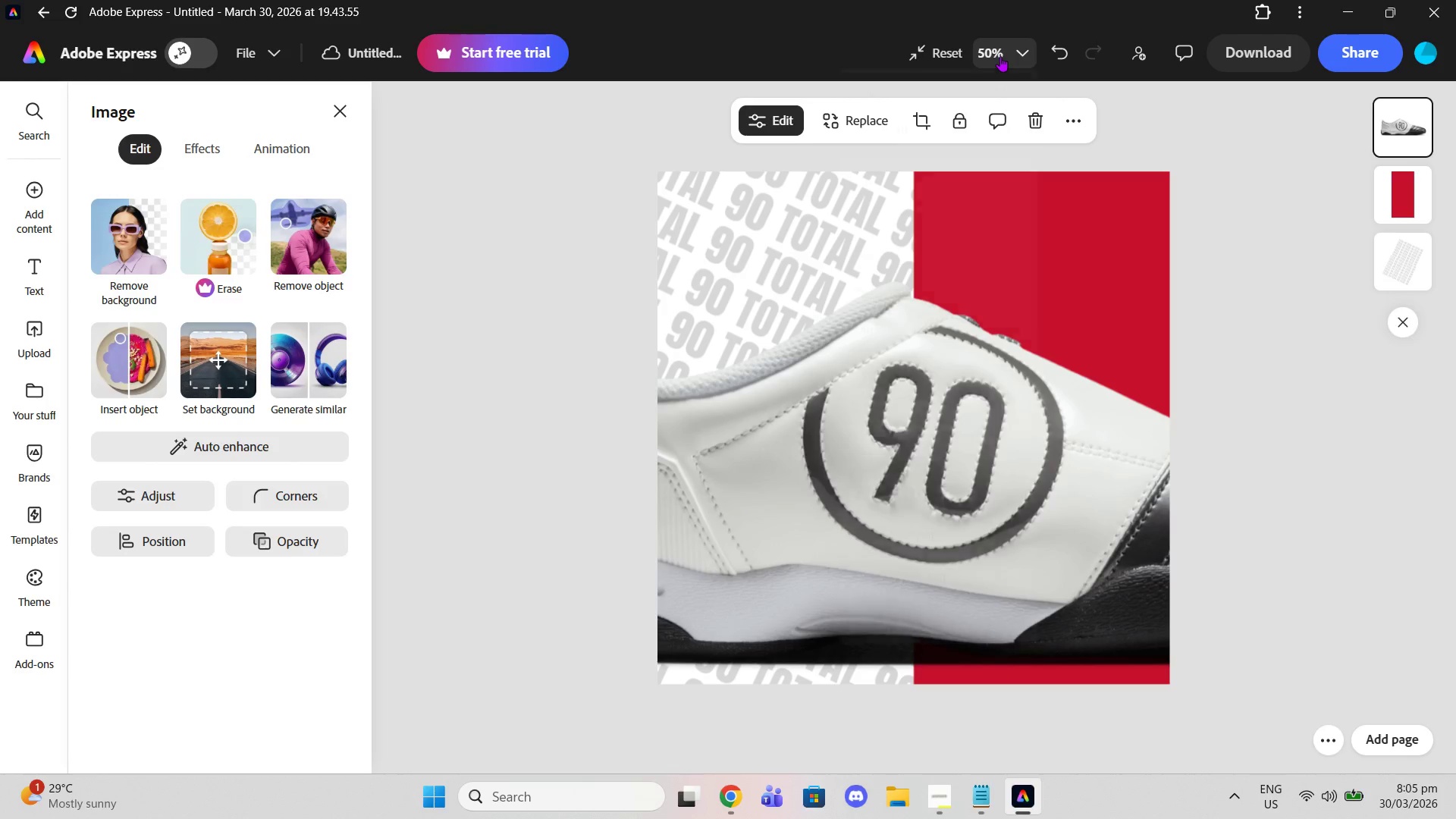 
hold_key(key=ControlLeft, duration=0.89)
 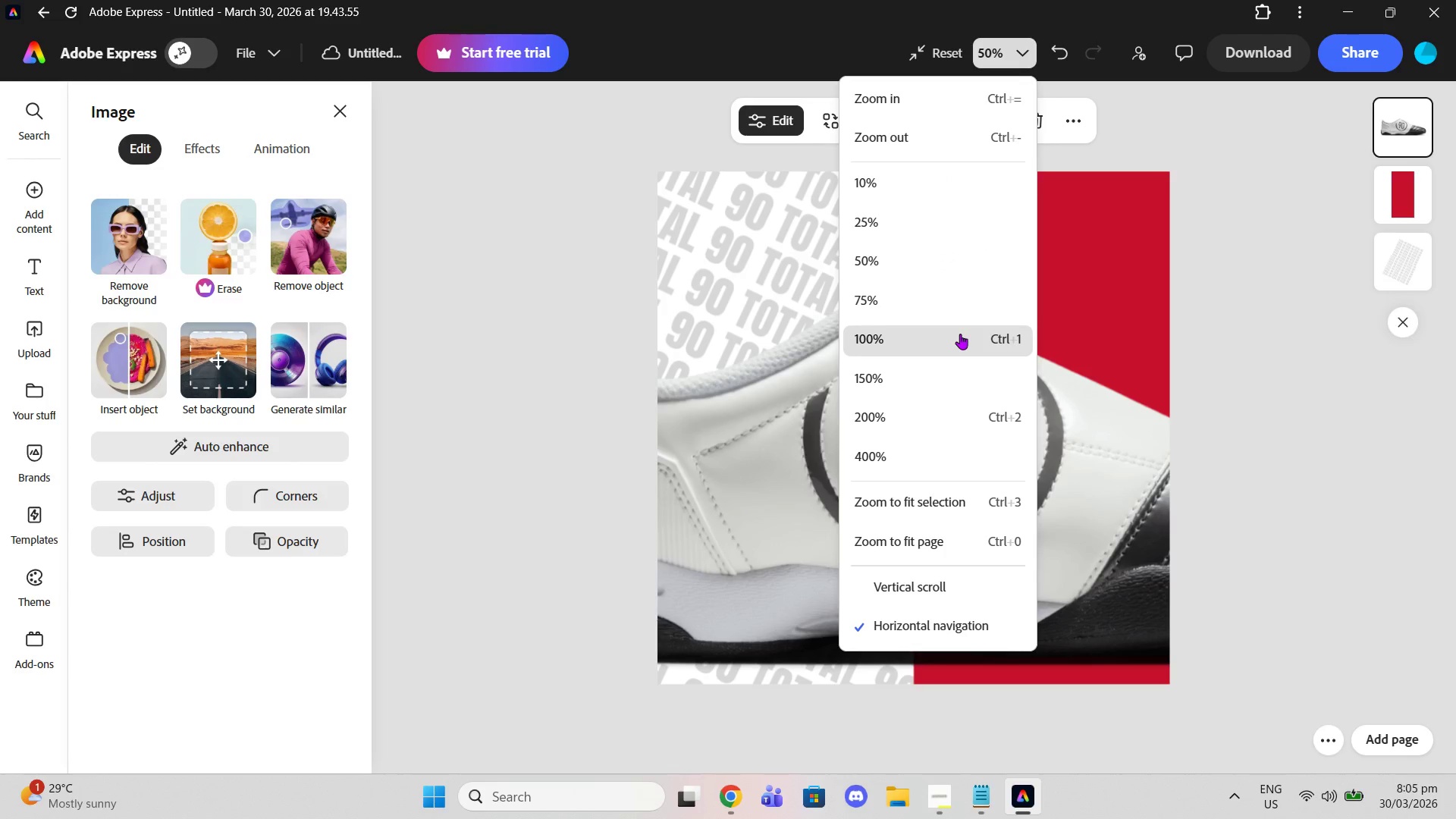 
left_click([960, 334])
 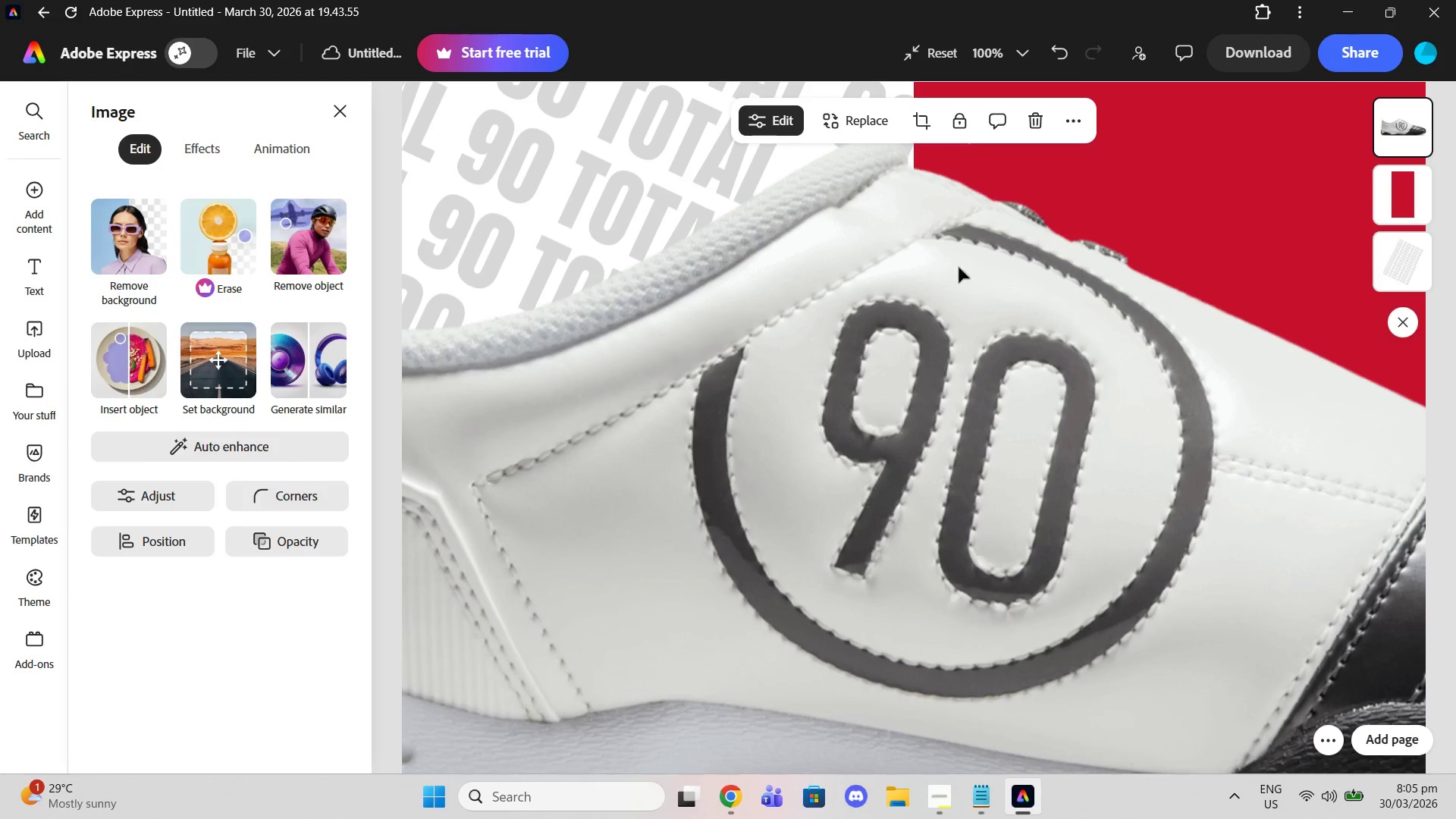 
key(Control+ControlLeft)
 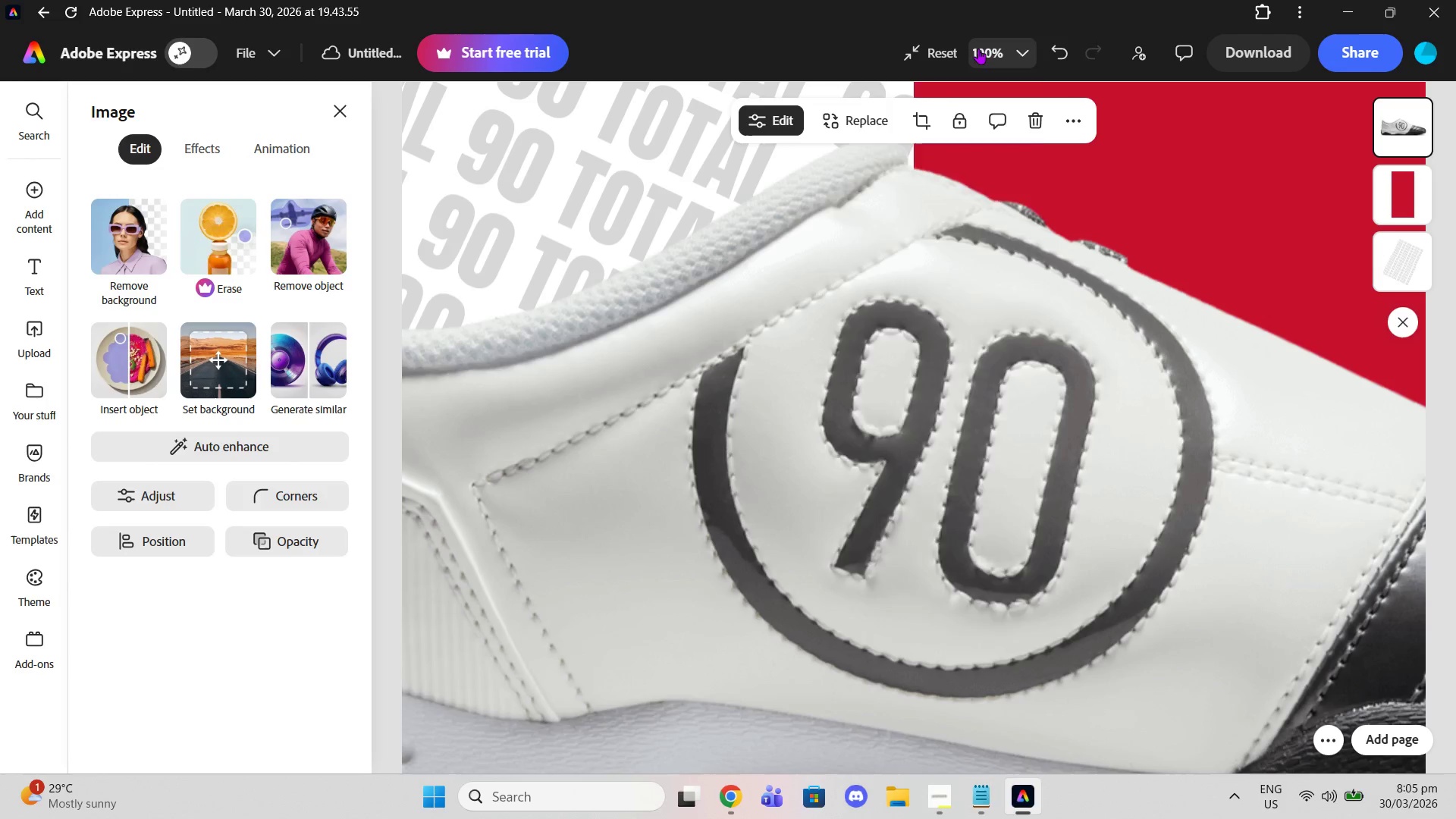 
left_click([978, 49])
 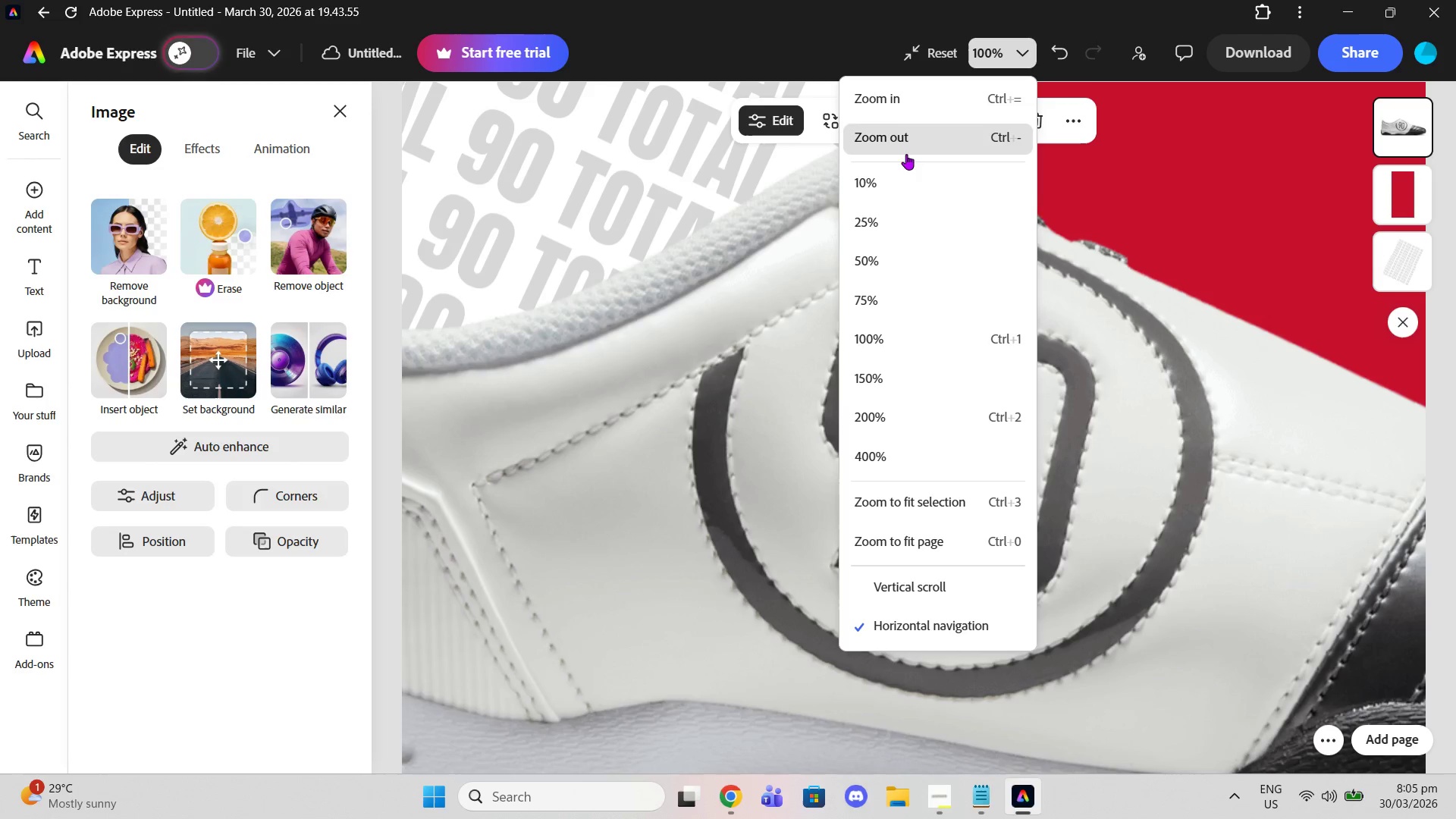 
left_click([909, 187])
 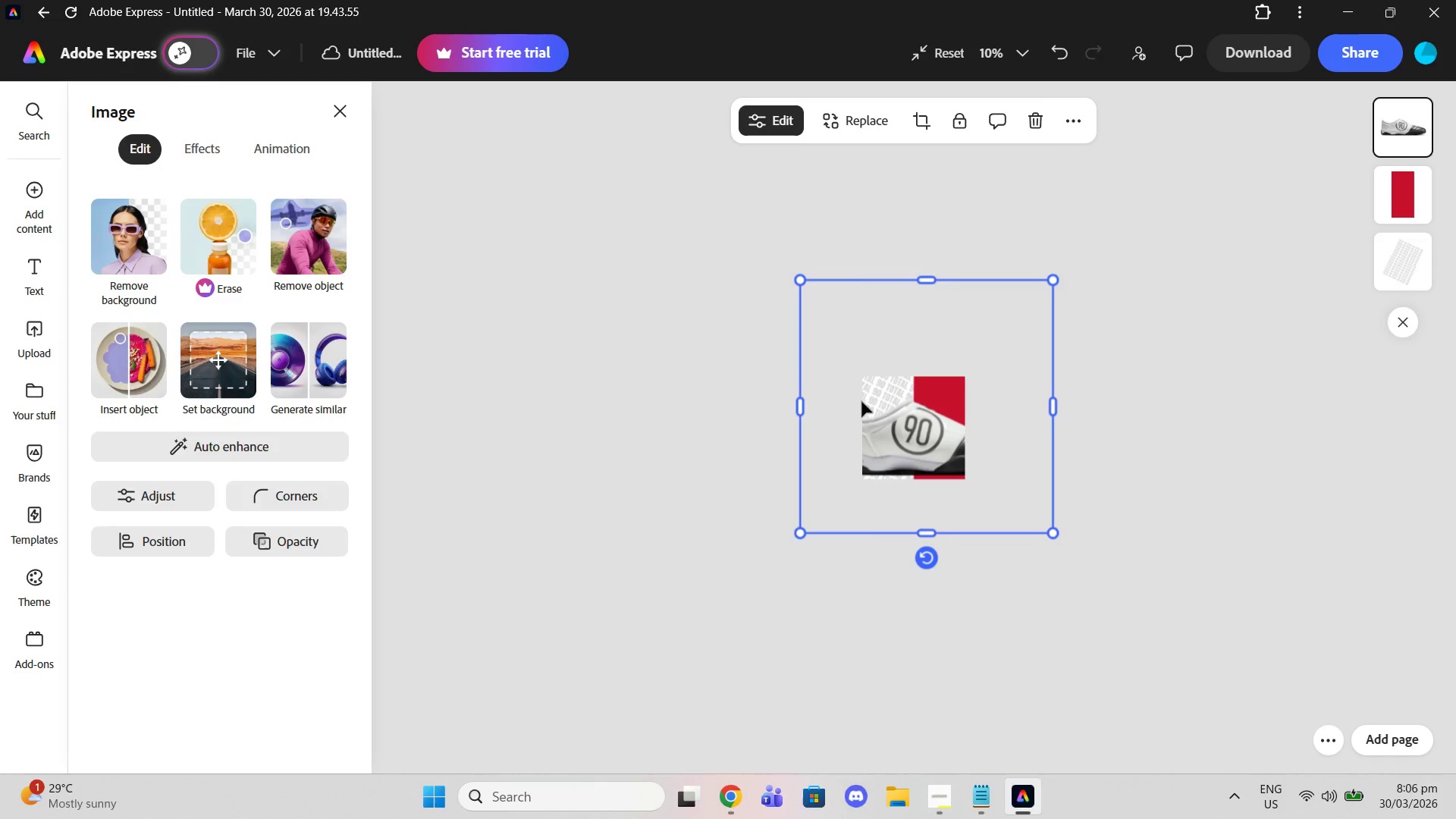 
left_click([883, 401])
 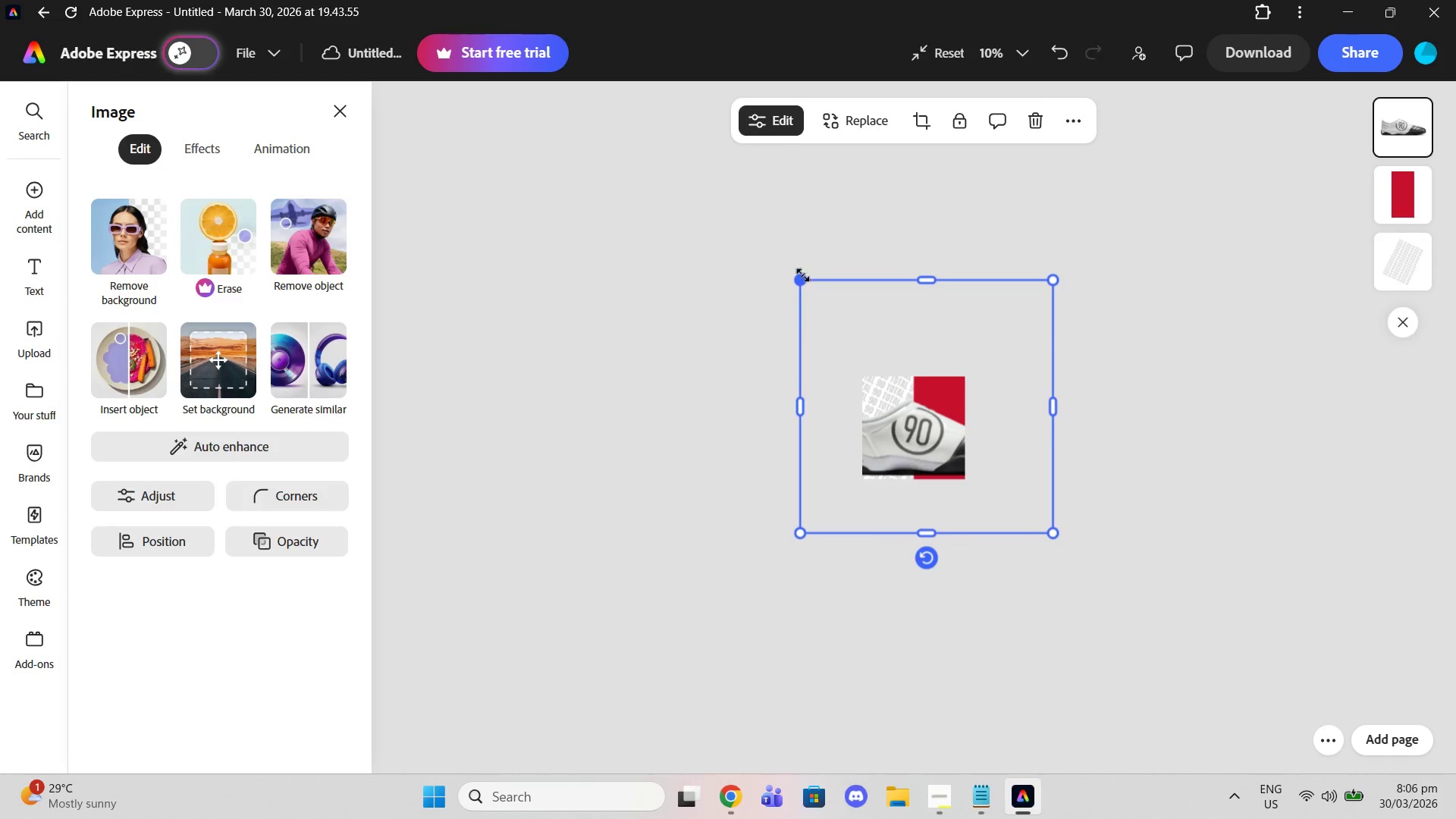 
left_click_drag(start_coordinate=[802, 275], to_coordinate=[956, 429])
 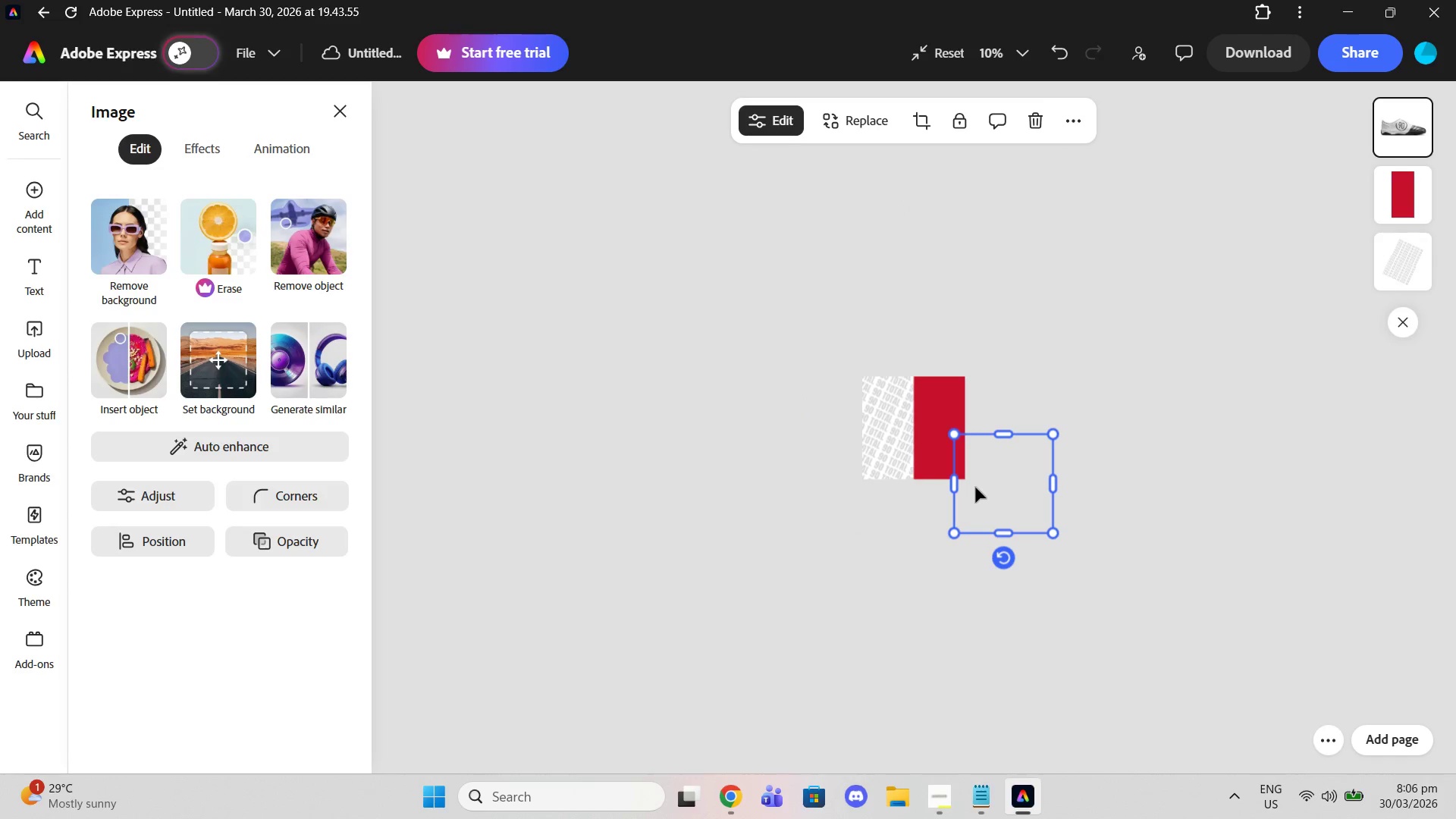 
left_click_drag(start_coordinate=[975, 487], to_coordinate=[890, 421])
 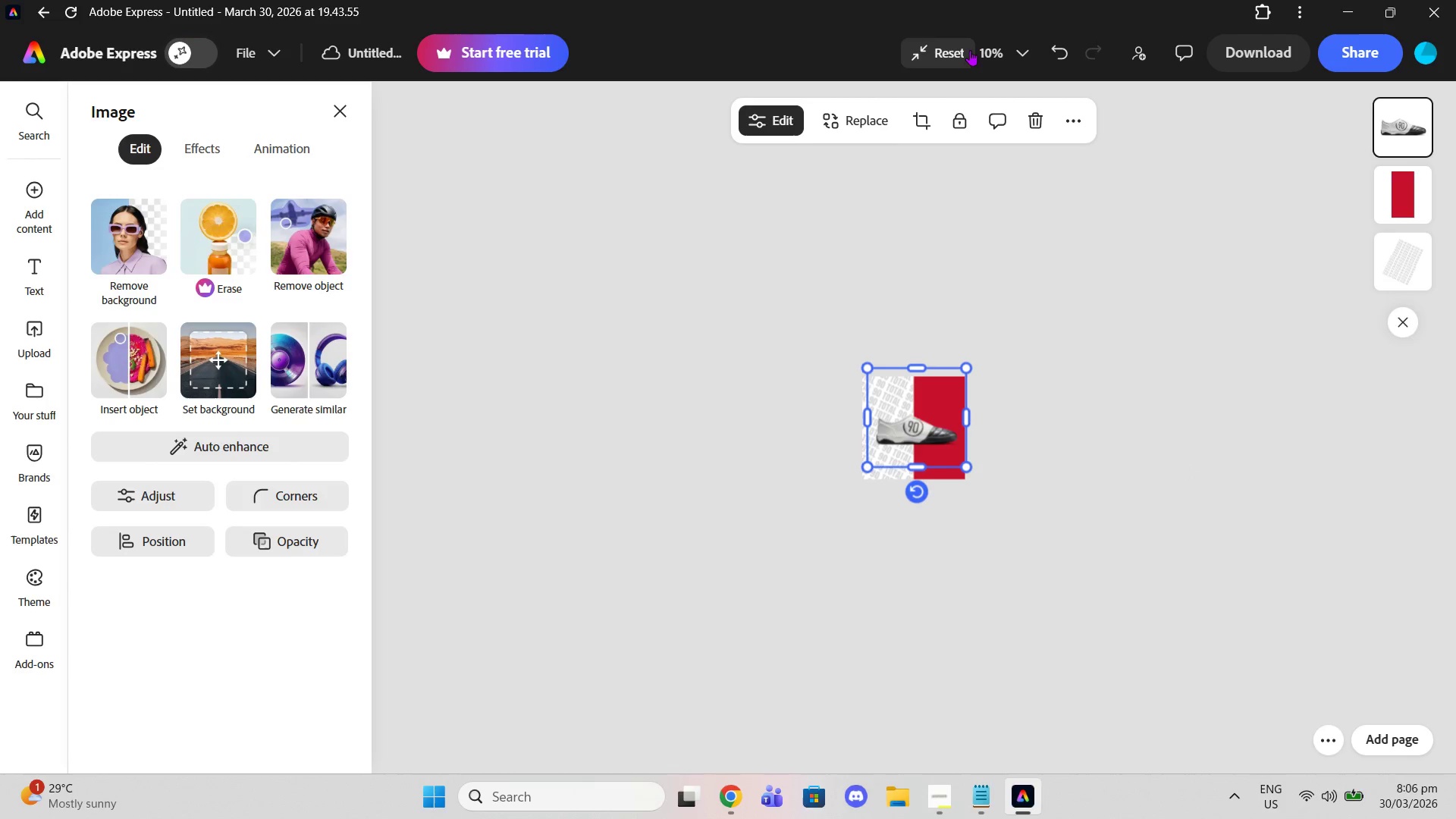 
left_click([998, 50])
 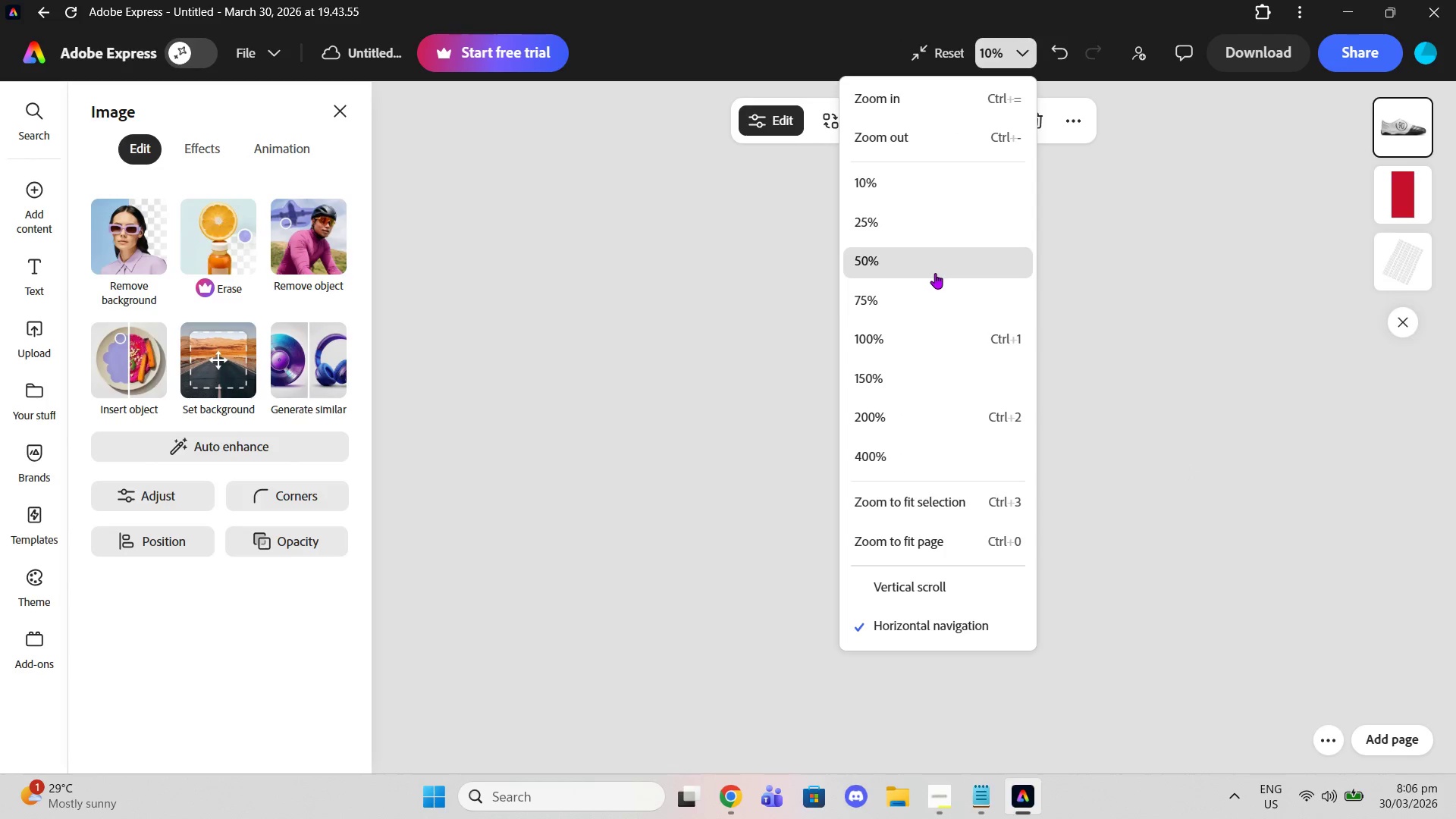 
left_click([935, 289])
 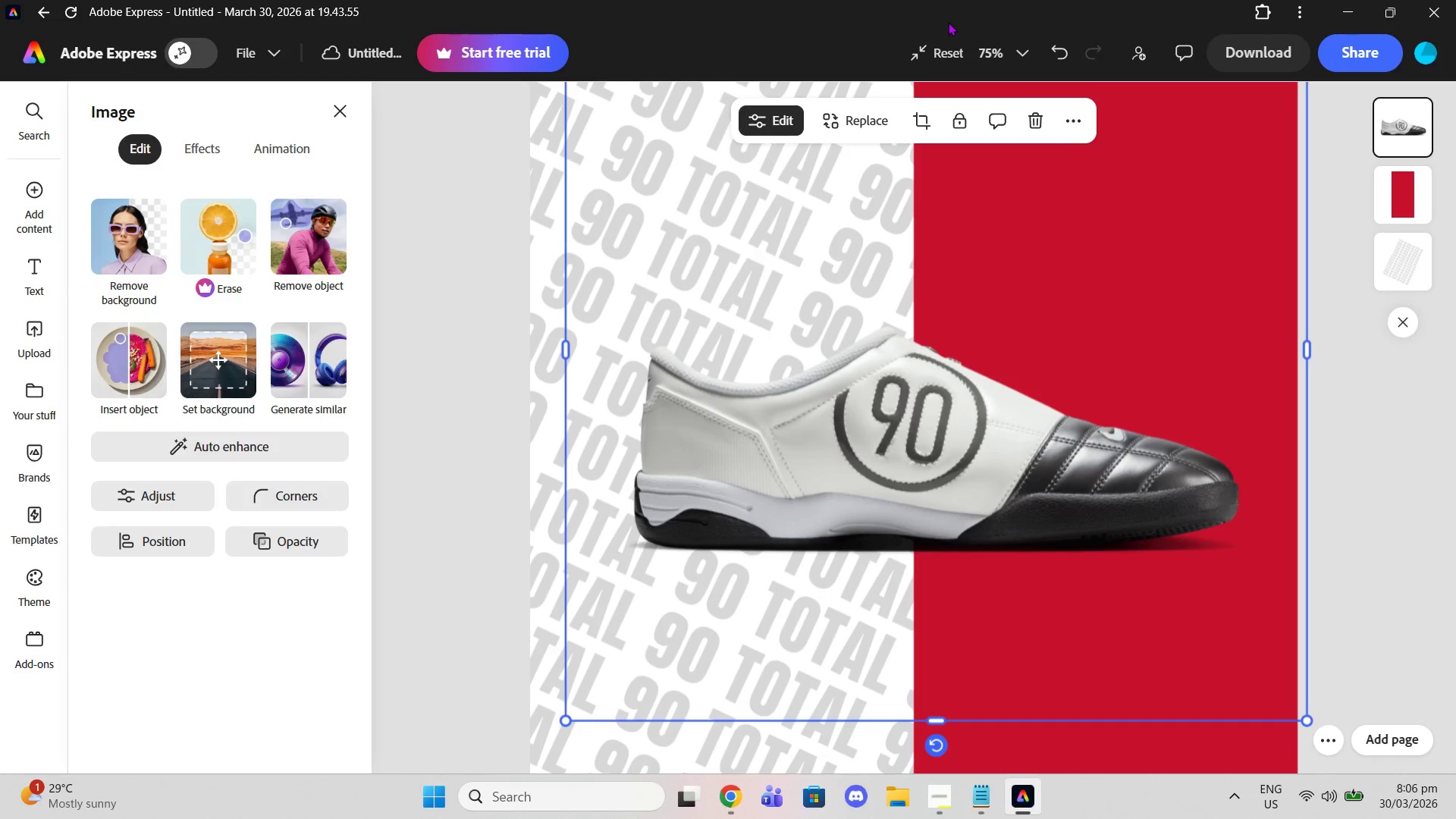 
left_click([989, 41])
 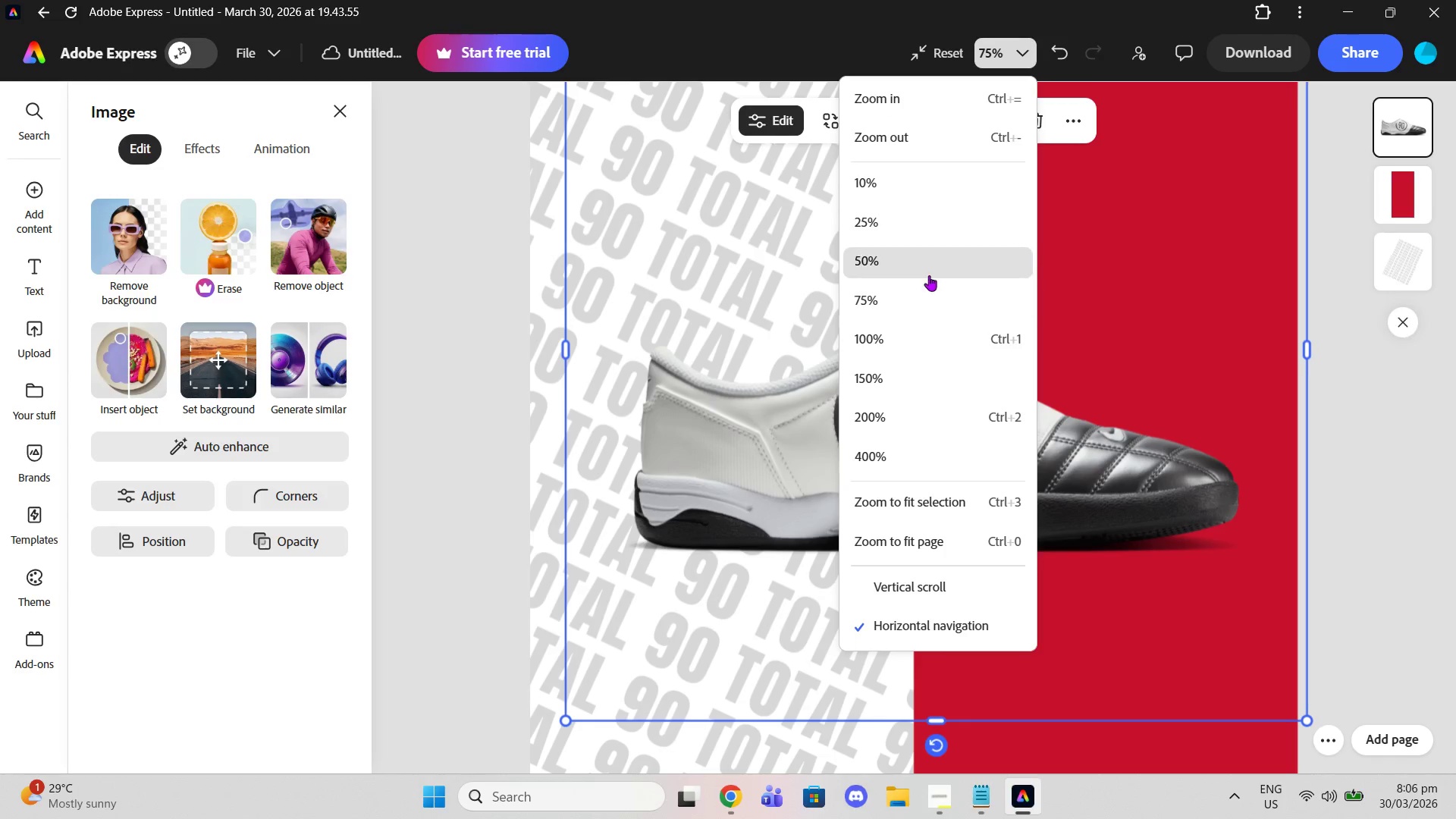 
left_click([925, 271])
 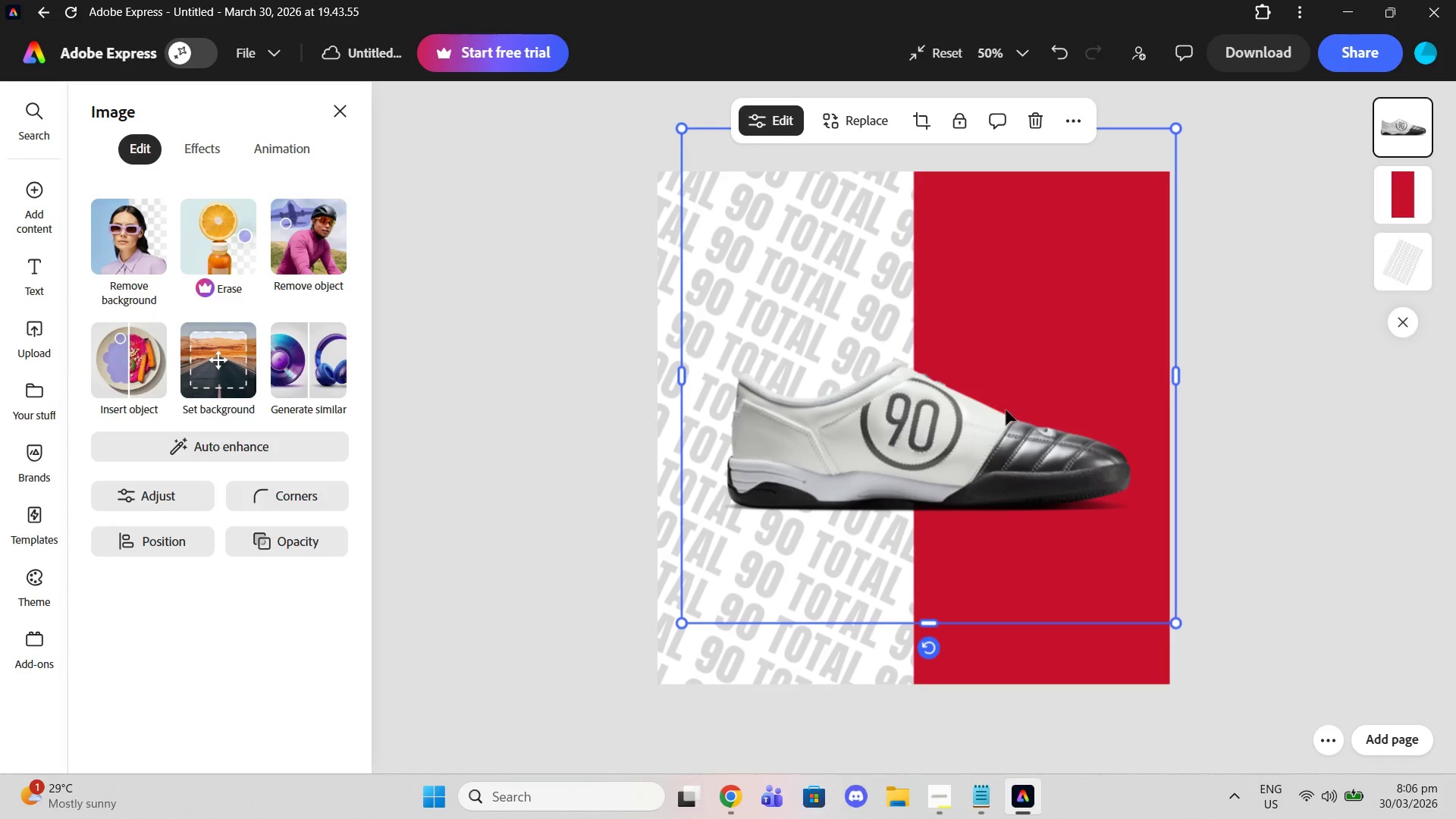 
left_click([939, 423])
 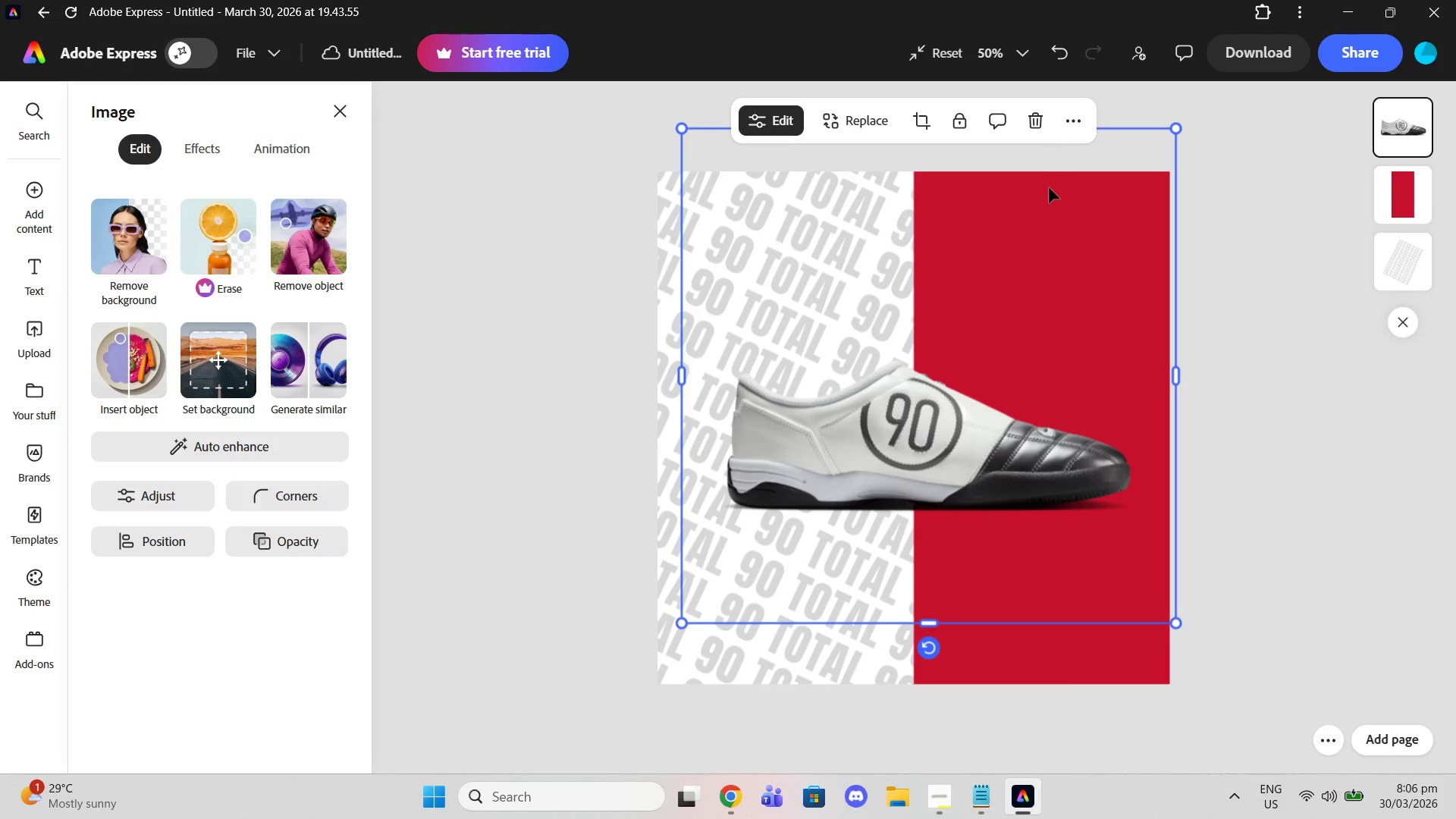 
left_click_drag(start_coordinate=[1014, 371], to_coordinate=[1001, 356])
 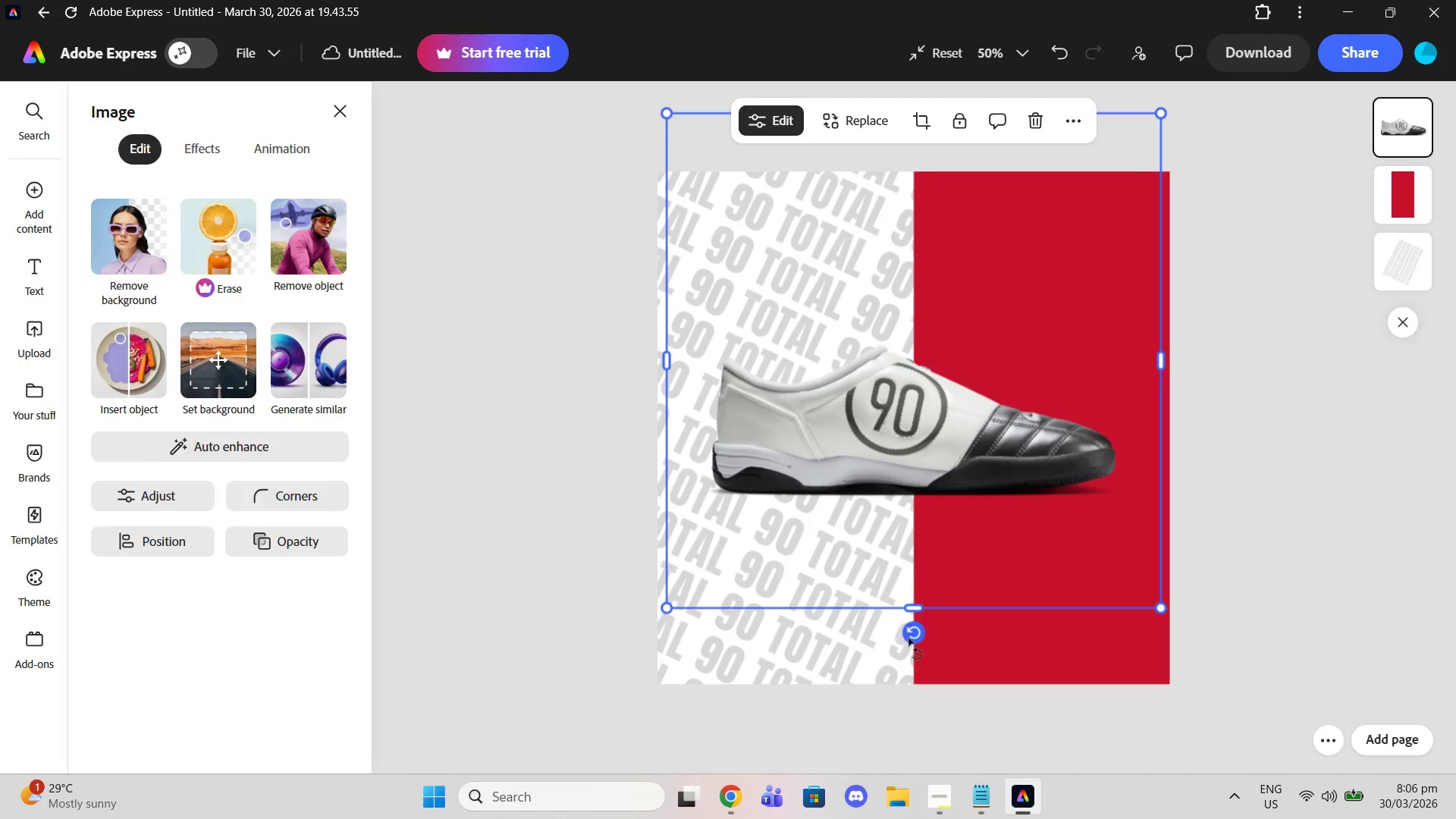 
left_click_drag(start_coordinate=[908, 644], to_coordinate=[870, 629])
 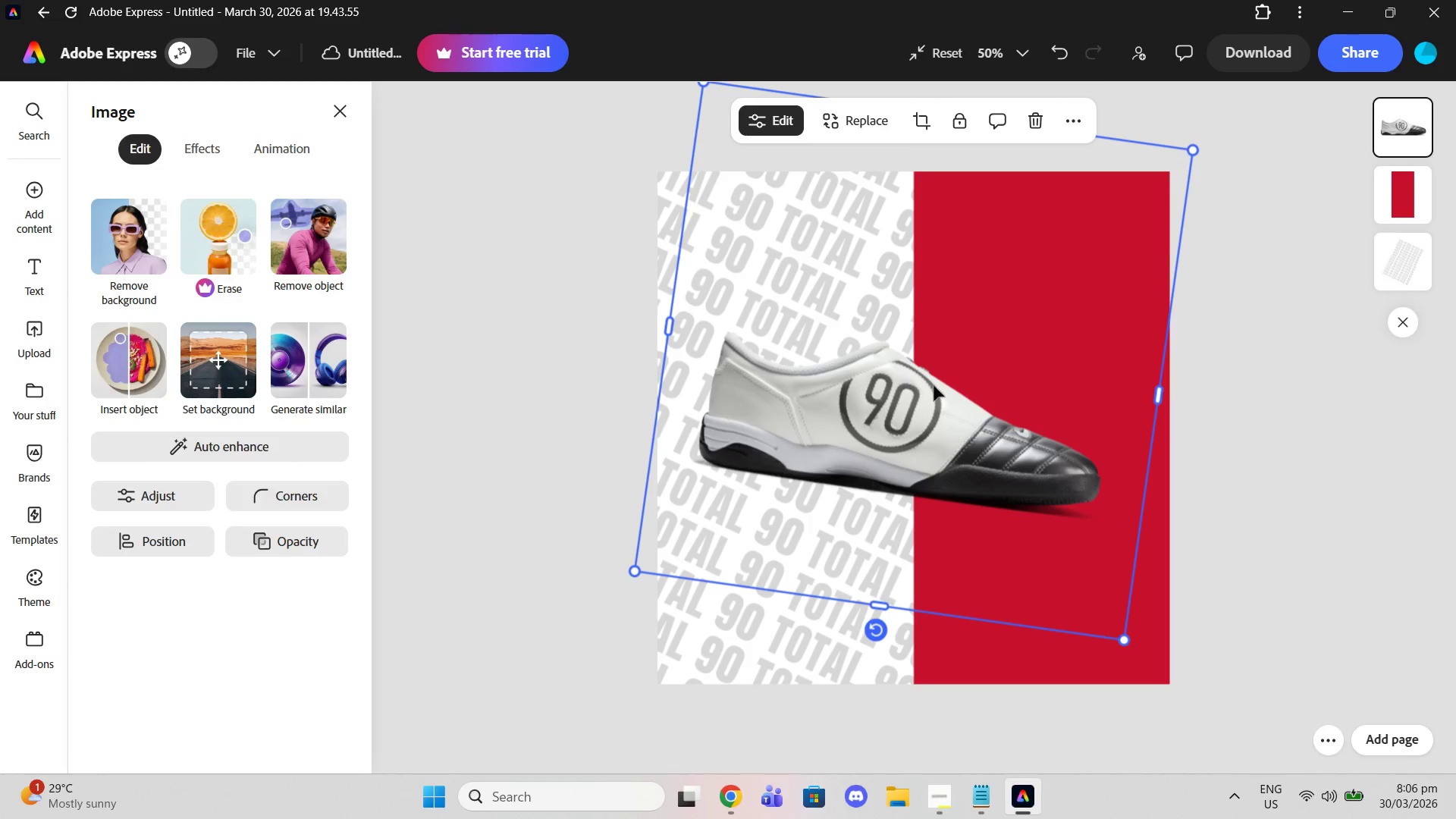 
key(Delete)
 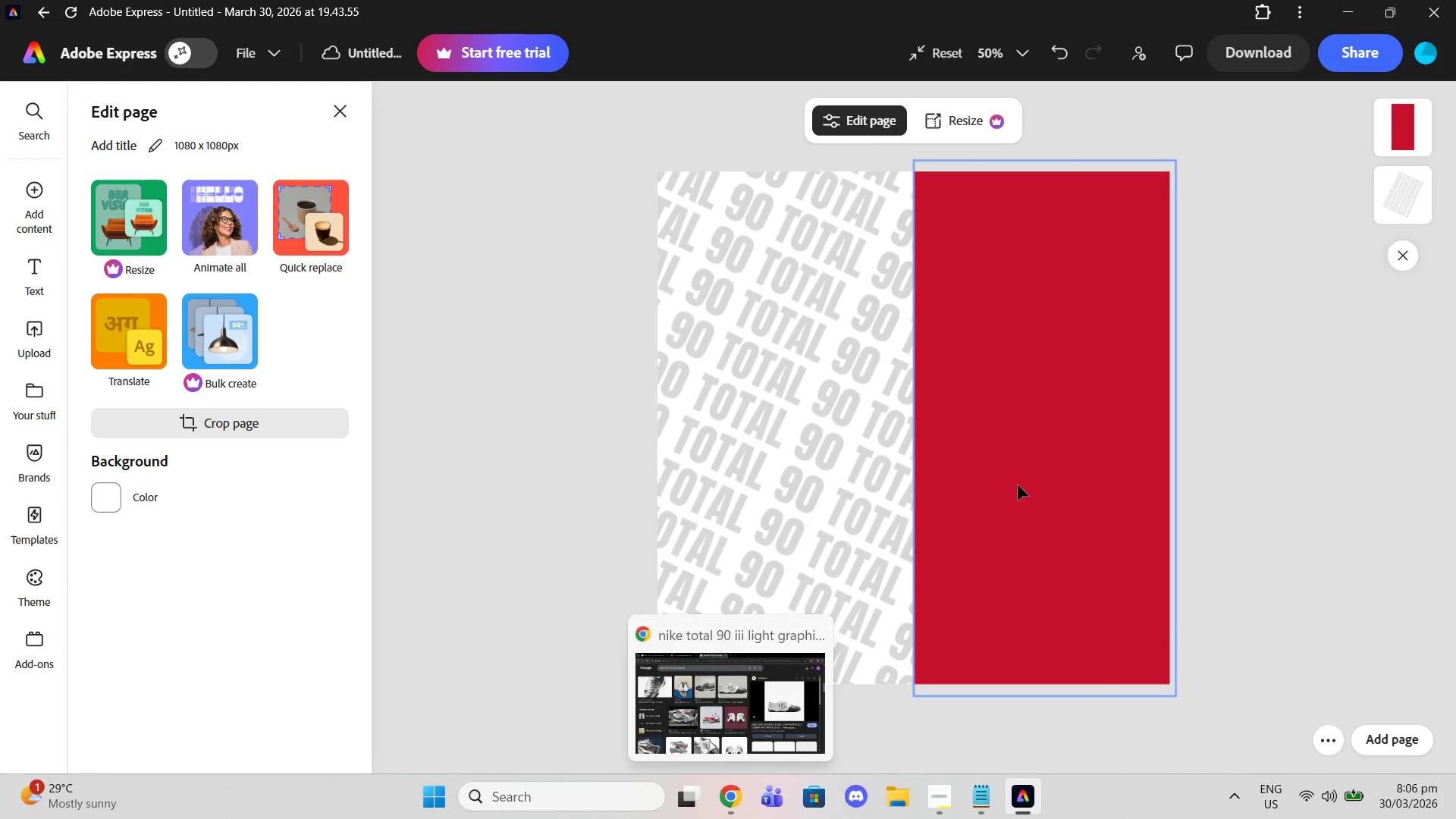 
left_click([1029, 486])
 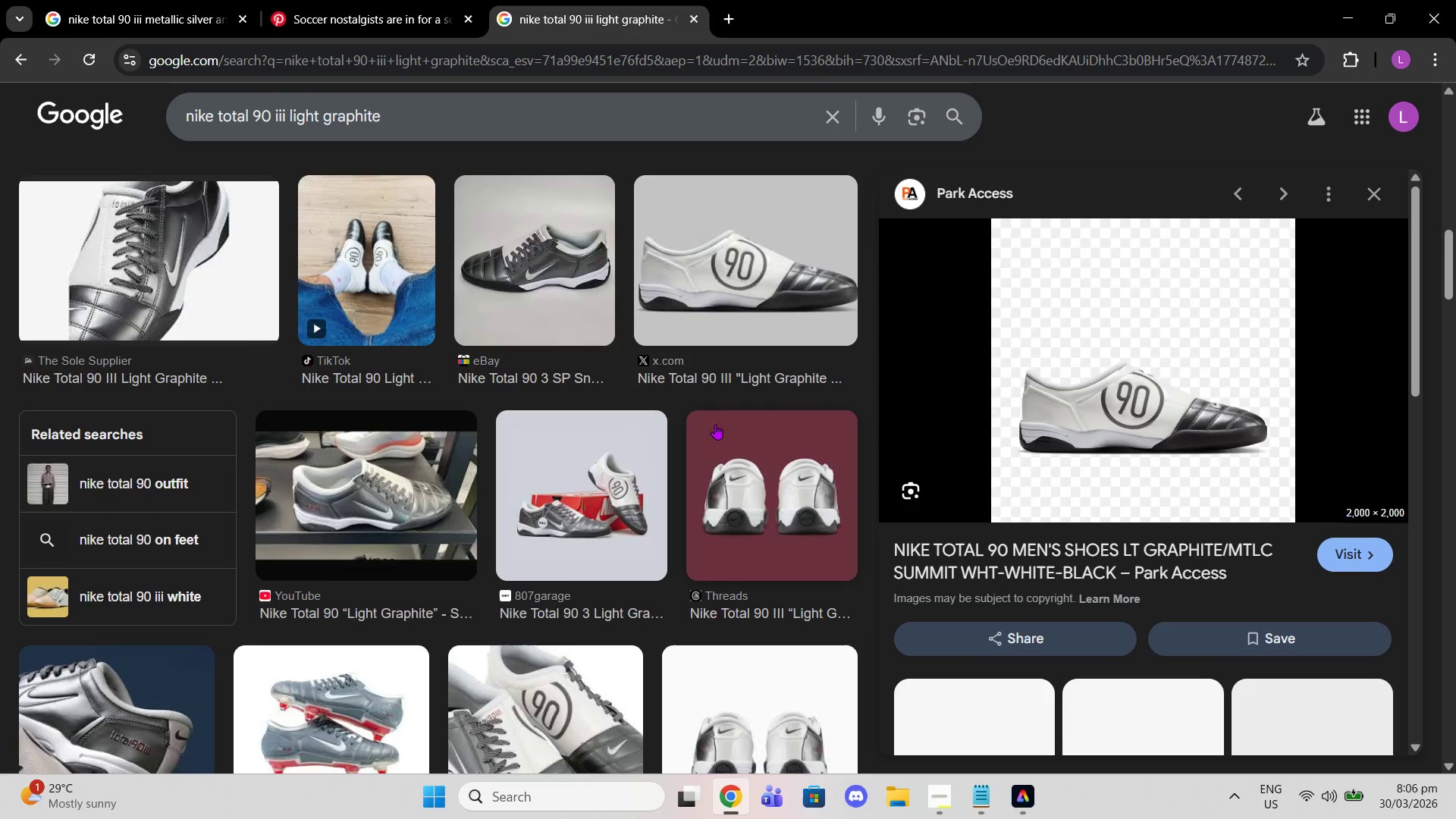 
left_click([7, 59])
 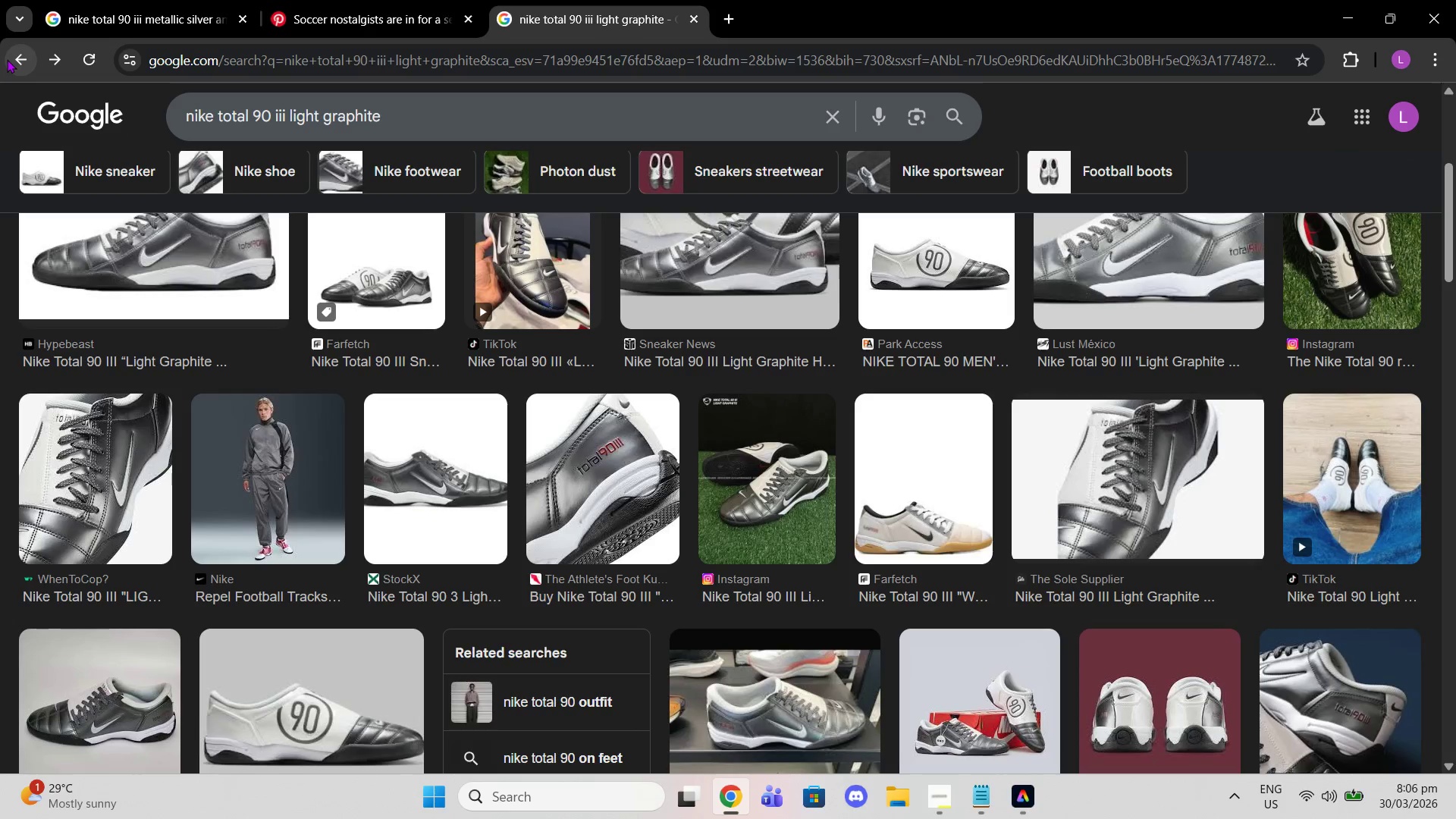 
left_click([7, 59])
 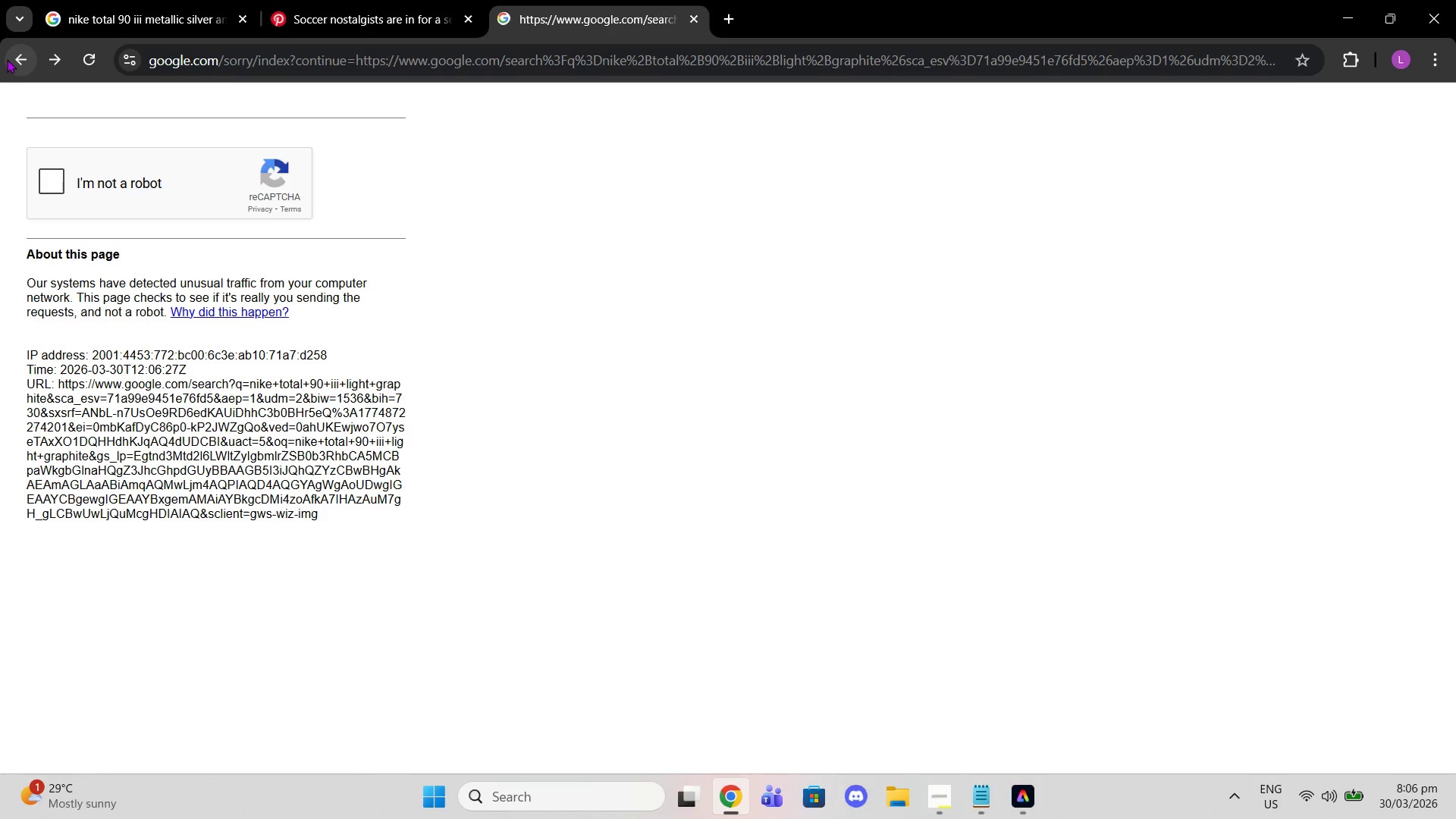 
left_click([7, 59])
 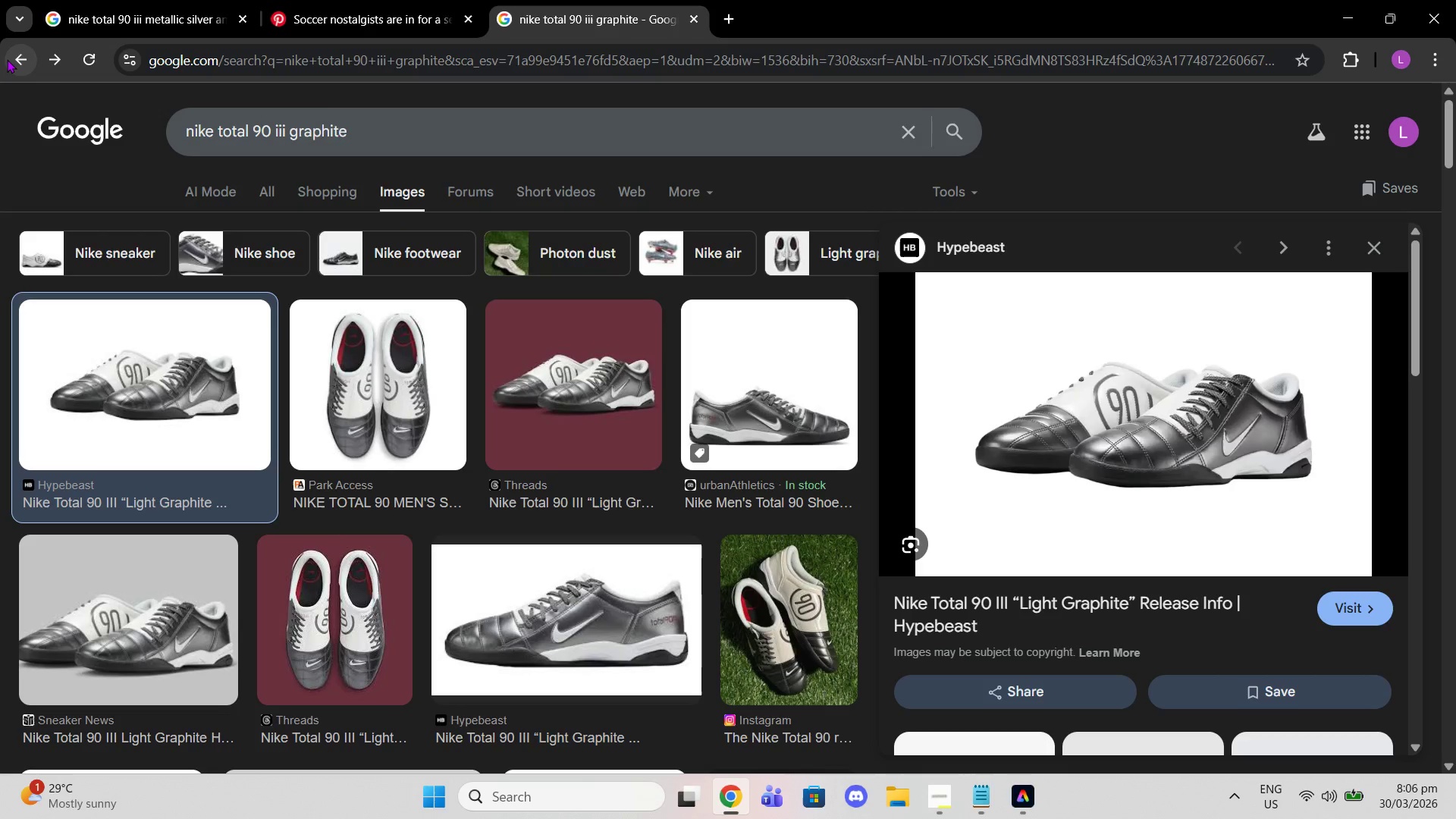 
left_click([7, 59])
 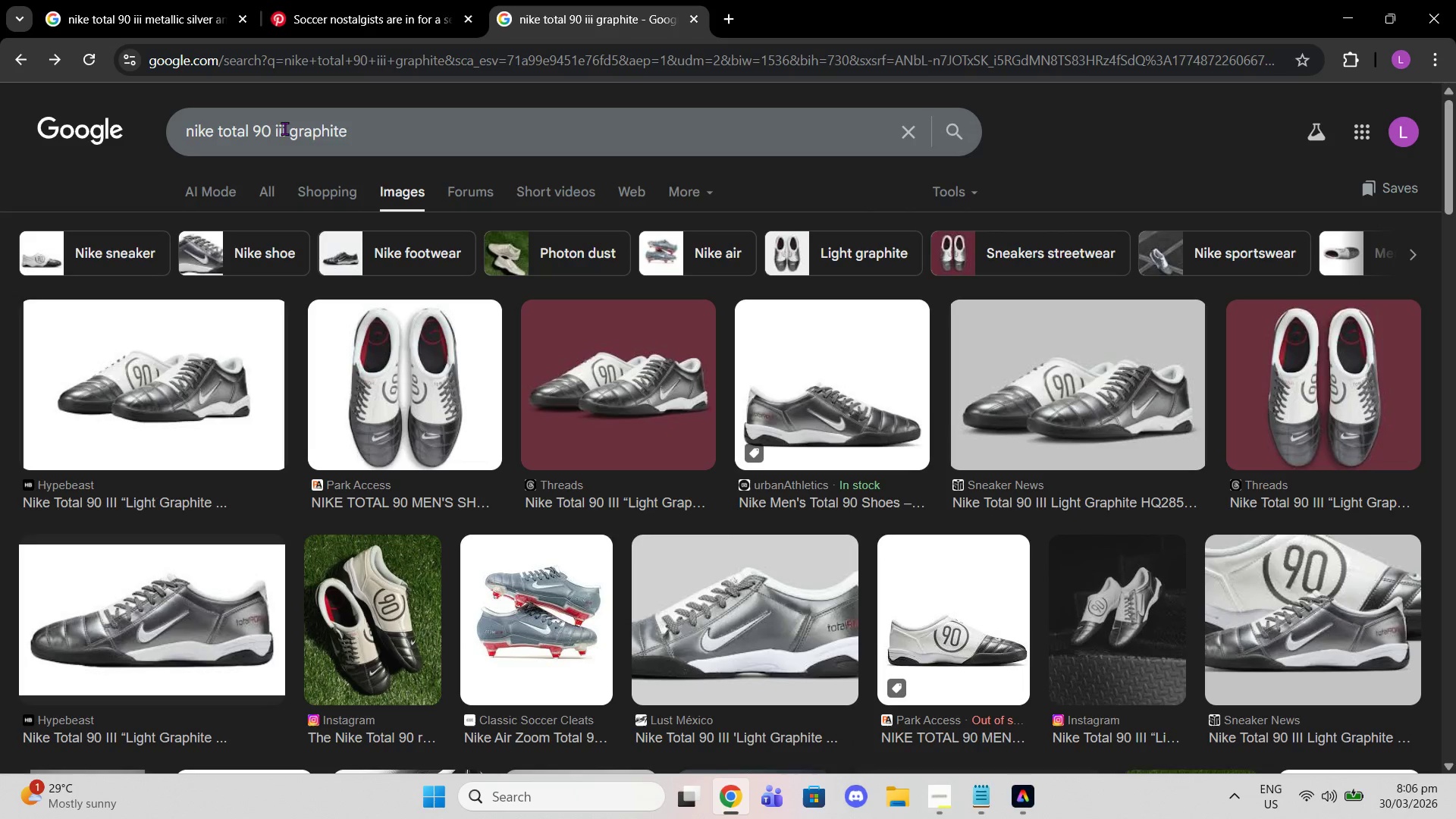 
left_click_drag(start_coordinate=[294, 128], to_coordinate=[455, 155])
 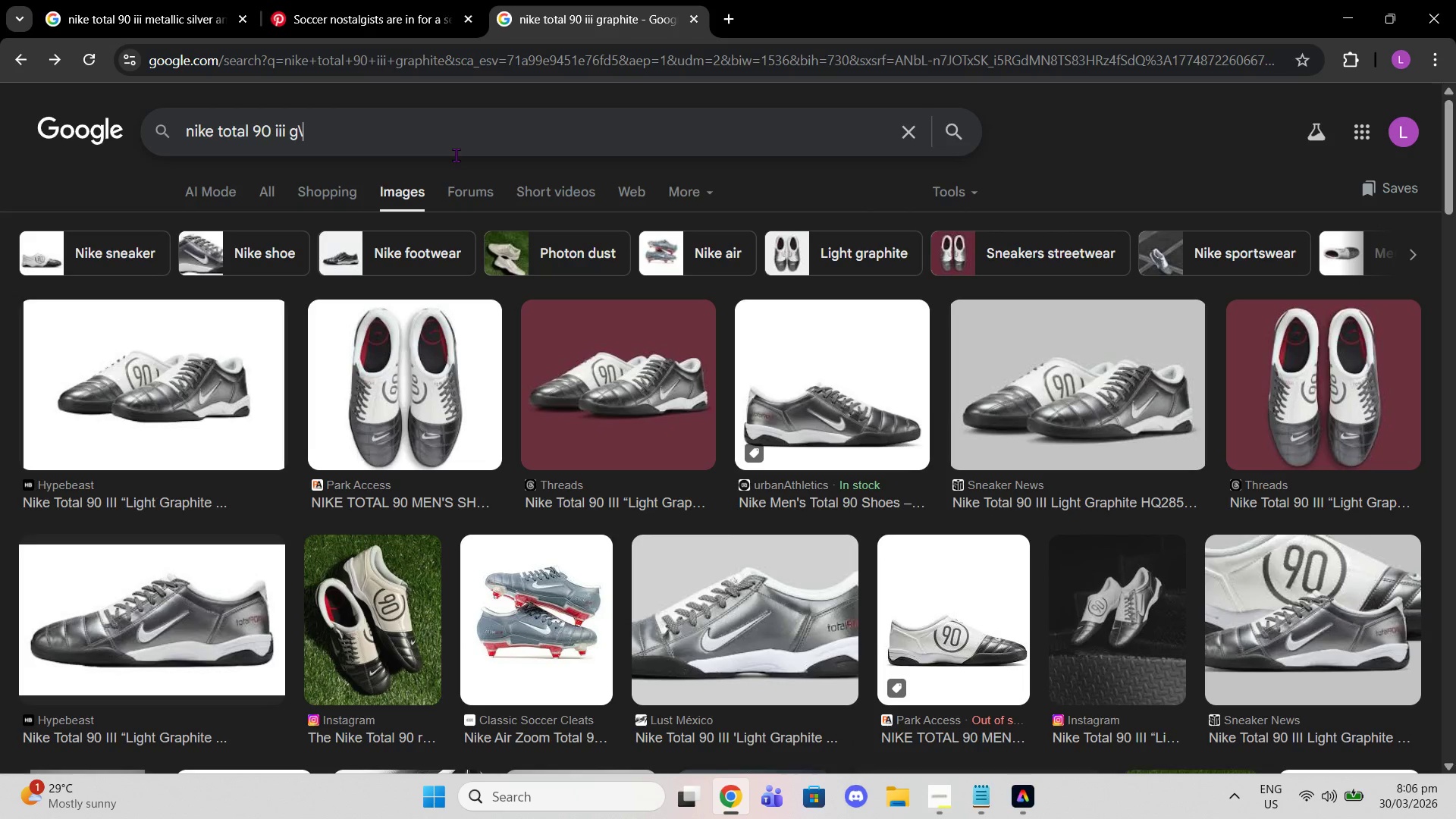 
type(\)
key(Backspace)
key(Backspace)
type(META)
 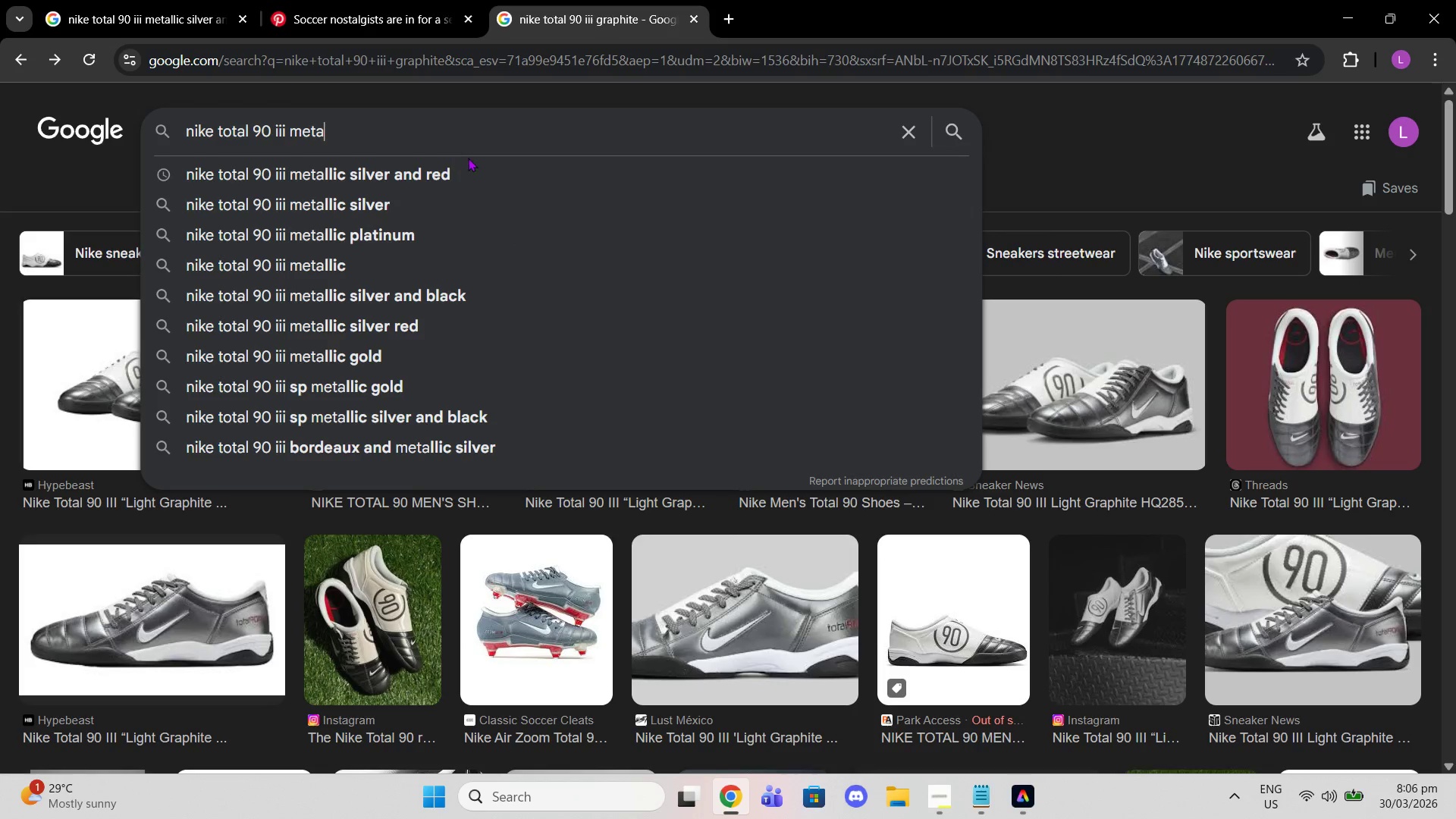 
left_click([494, 172])
 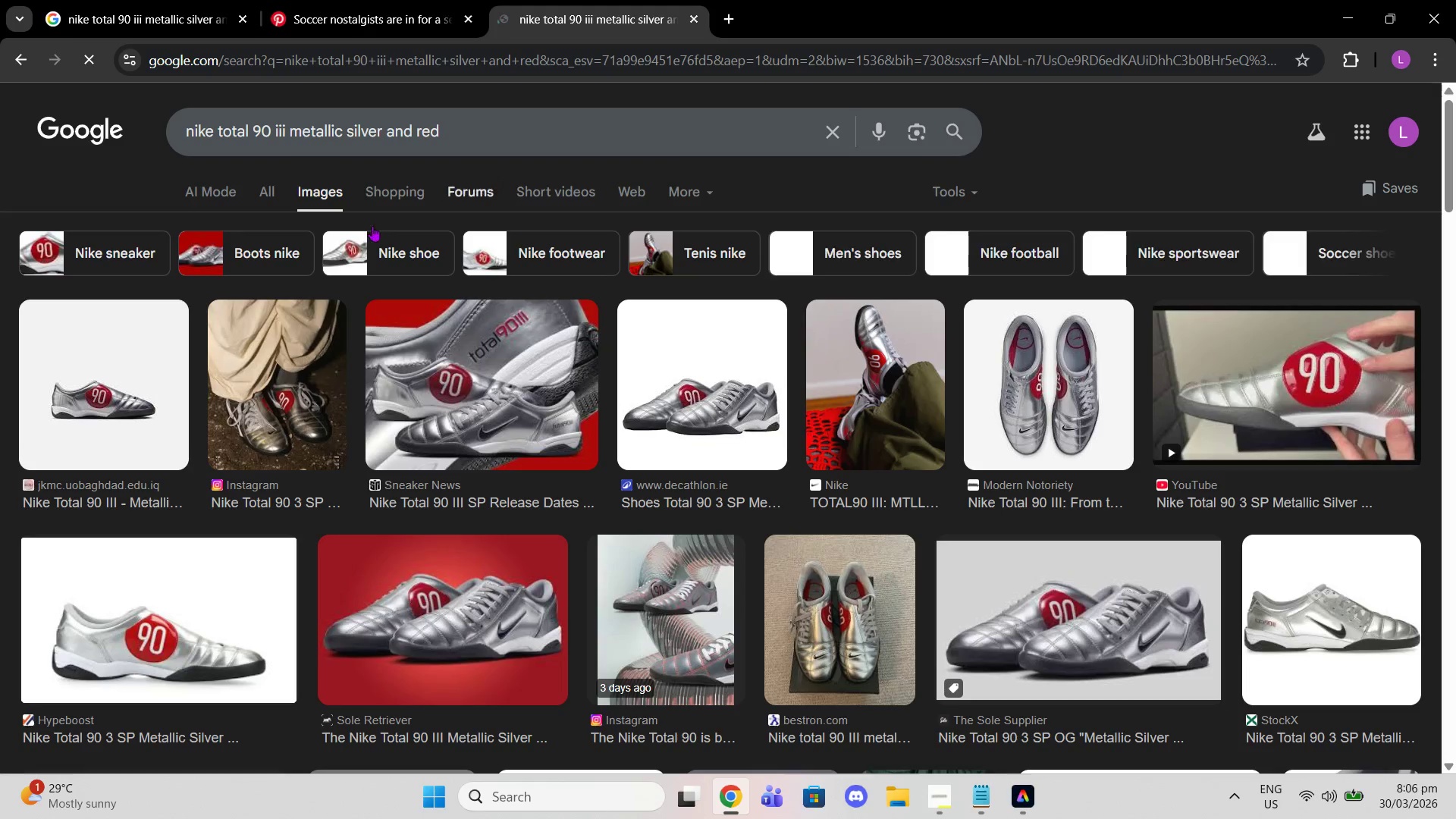 
left_click([90, 397])
 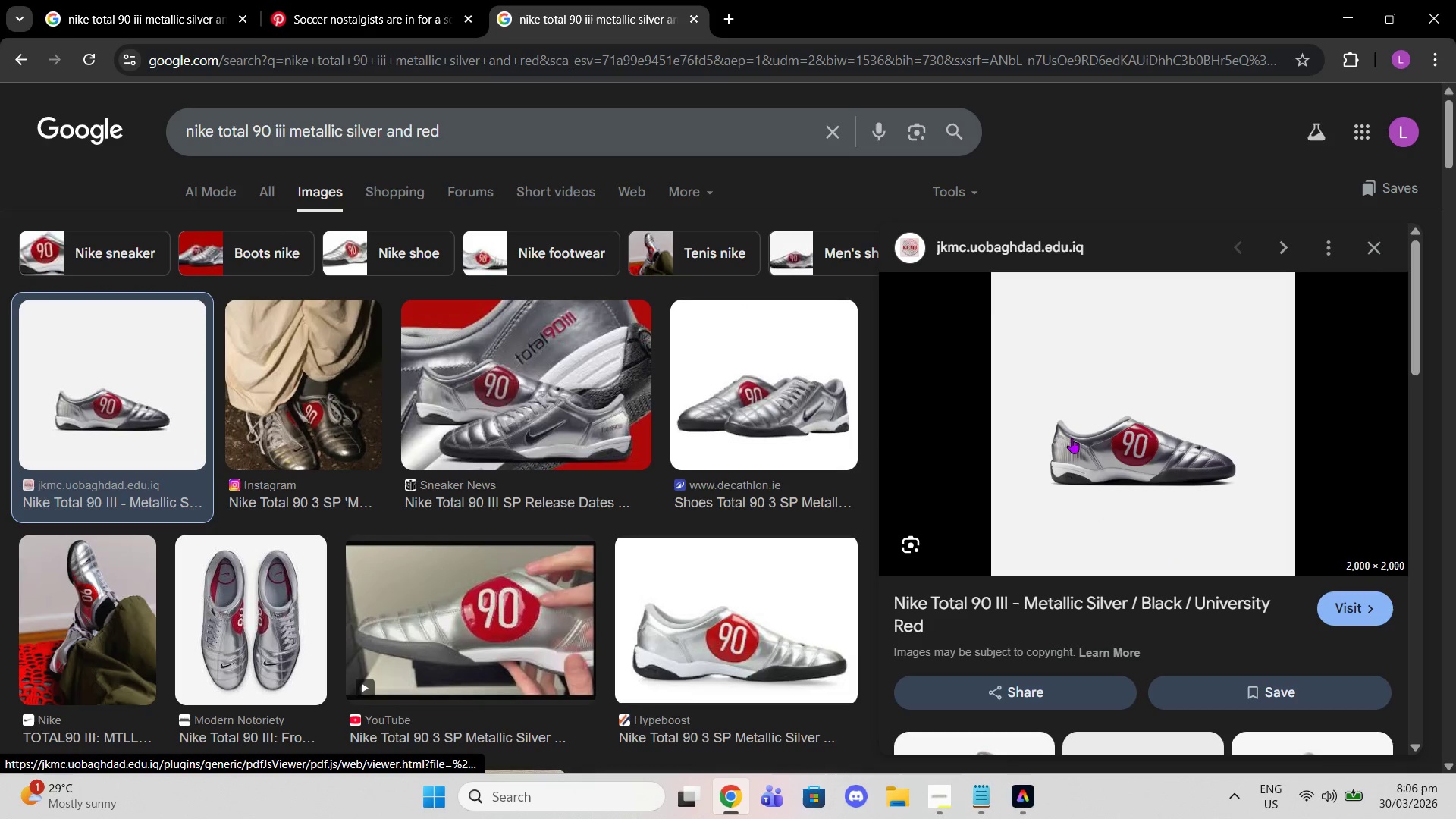 
right_click([1132, 425])
 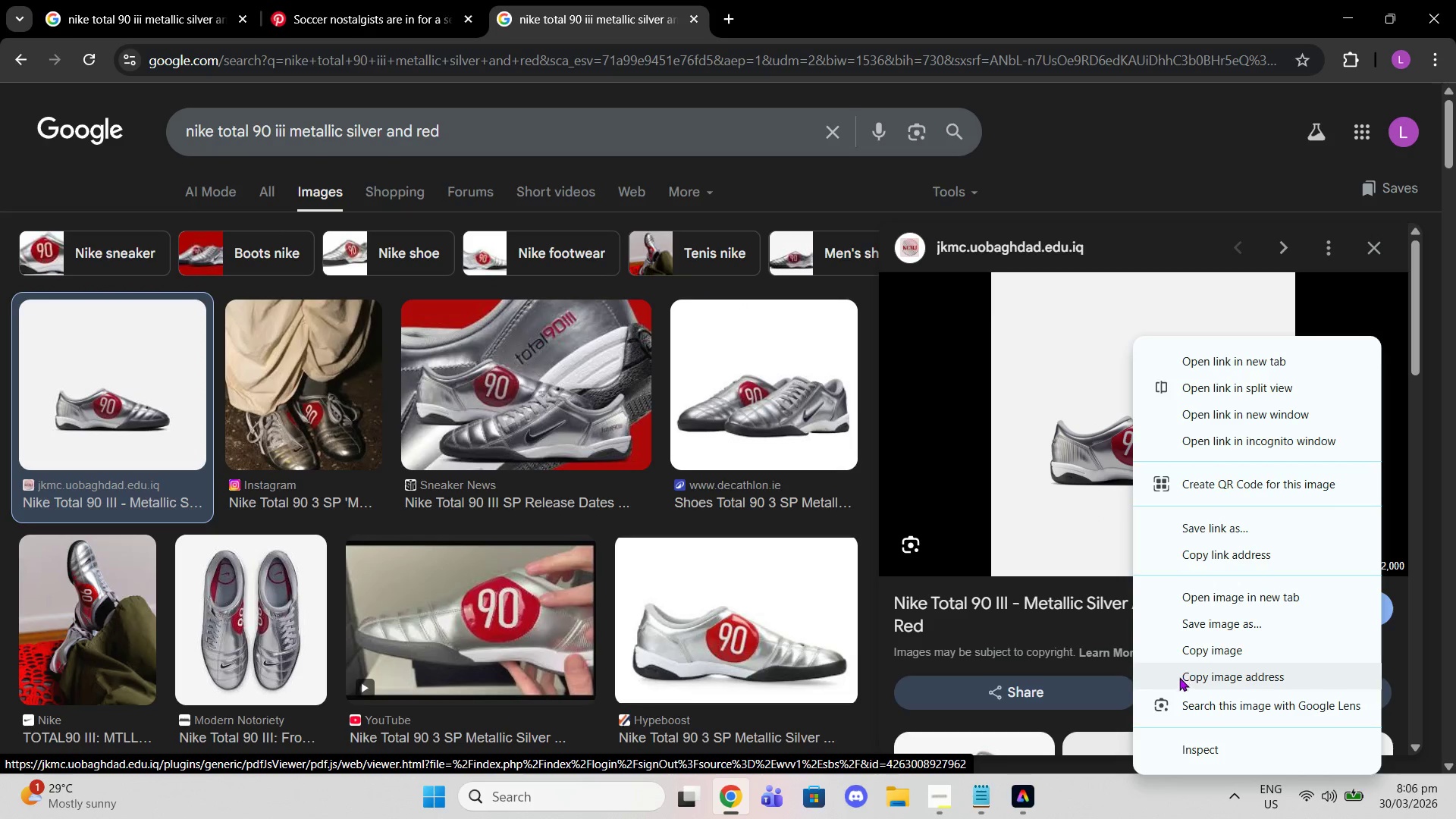 
left_click([1197, 645])
 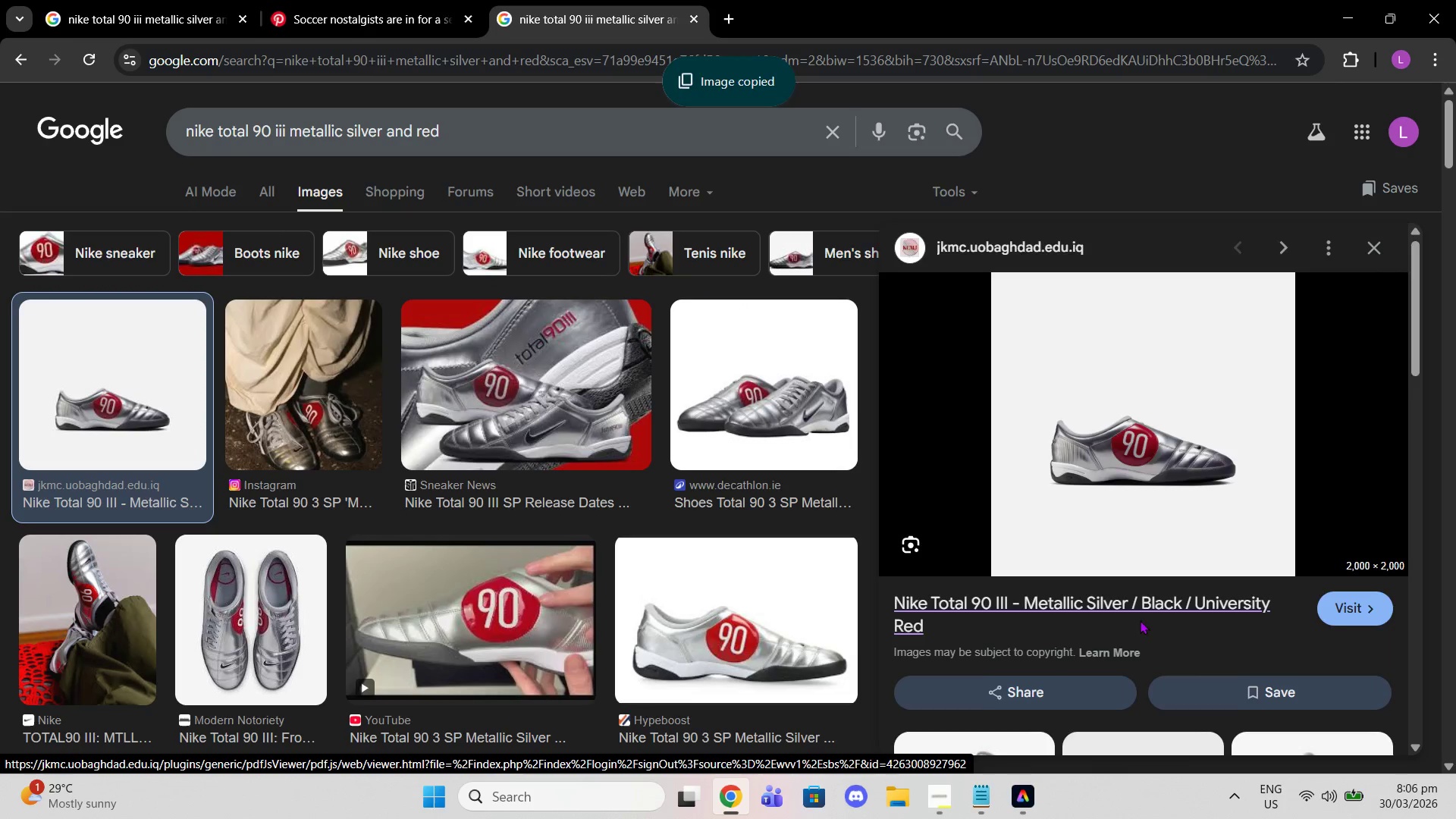 
scroll: coordinate [1138, 620], scroll_direction: down, amount: 4.0
 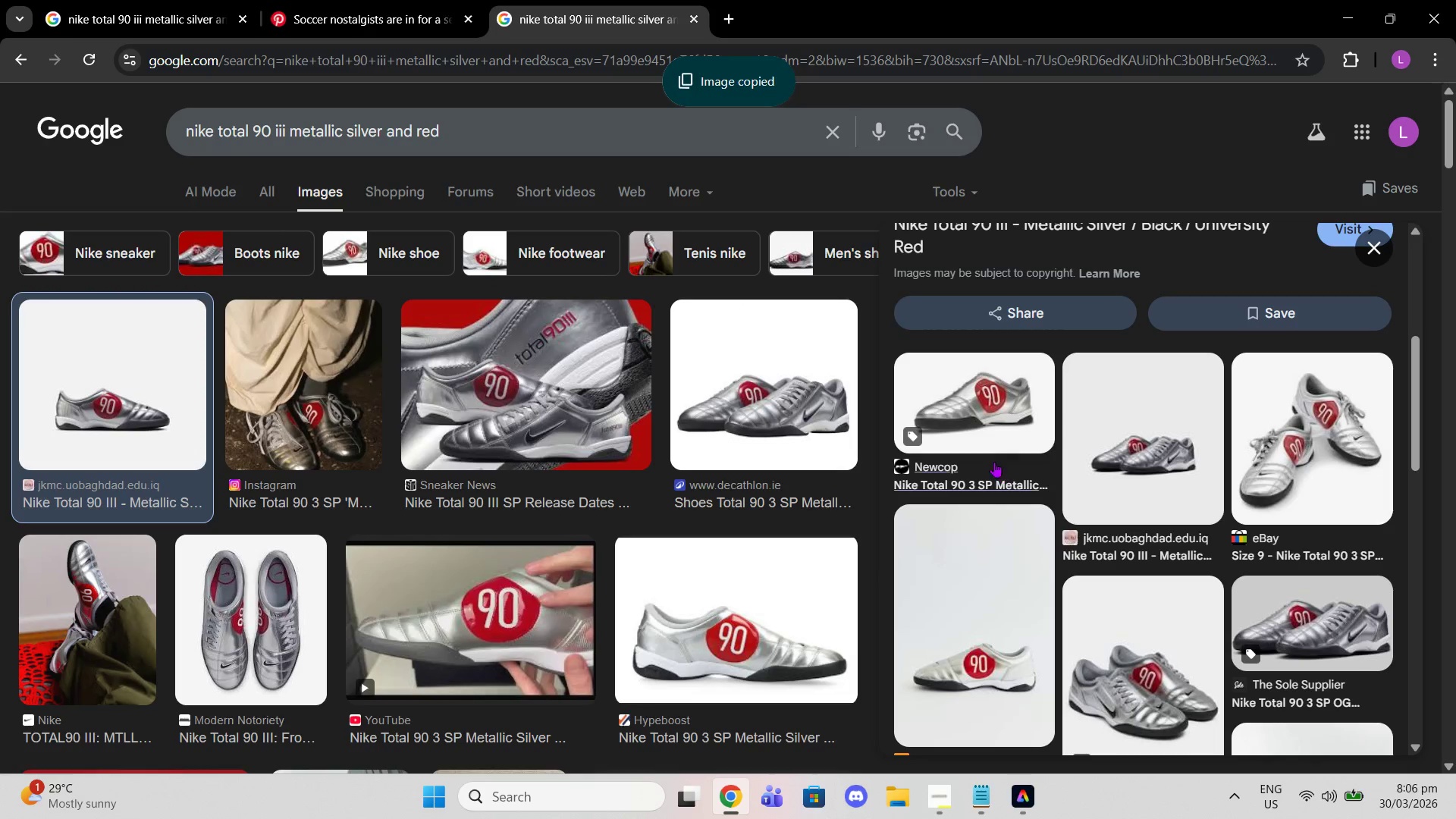 
left_click([992, 421])
 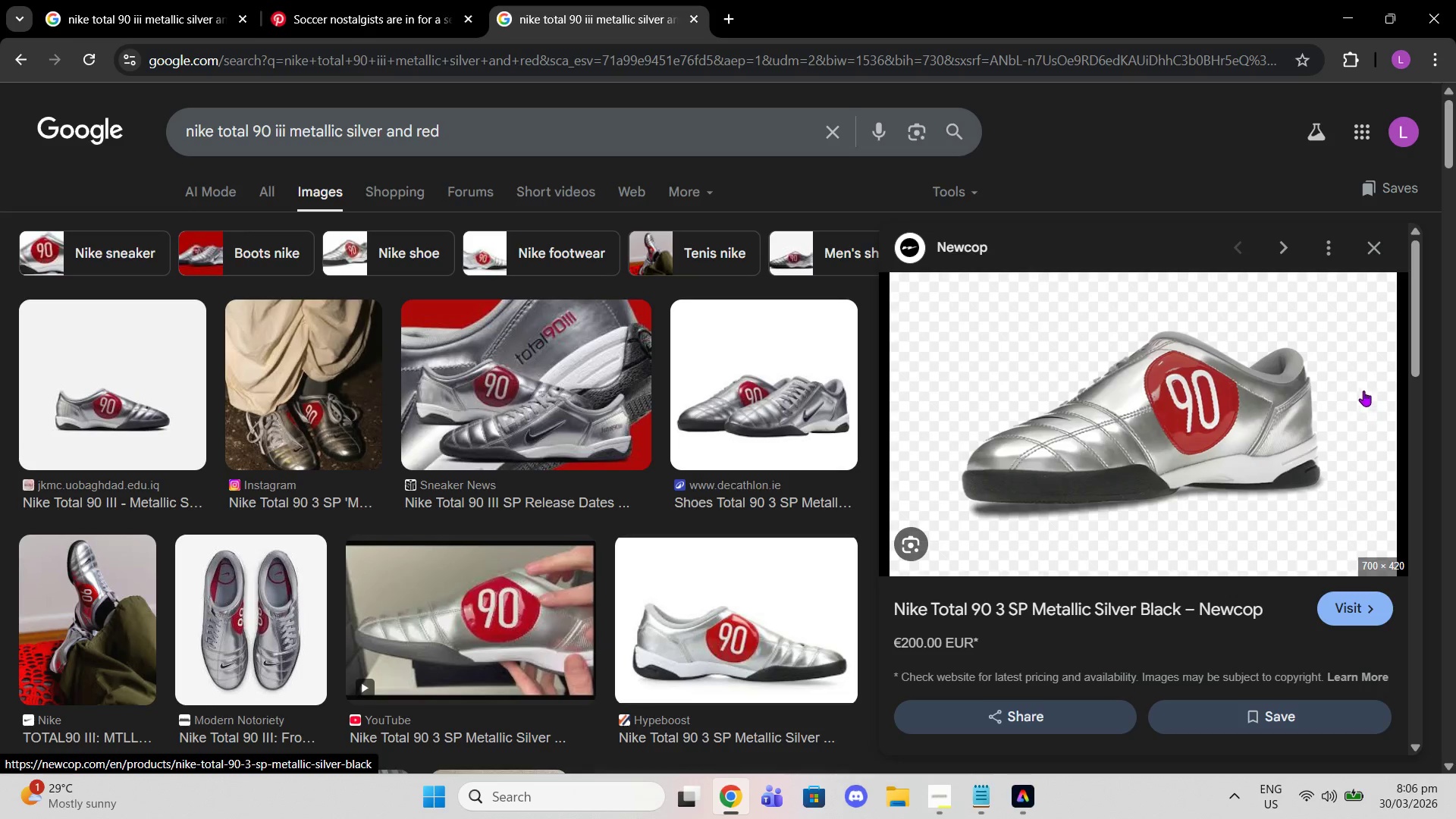 
wait(5.17)
 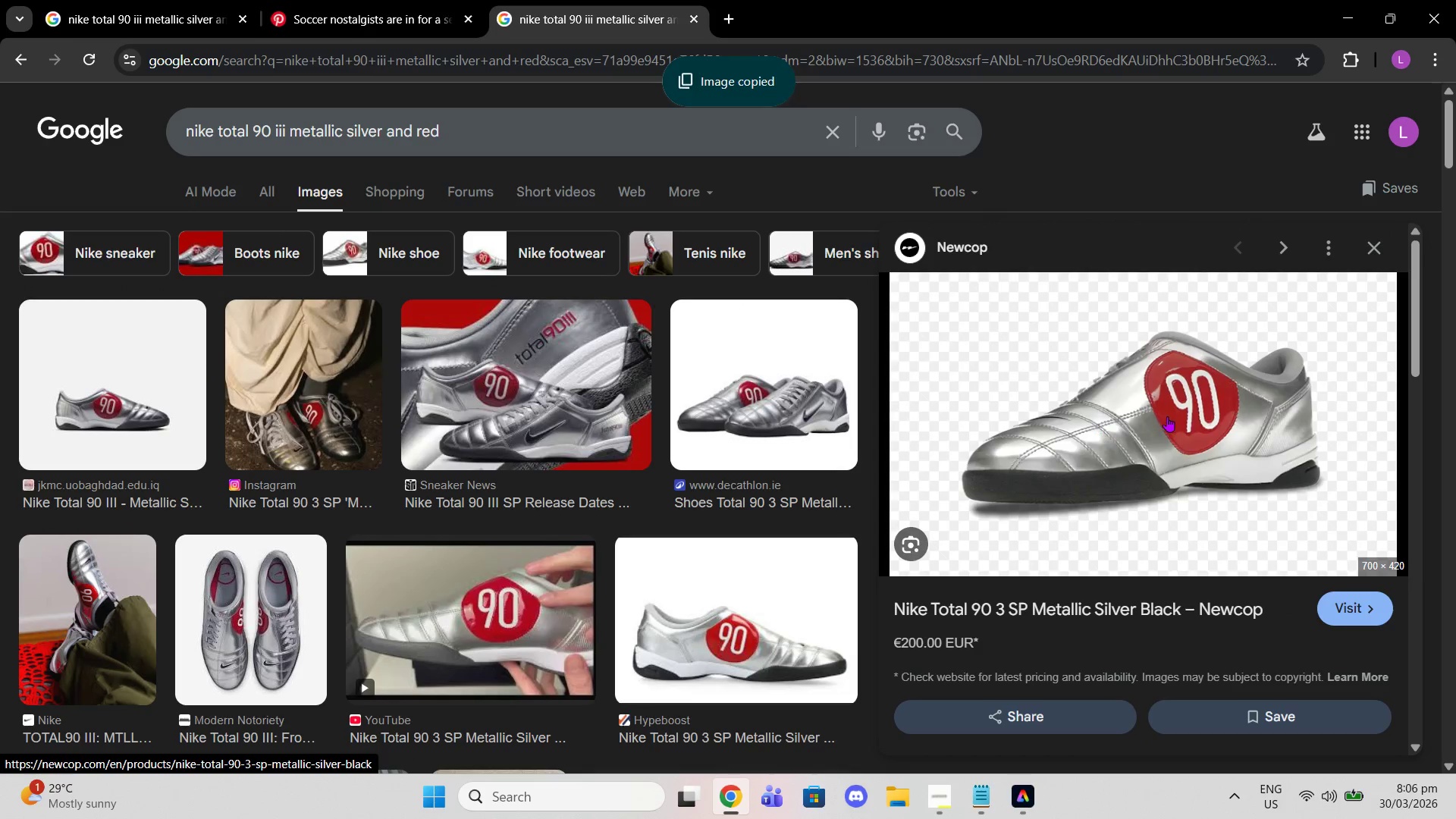 
left_click([1367, 257])
 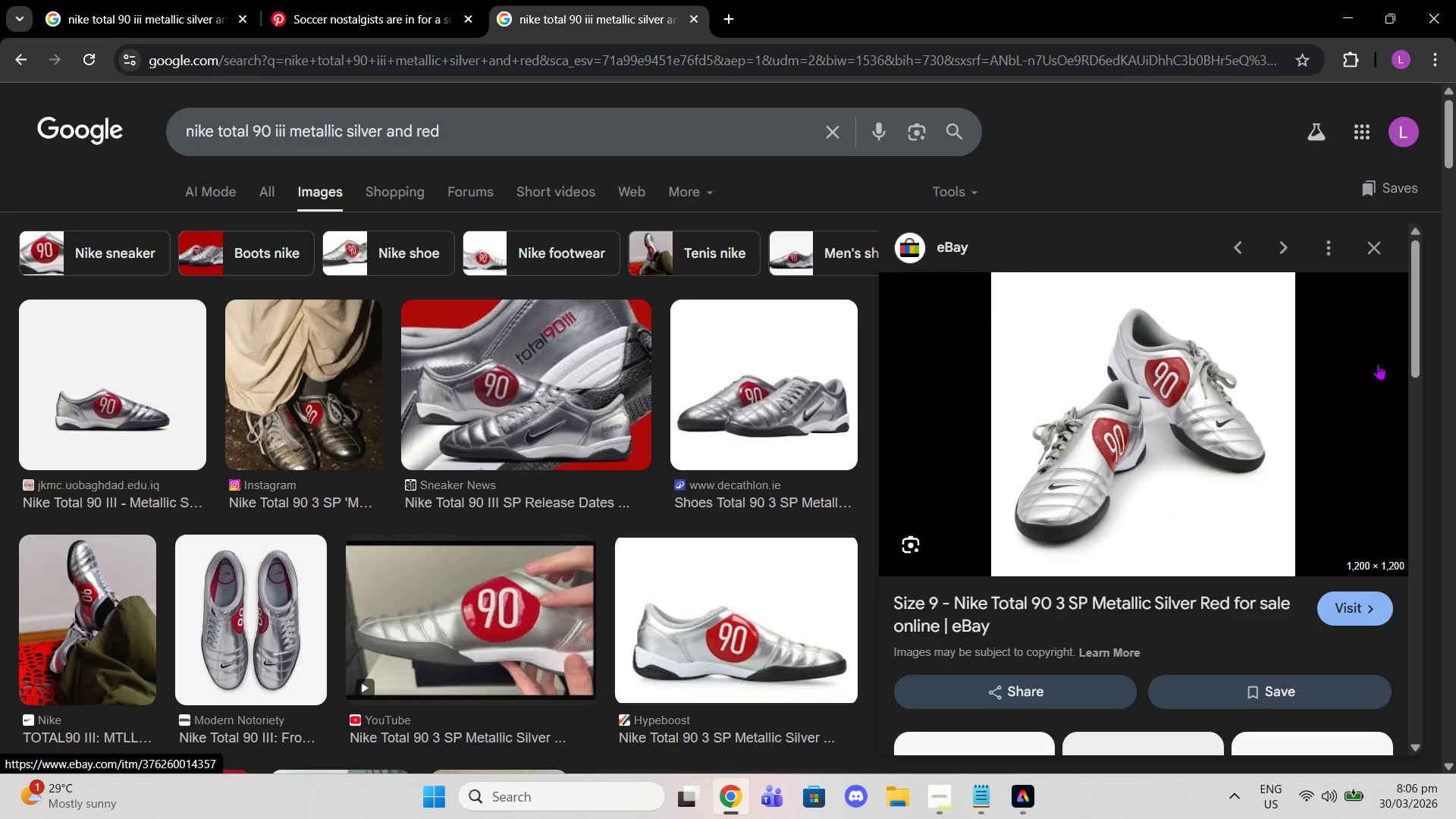 
scroll: coordinate [1131, 452], scroll_direction: down, amount: 4.0
 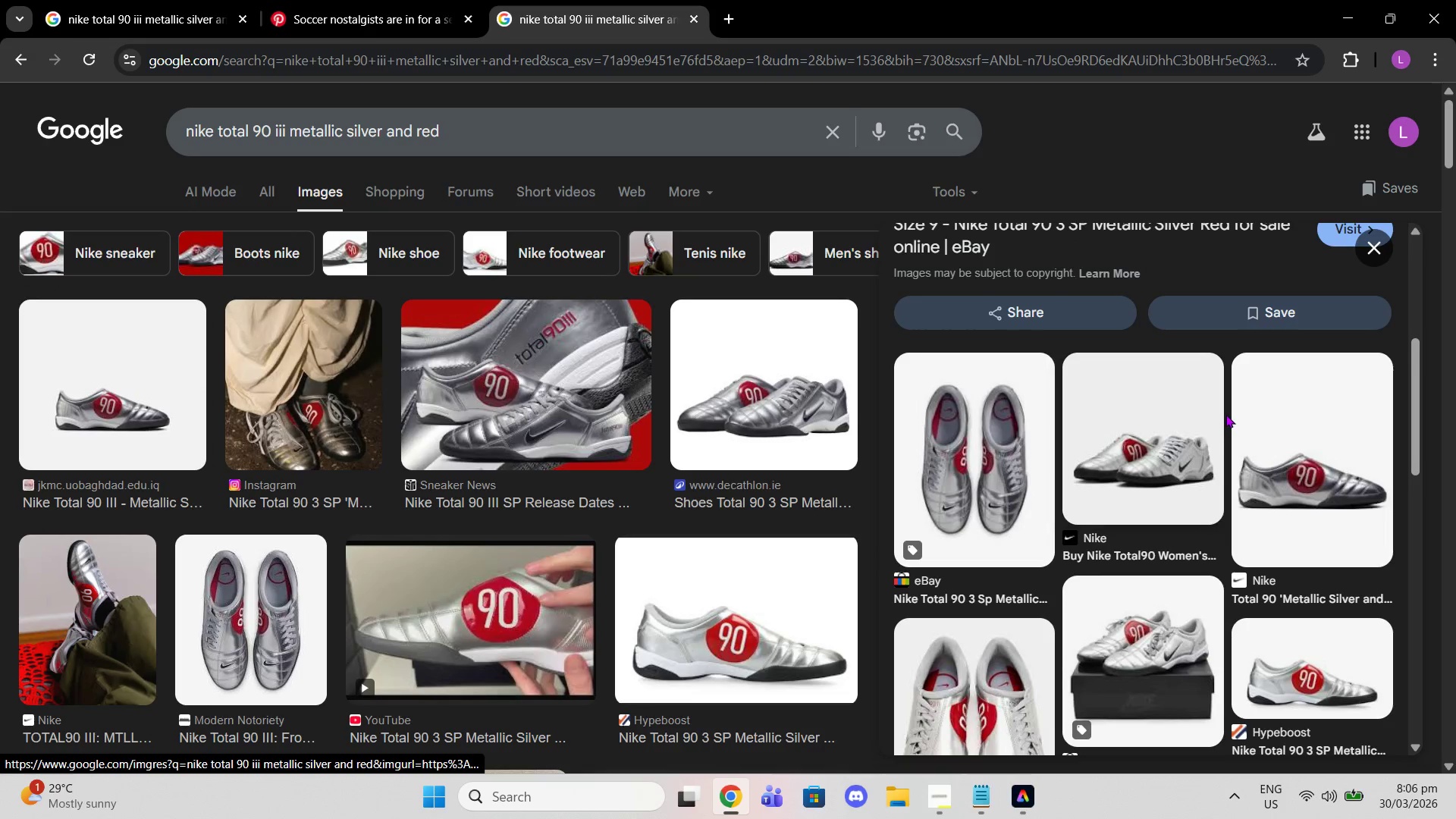 
scroll: coordinate [1225, 413], scroll_direction: up, amount: 3.0
 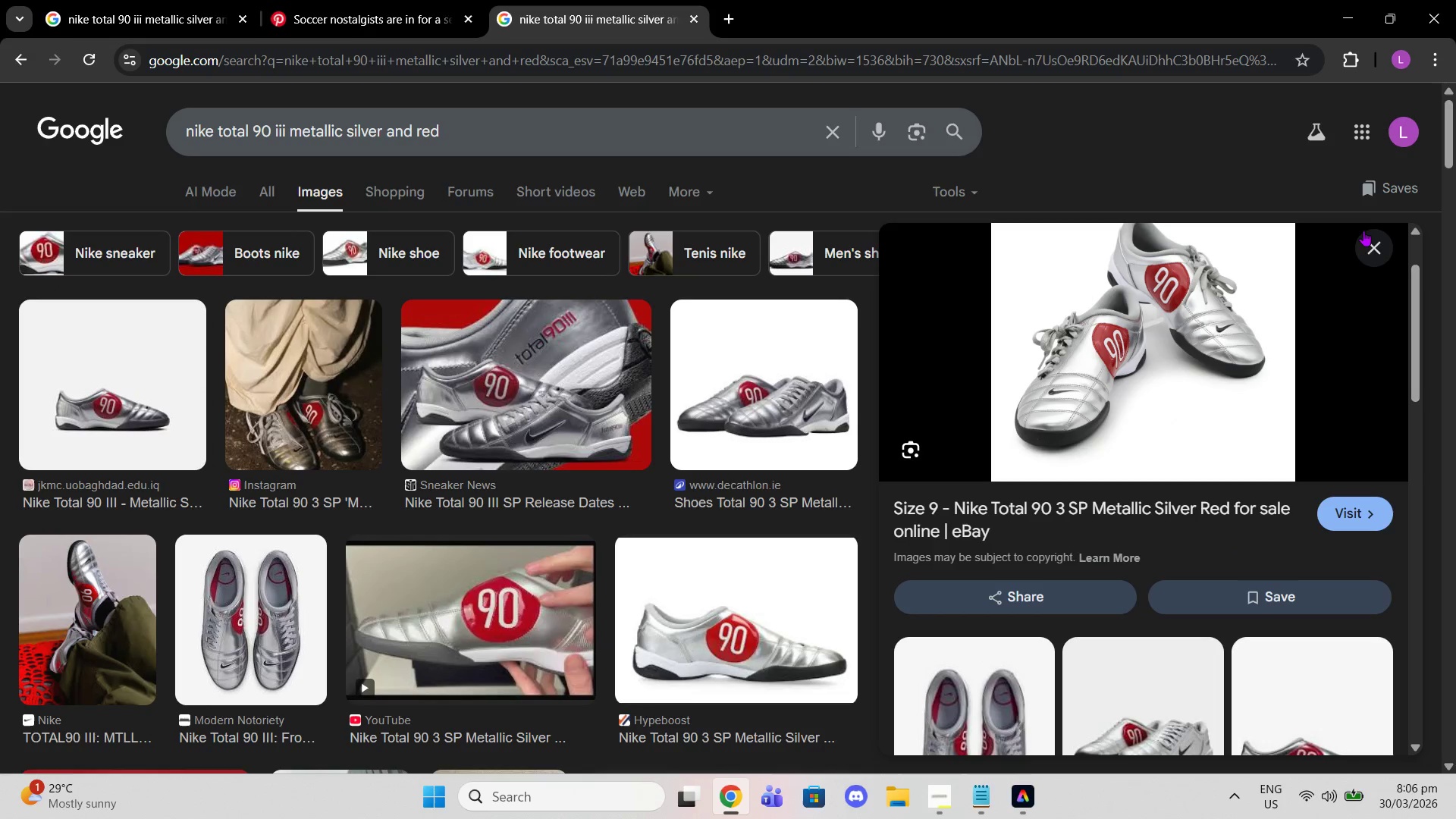 
left_click([1372, 250])
 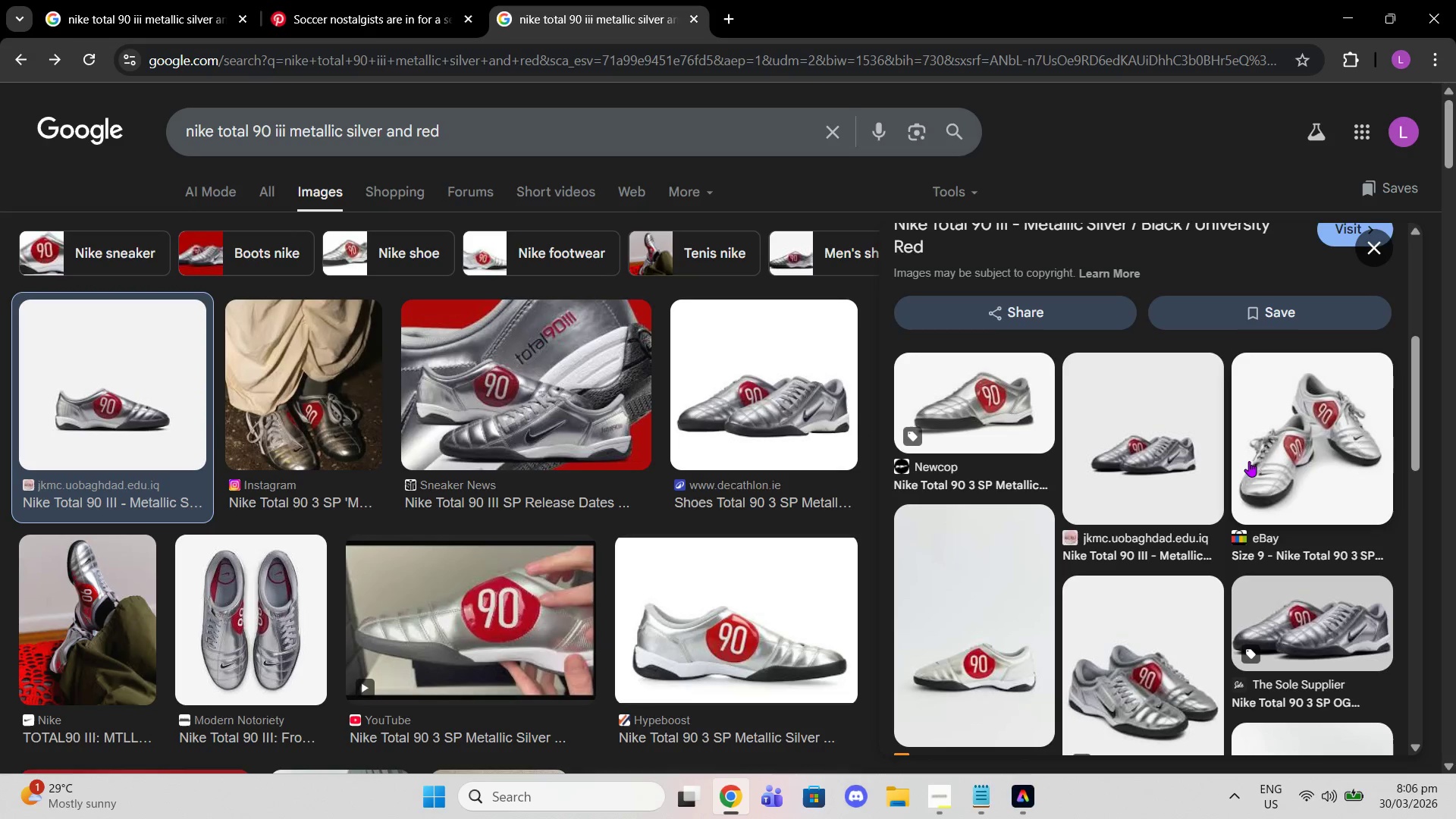 
scroll: coordinate [676, 482], scroll_direction: down, amount: 7.0
 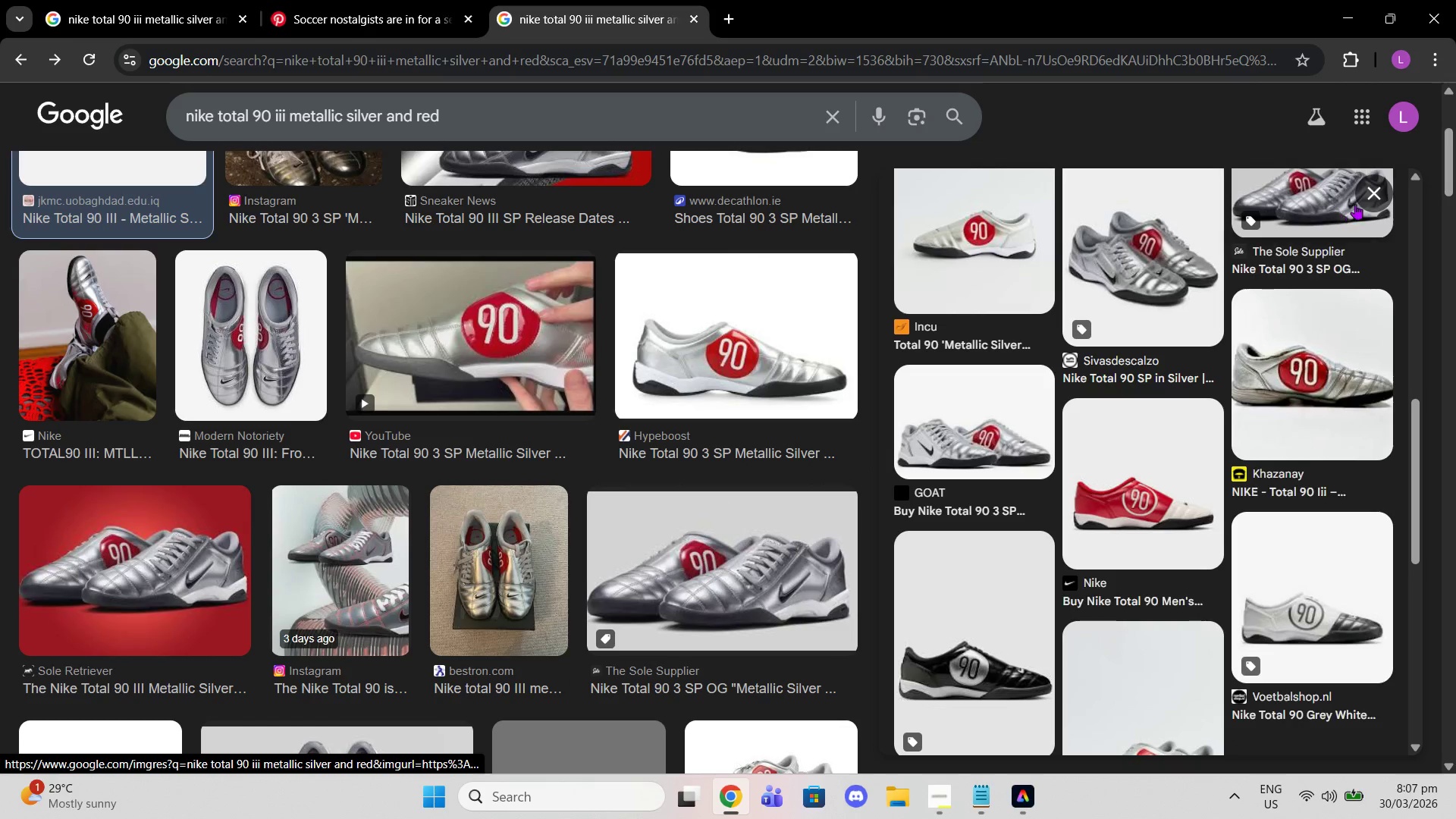 
left_click([1373, 197])
 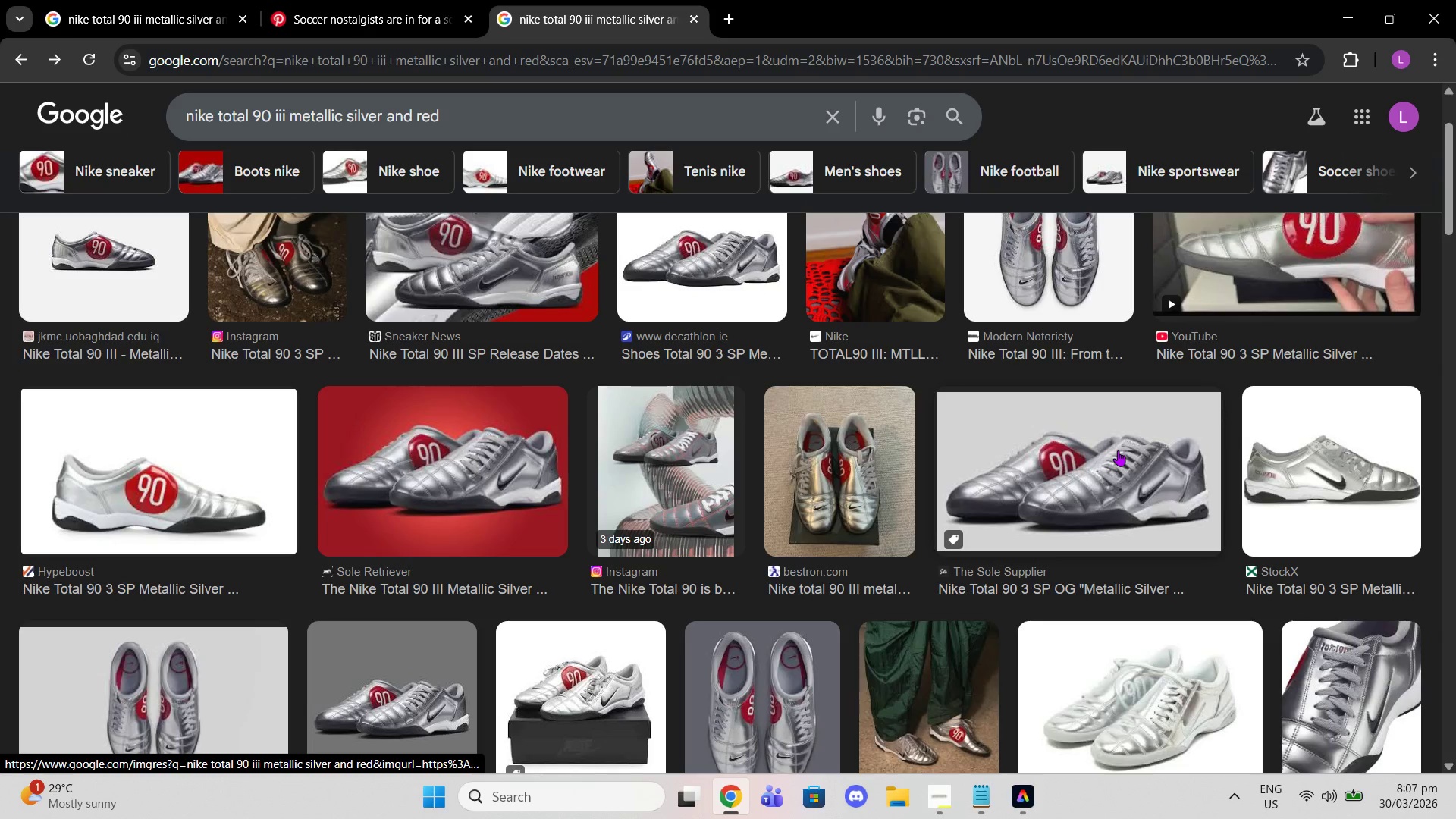 
scroll: coordinate [984, 686], scroll_direction: down, amount: 16.0
 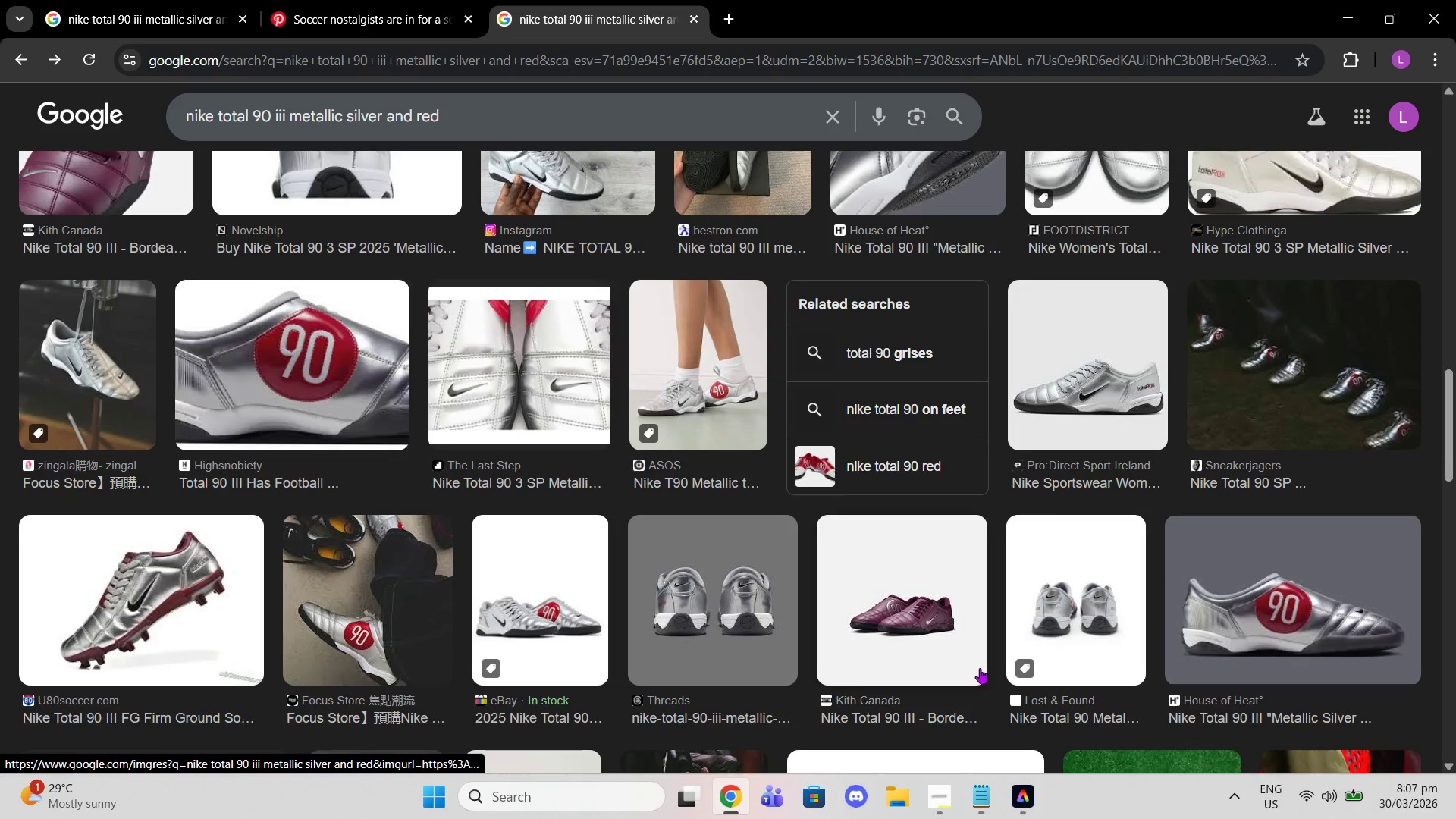 
scroll: coordinate [1006, 647], scroll_direction: down, amount: 13.0
 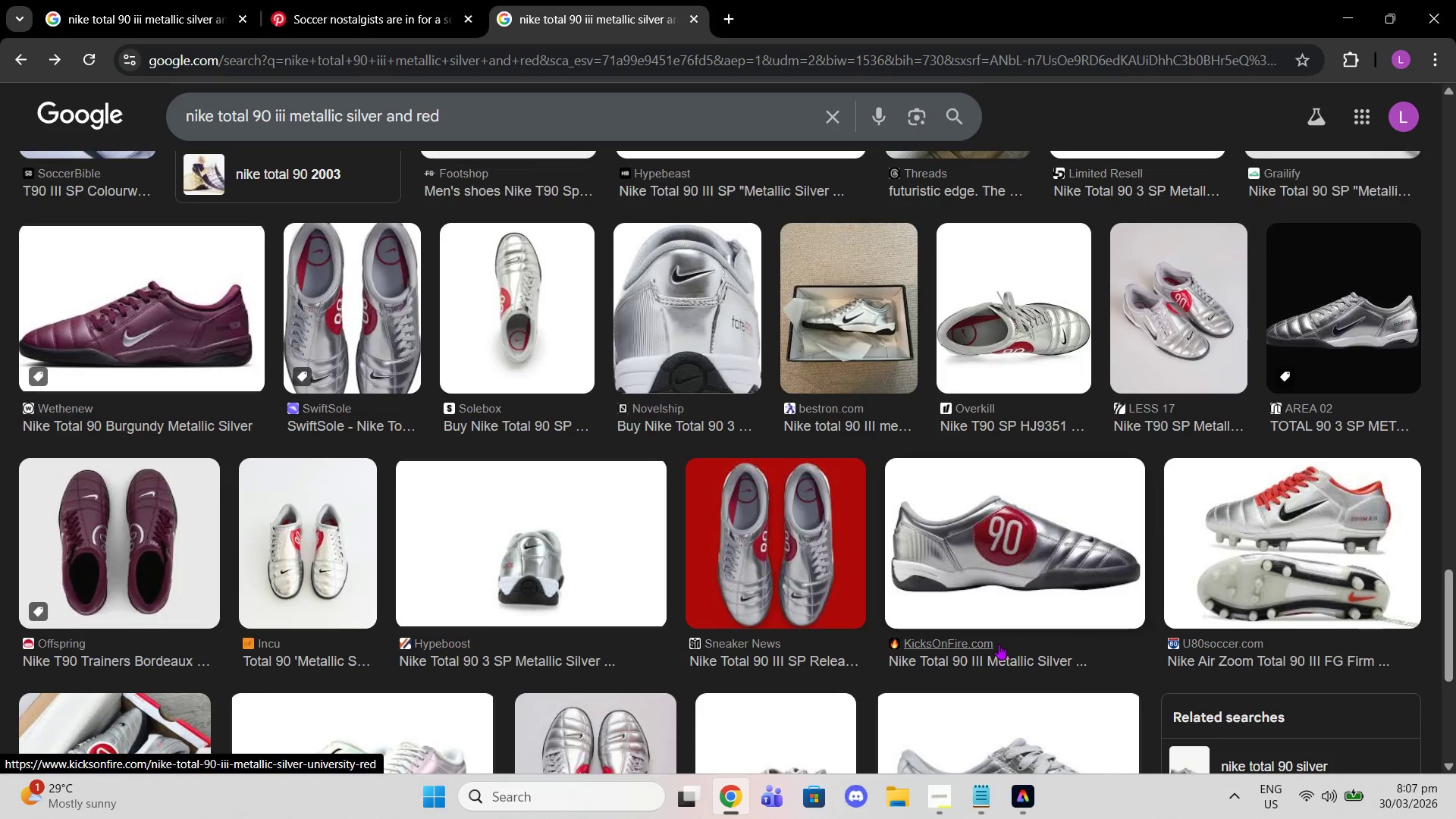 
scroll: coordinate [994, 640], scroll_direction: down, amount: 2.0
 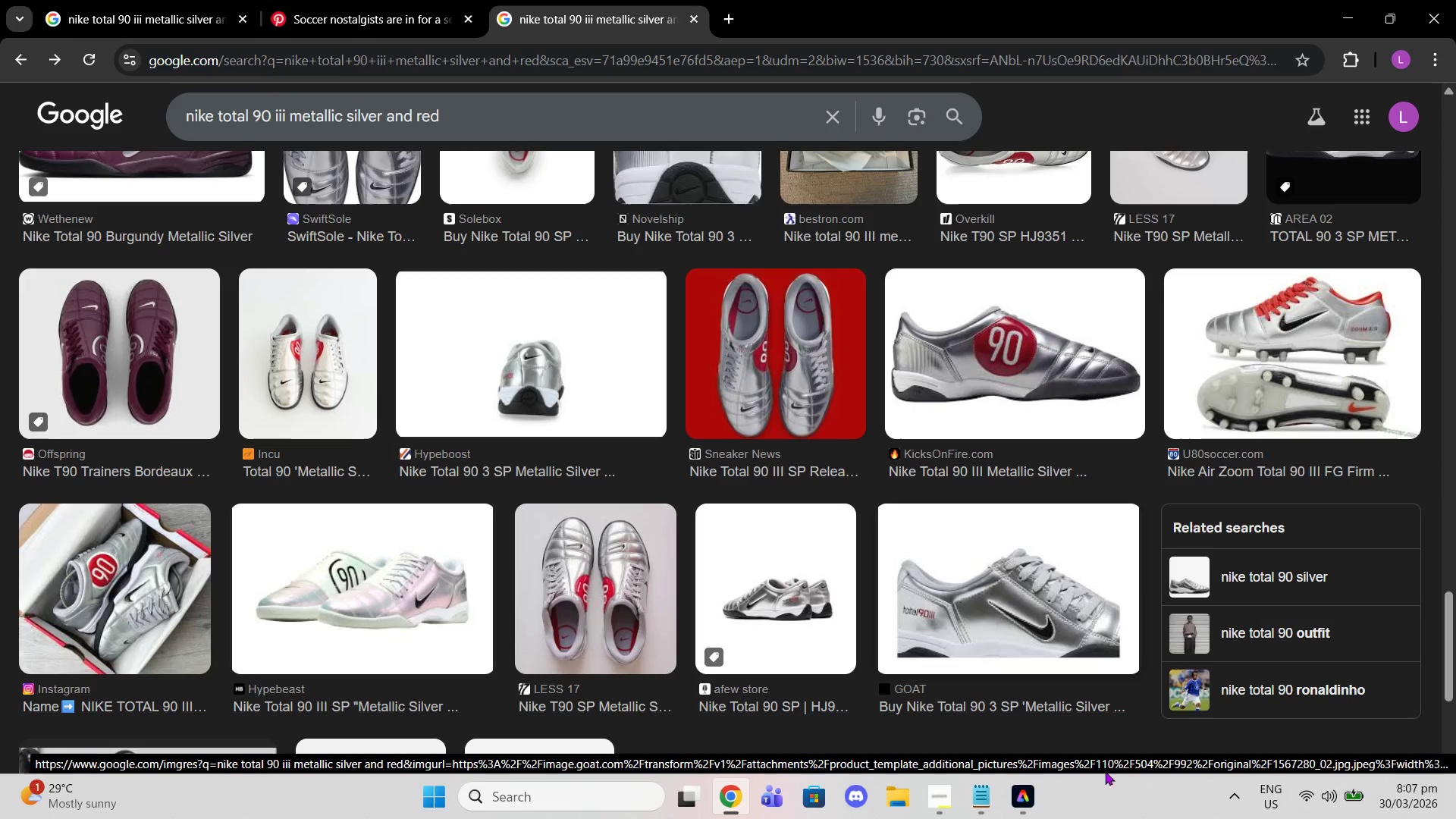 
left_click([1024, 805])
 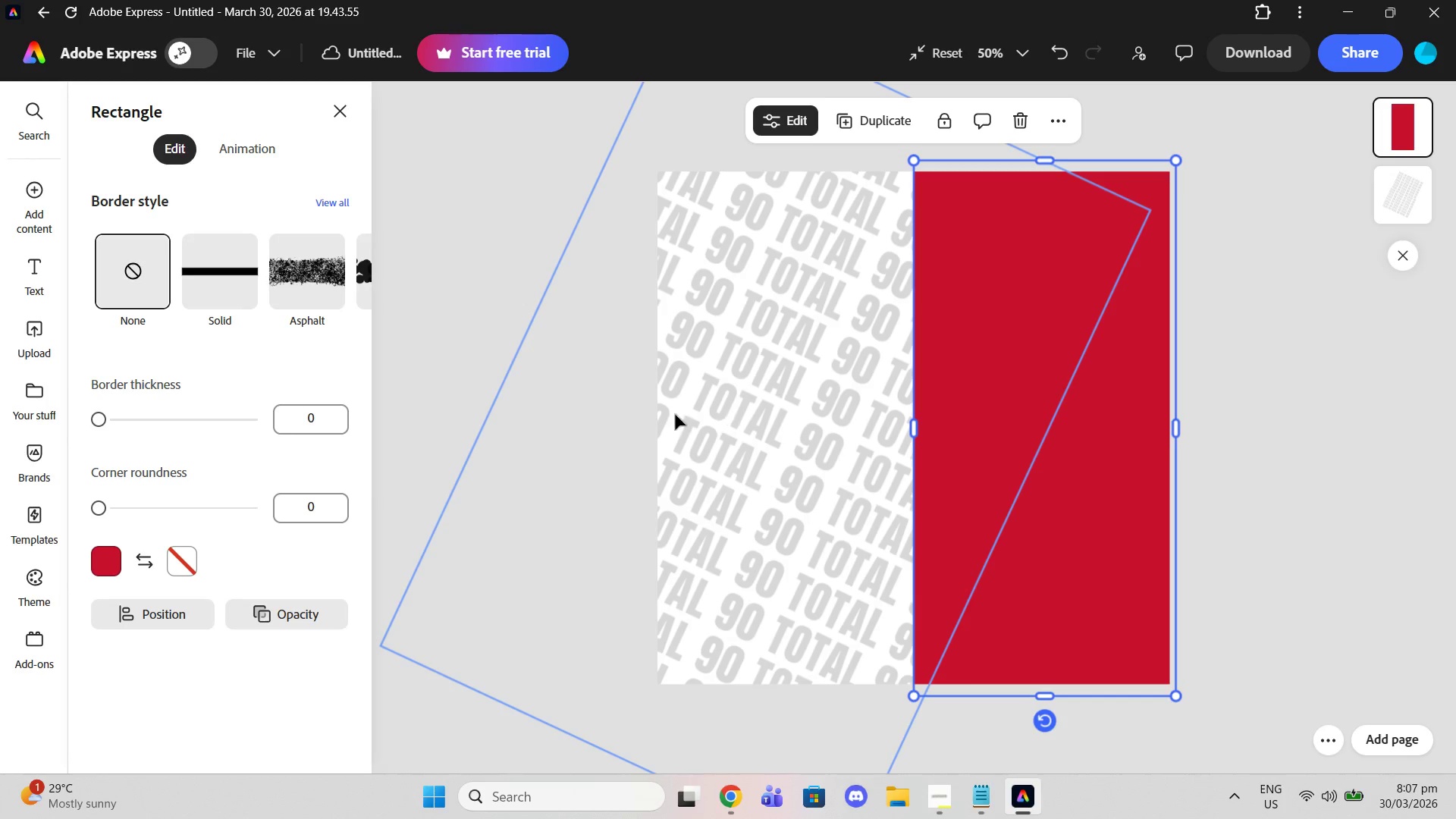 
left_click([657, 411])
 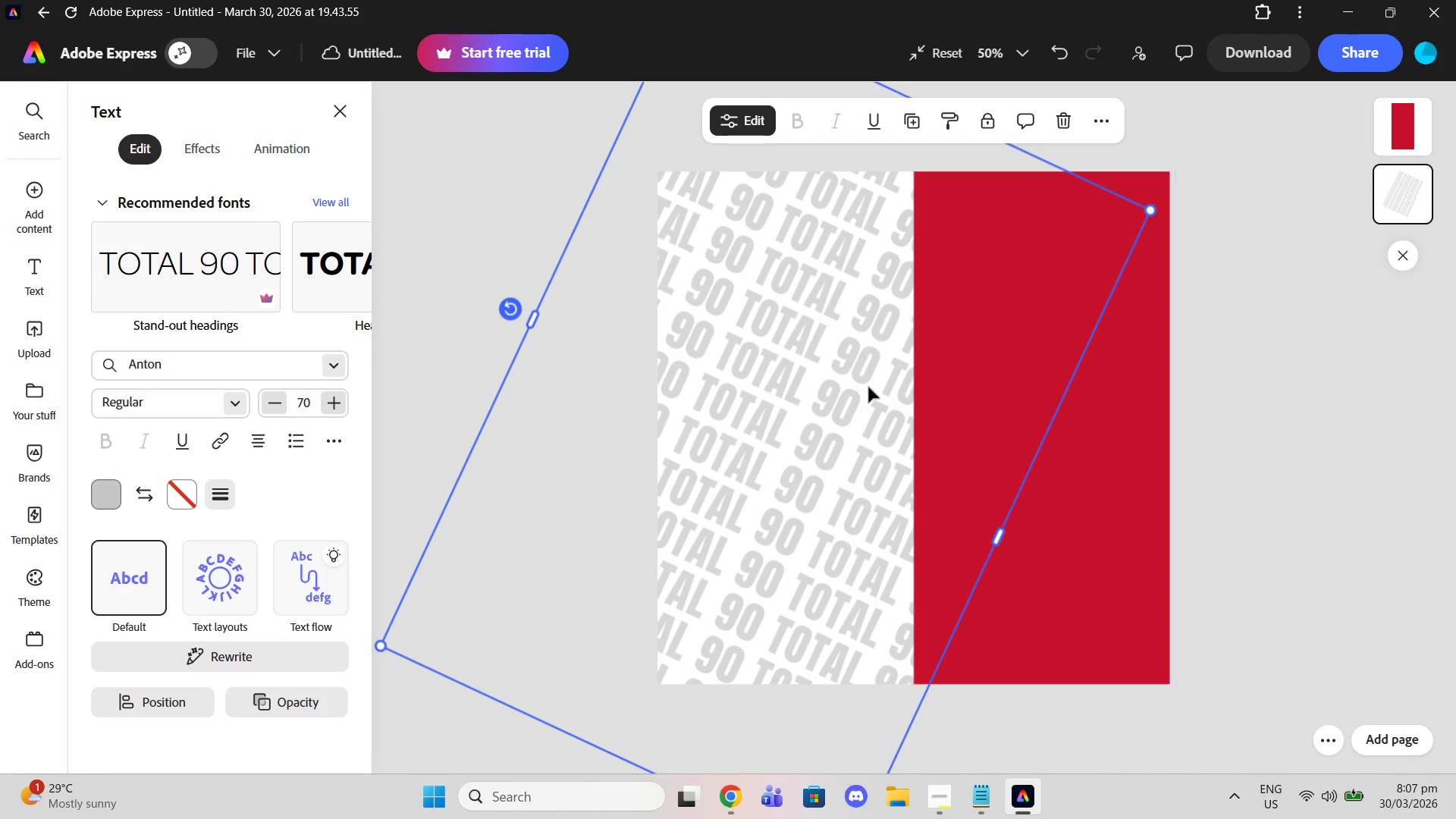 
key(Control+V)
 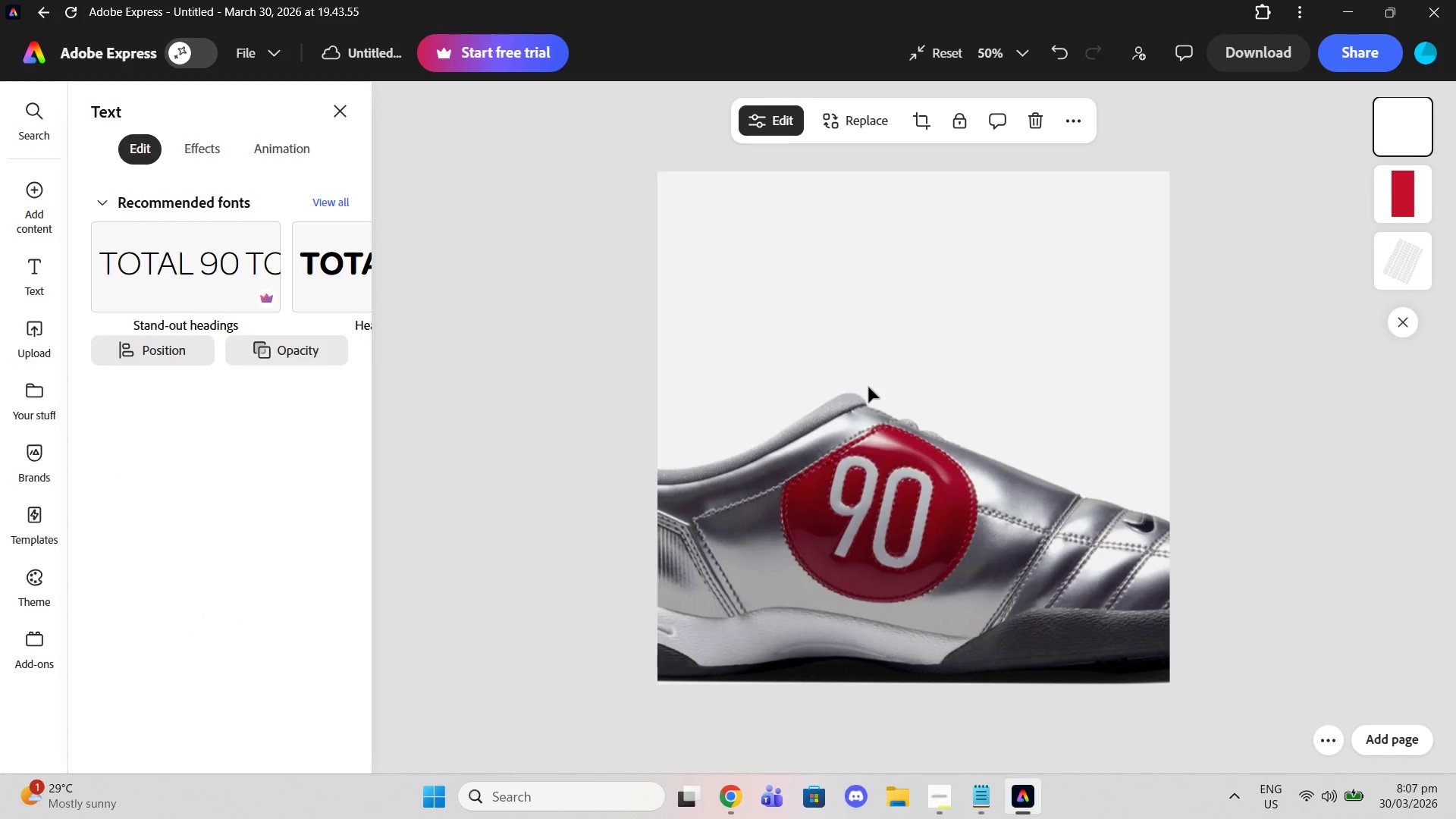 
left_click([871, 451])
 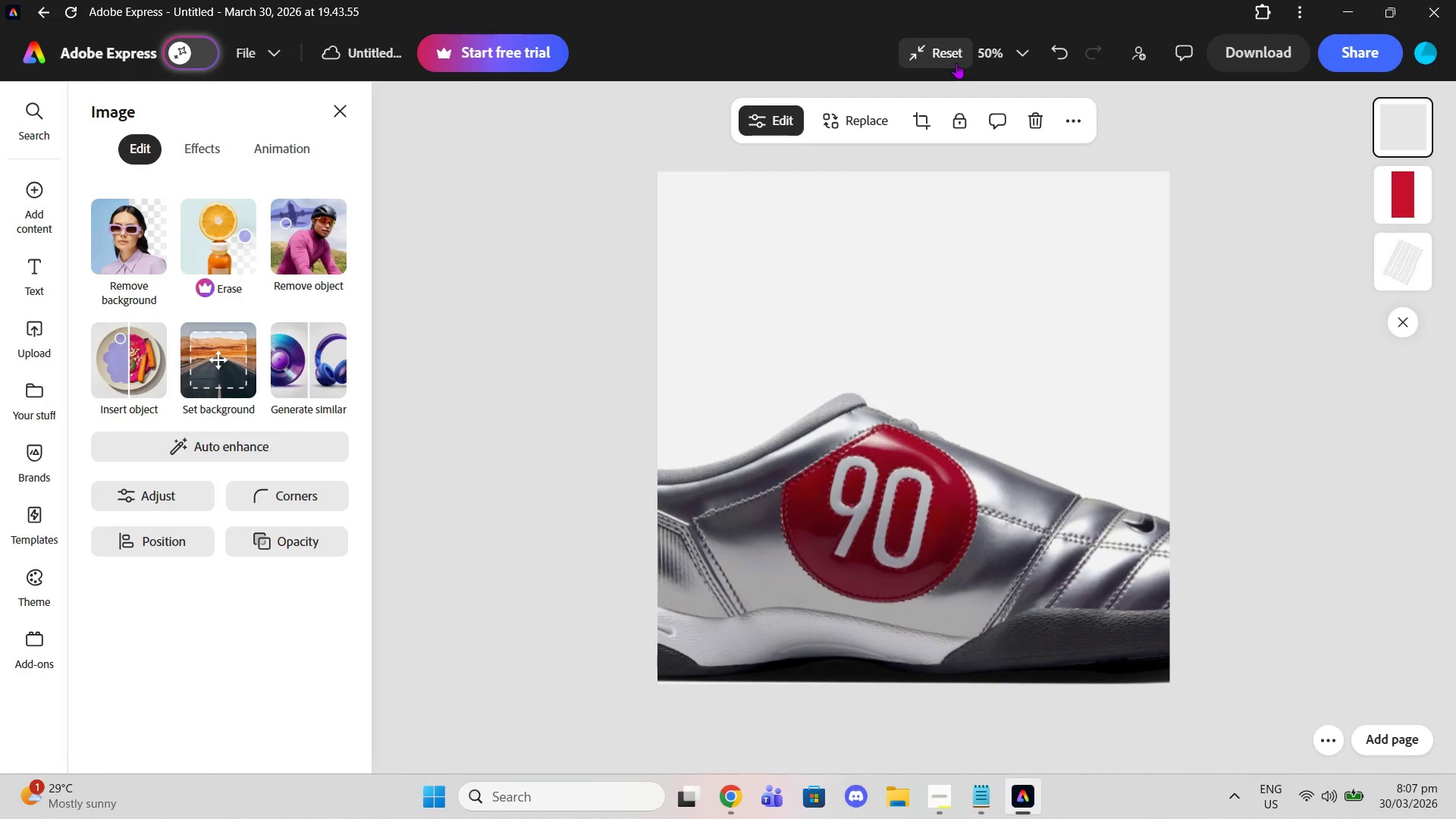 
left_click([1016, 55])
 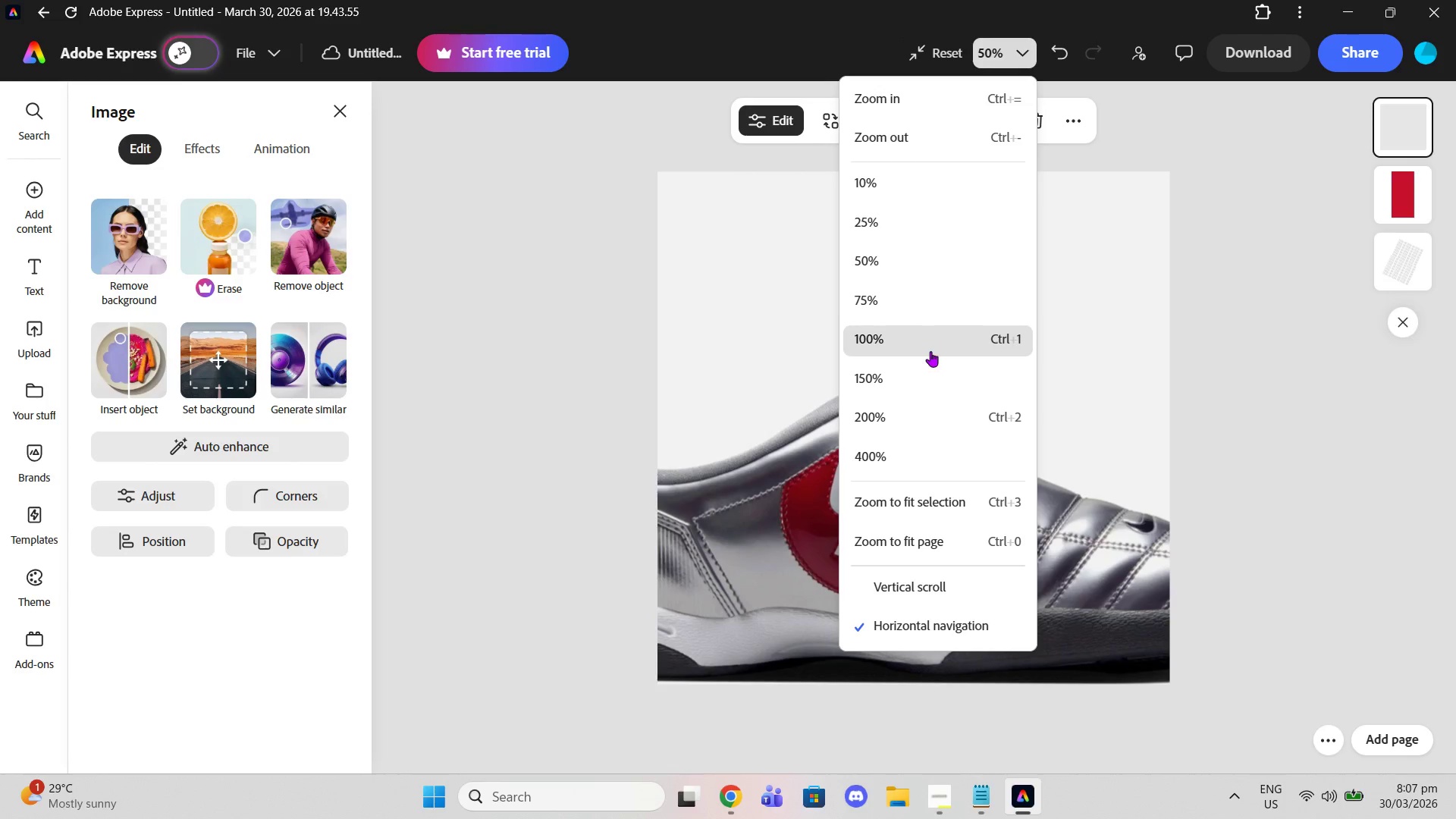 
left_click([929, 351])
 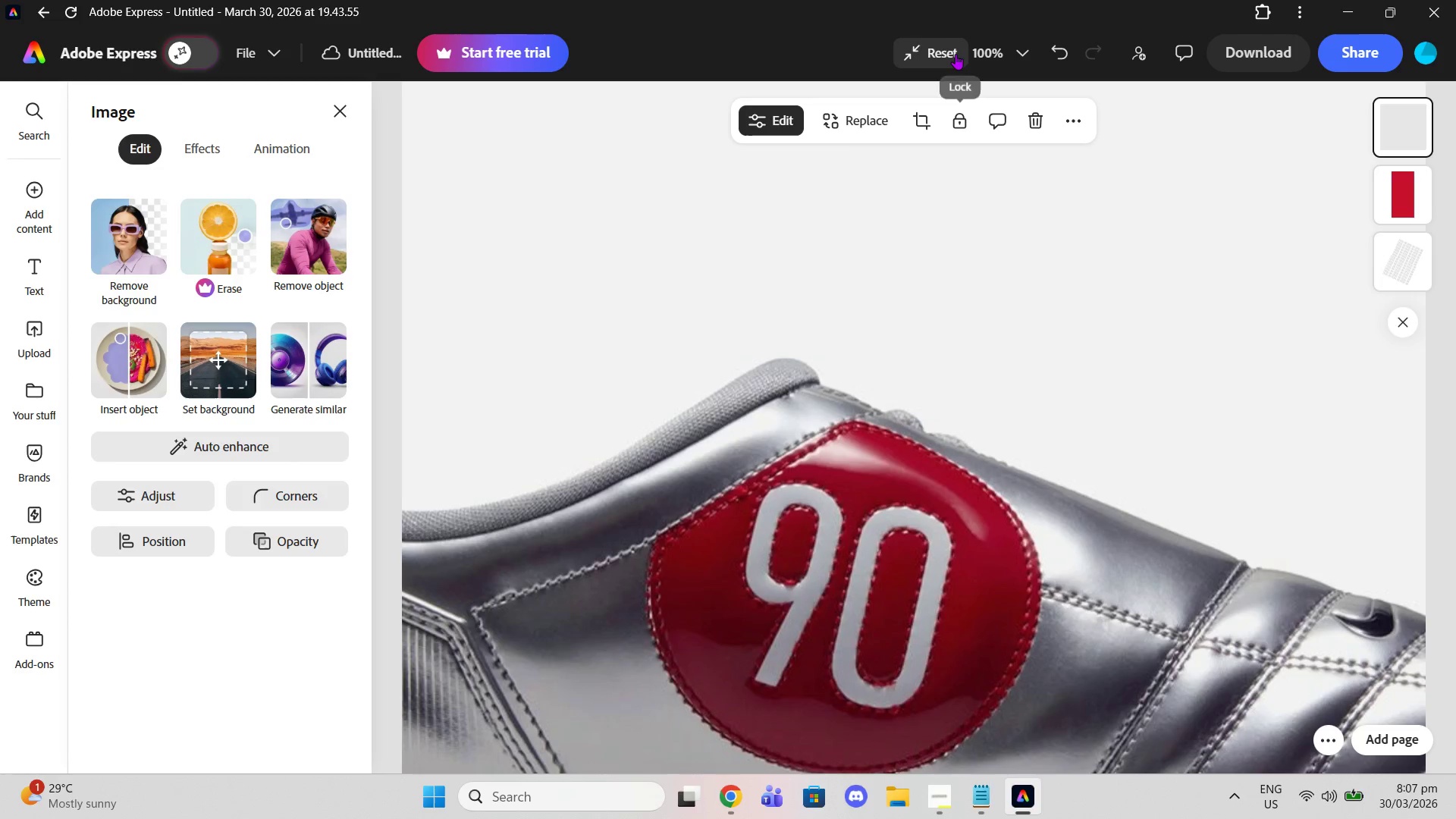 
left_click([999, 61])
 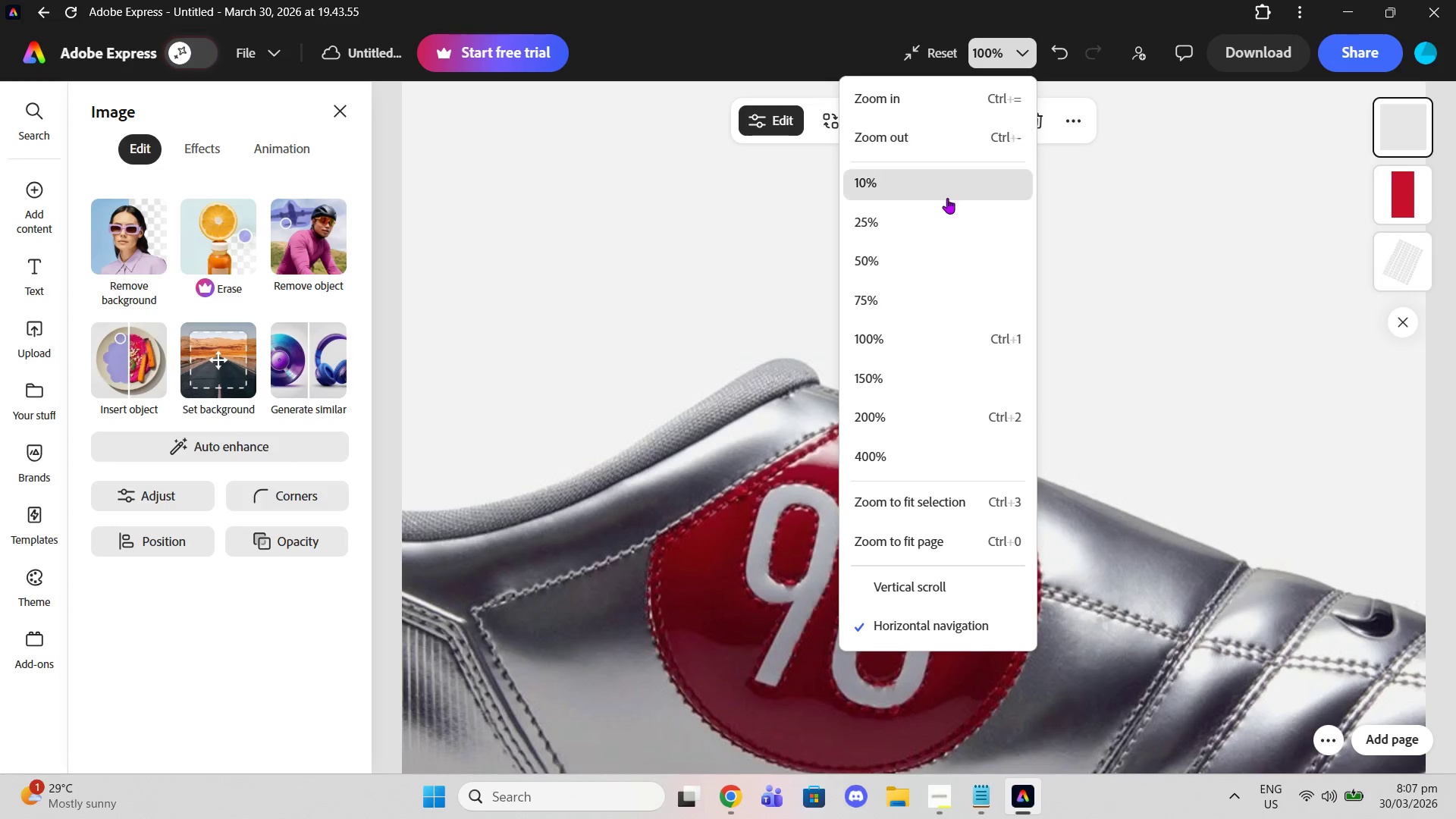 
left_click([947, 199])
 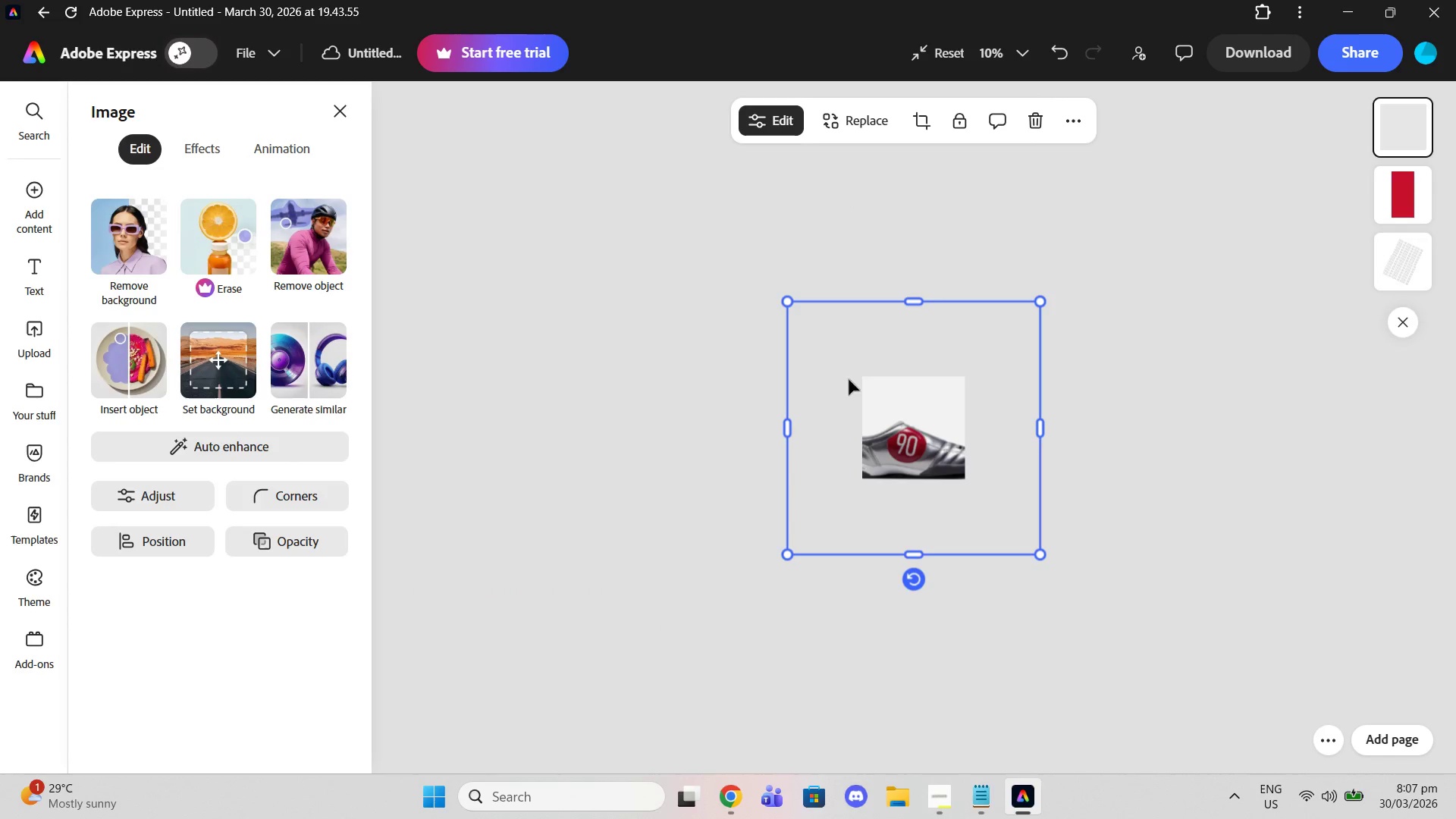 
left_click([890, 398])
 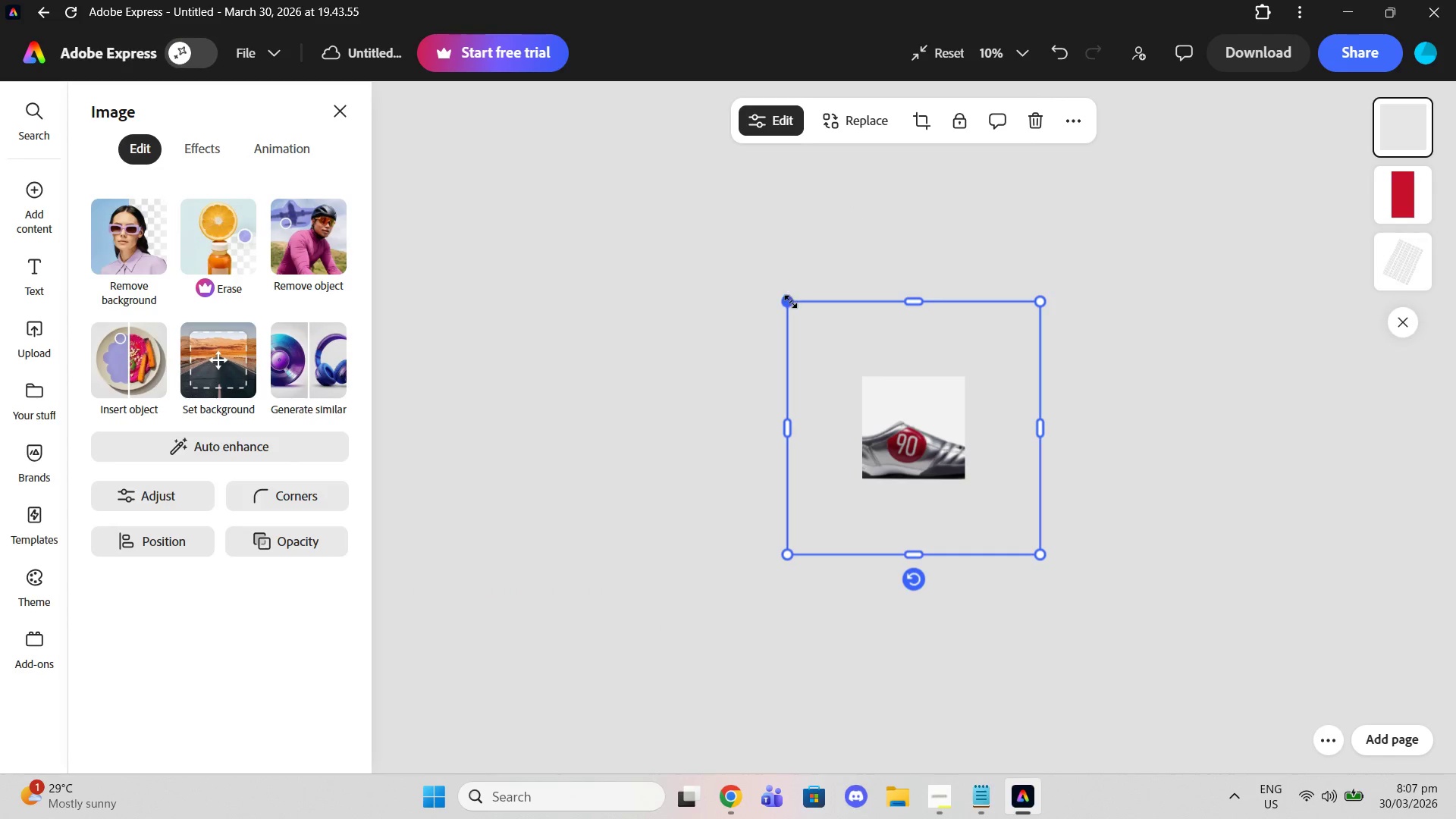 
left_click_drag(start_coordinate=[789, 301], to_coordinate=[959, 447])
 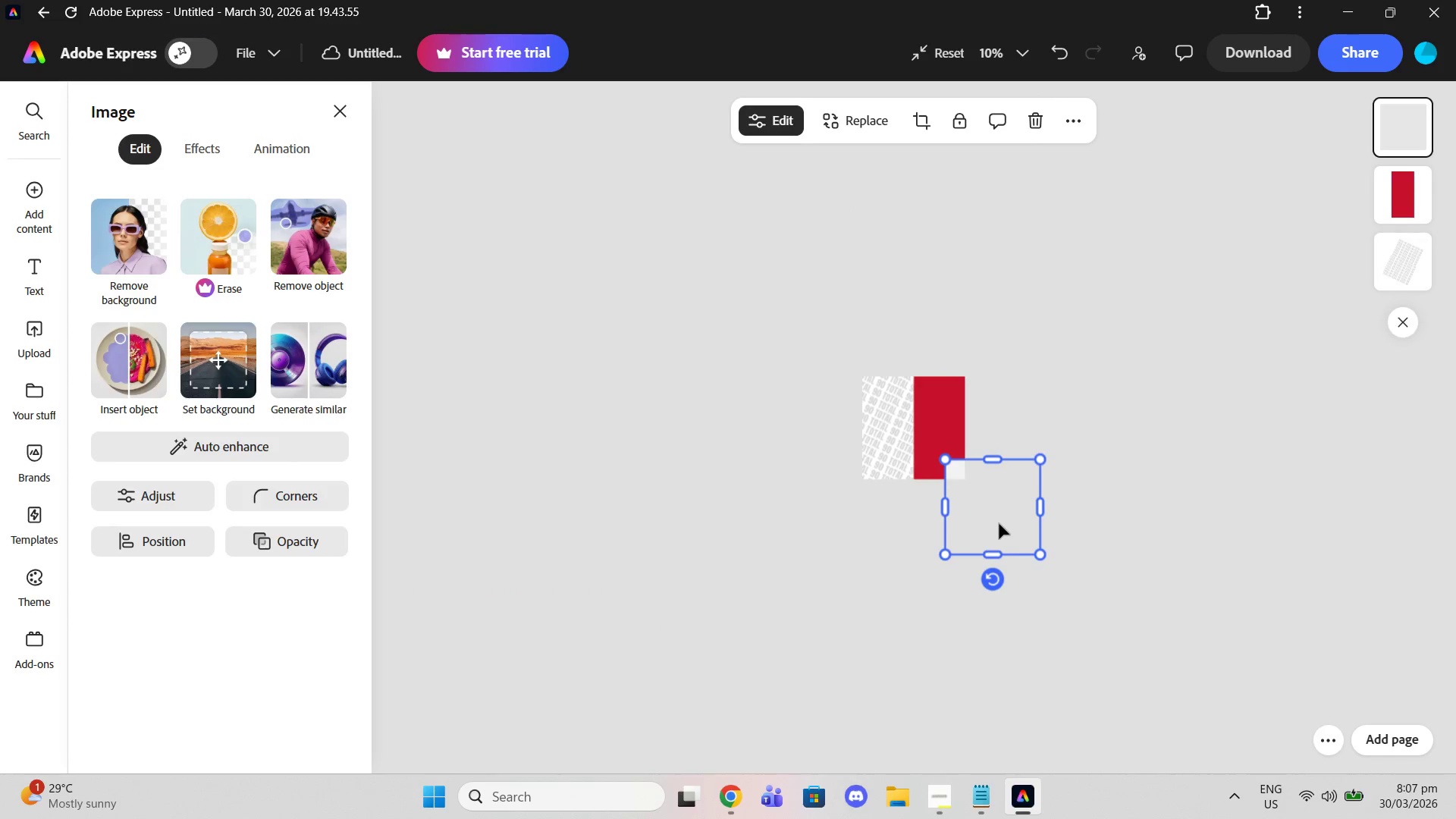 
left_click_drag(start_coordinate=[999, 523], to_coordinate=[923, 436])
 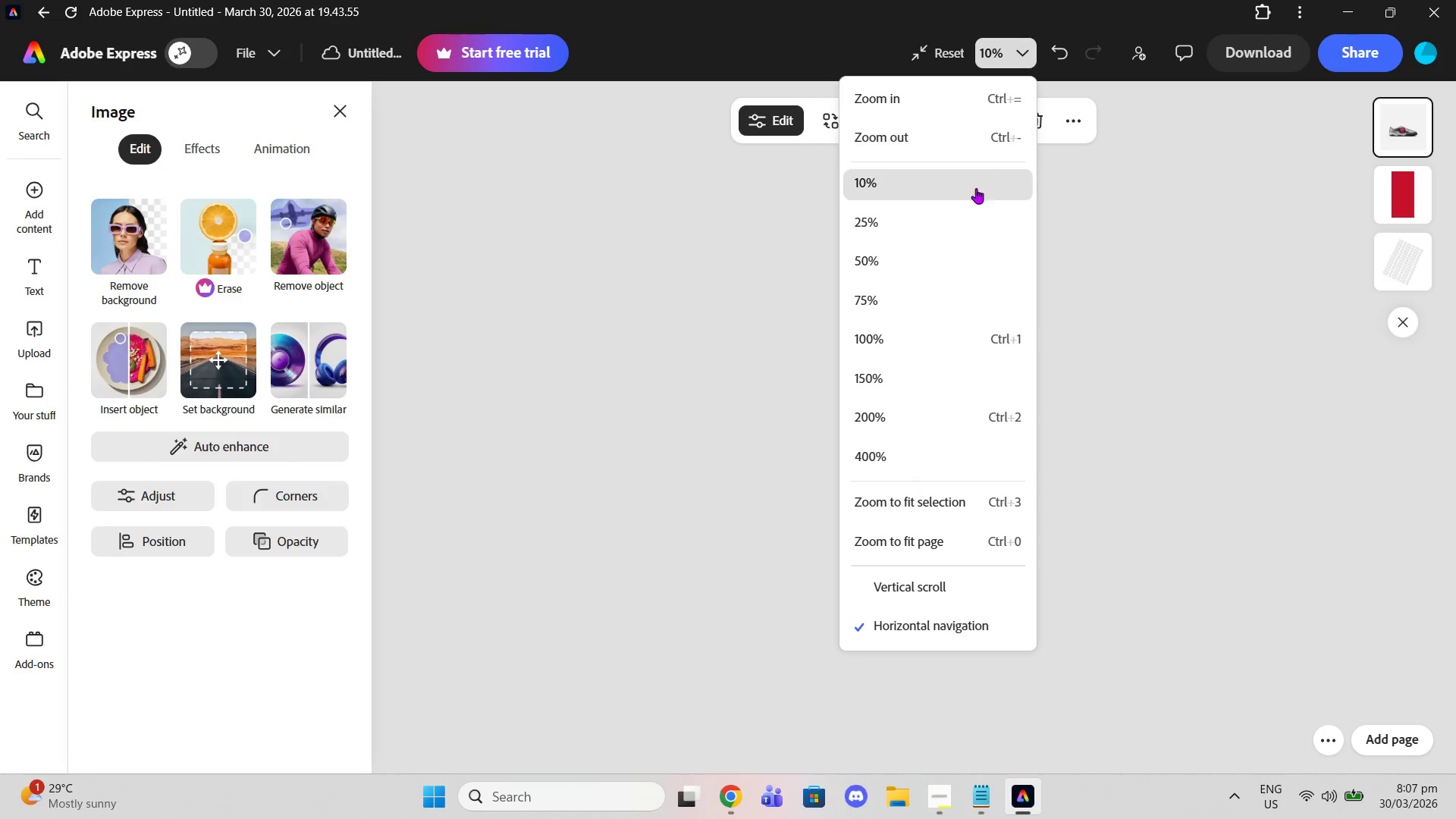 
left_click([959, 270])
 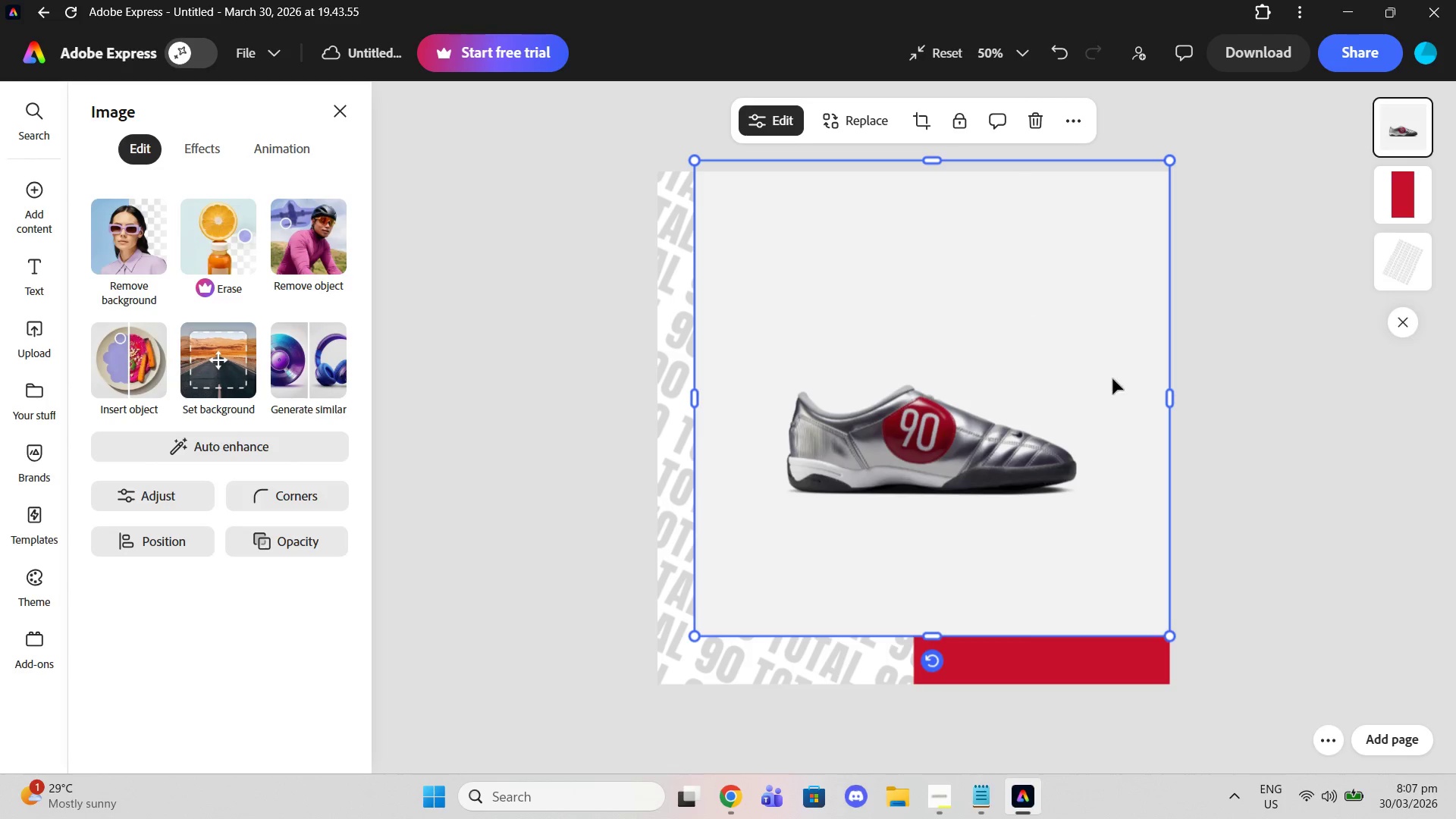 
left_click([1110, 381])
 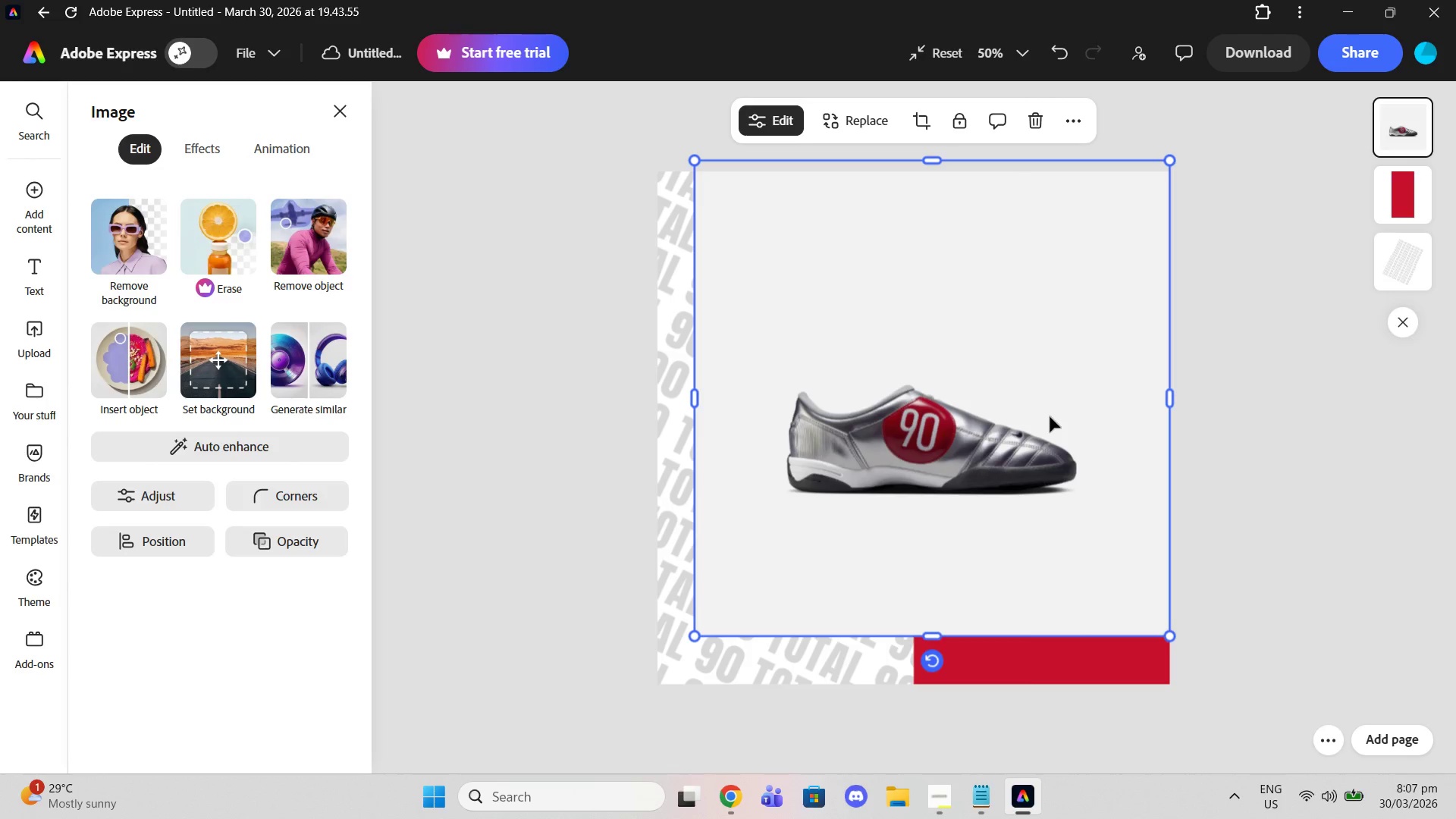 
left_click_drag(start_coordinate=[1050, 416], to_coordinate=[1030, 417])
 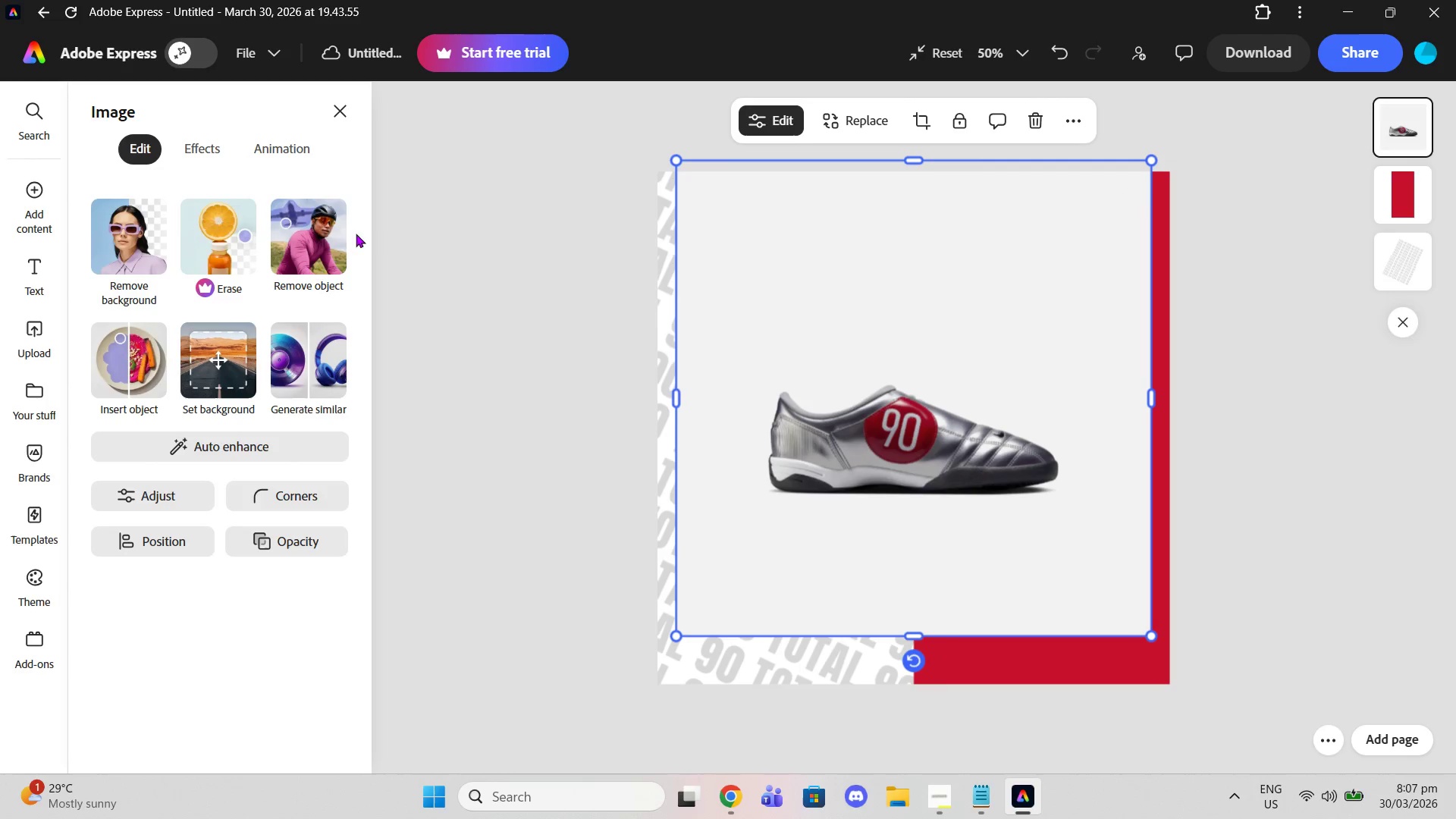 
left_click([138, 243])
 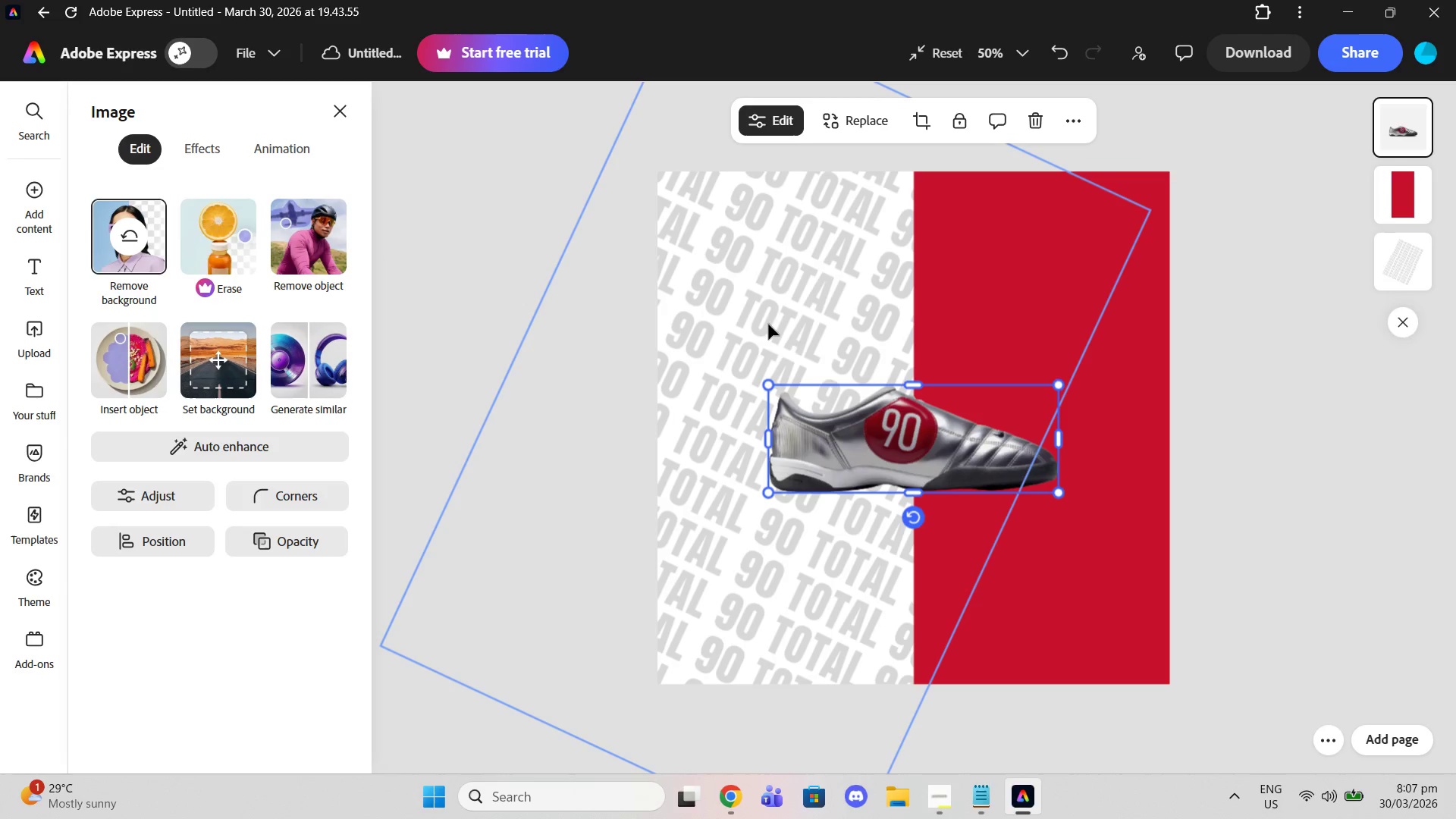 
wait(6.16)
 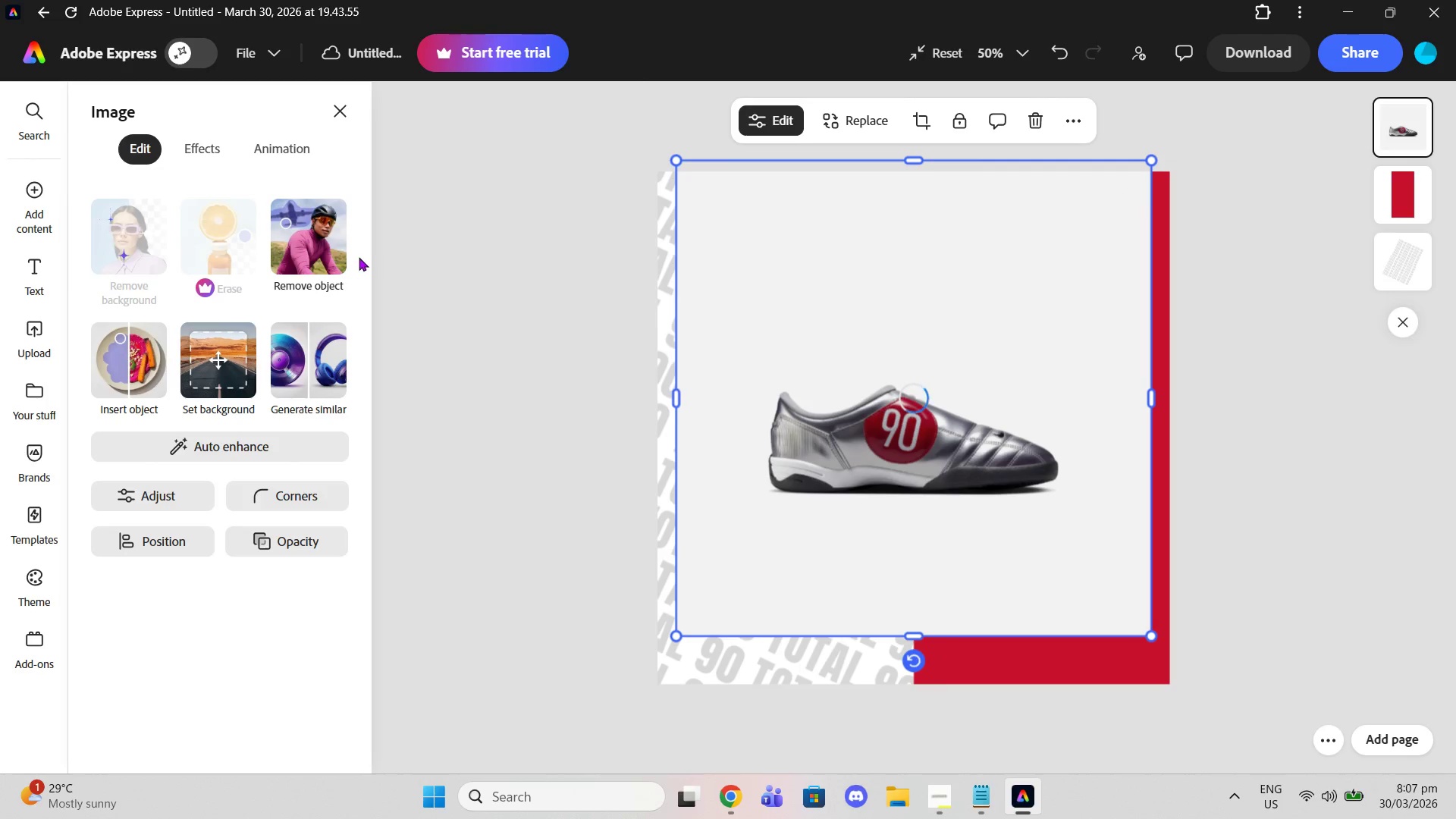 
left_click_drag(start_coordinate=[767, 389], to_coordinate=[654, 251])
 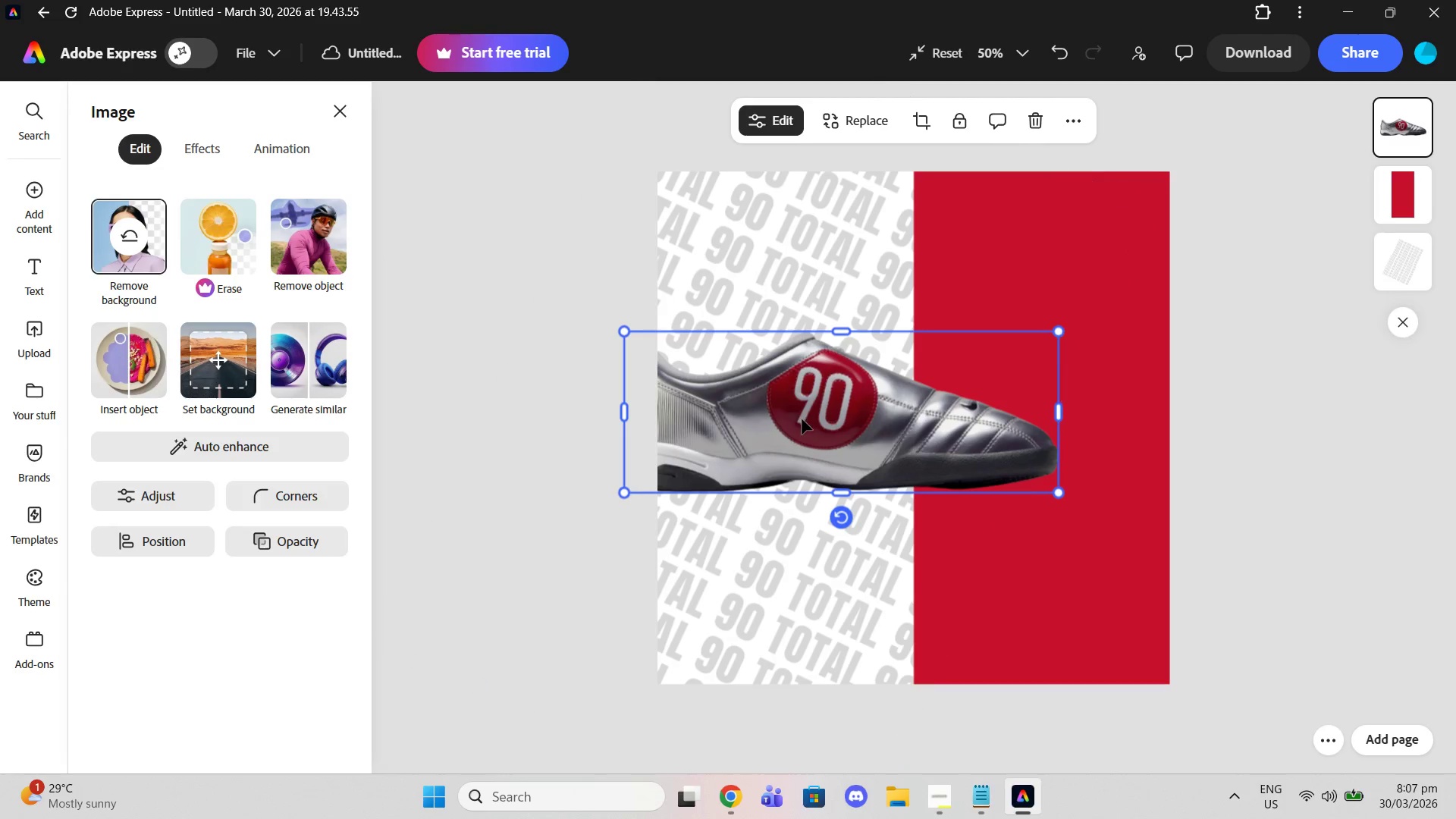 
left_click_drag(start_coordinate=[802, 419], to_coordinate=[858, 428])
 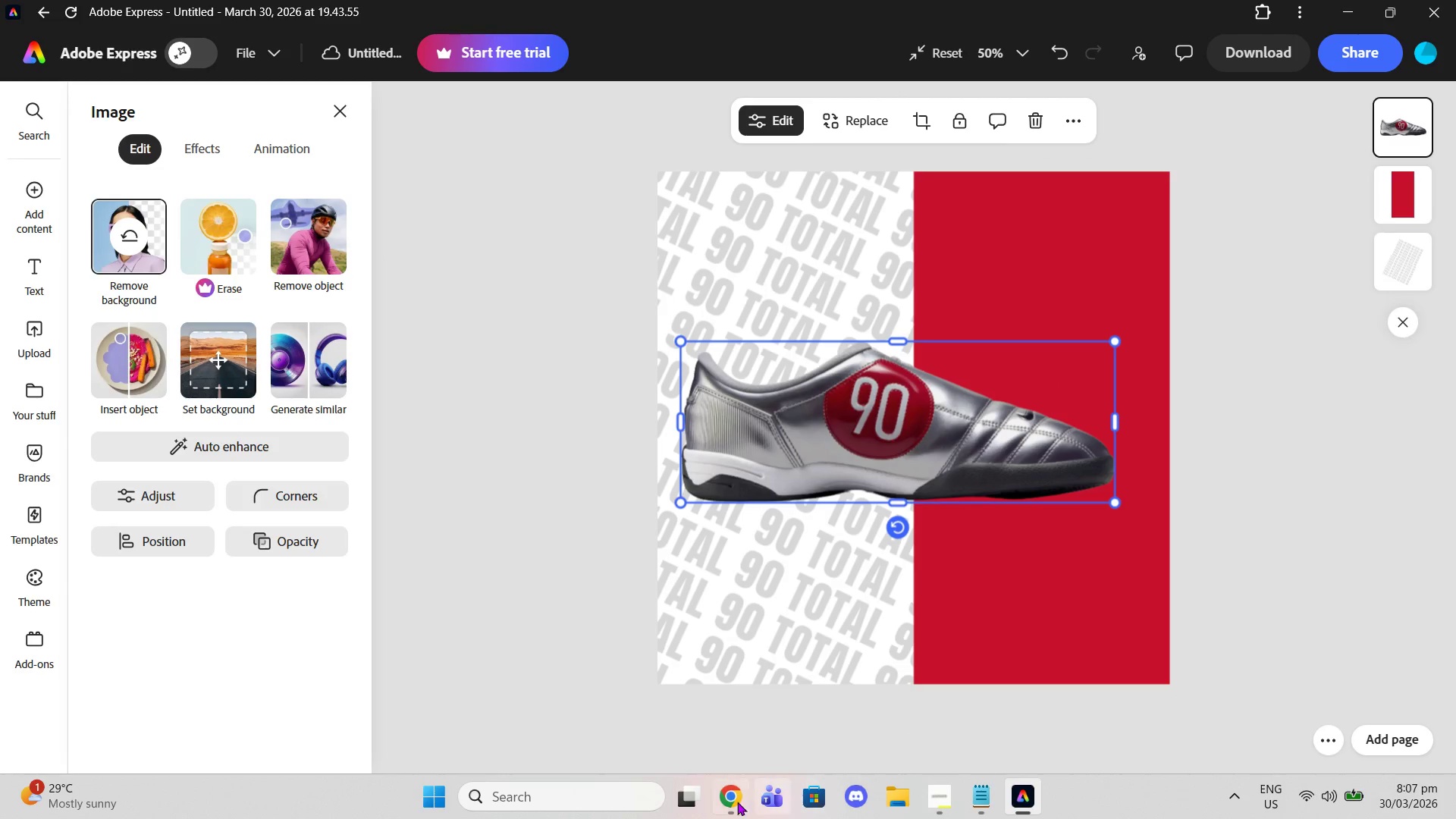 
left_click([730, 799])
 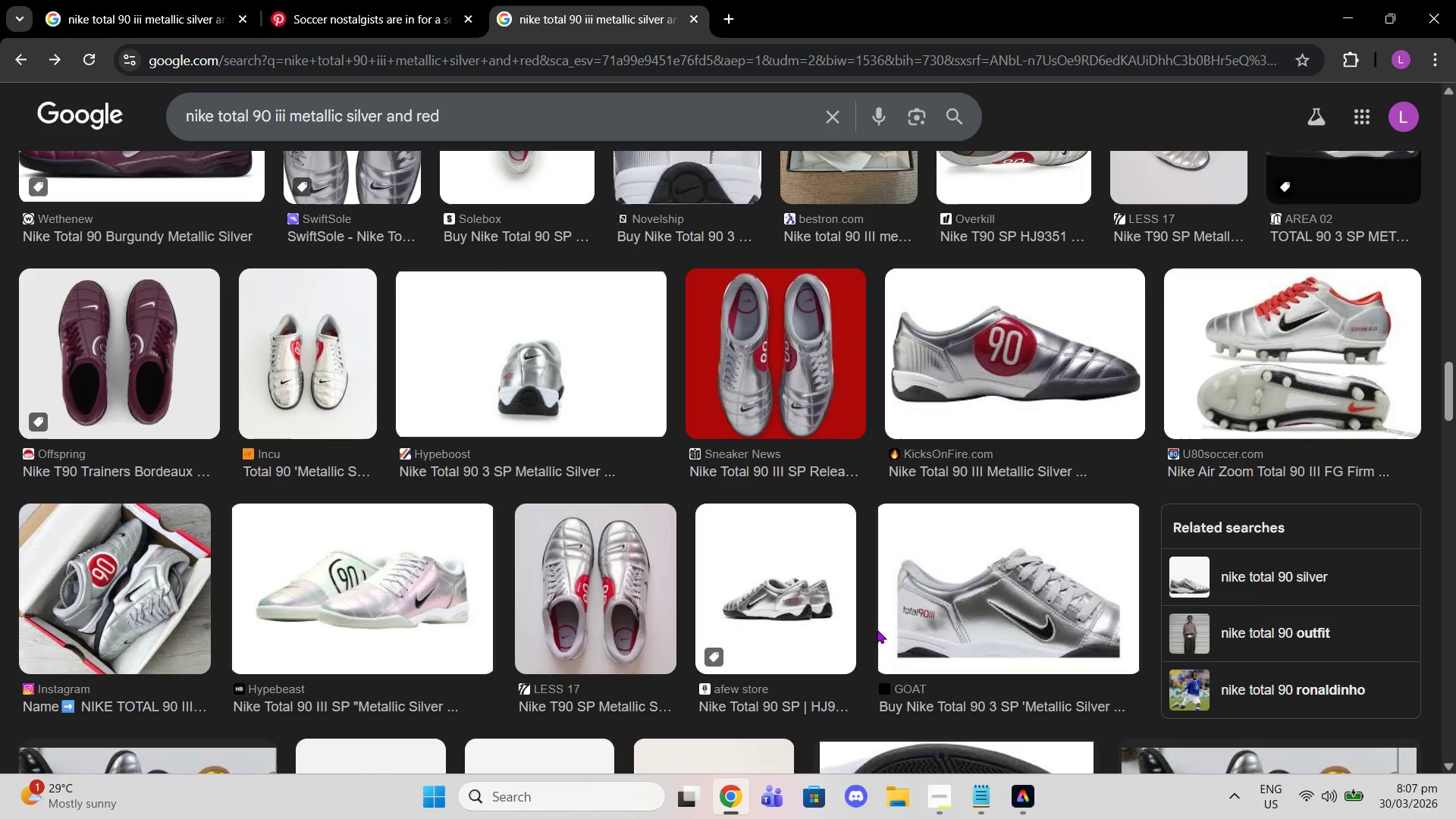 
scroll: coordinate [923, 579], scroll_direction: up, amount: 35.0
 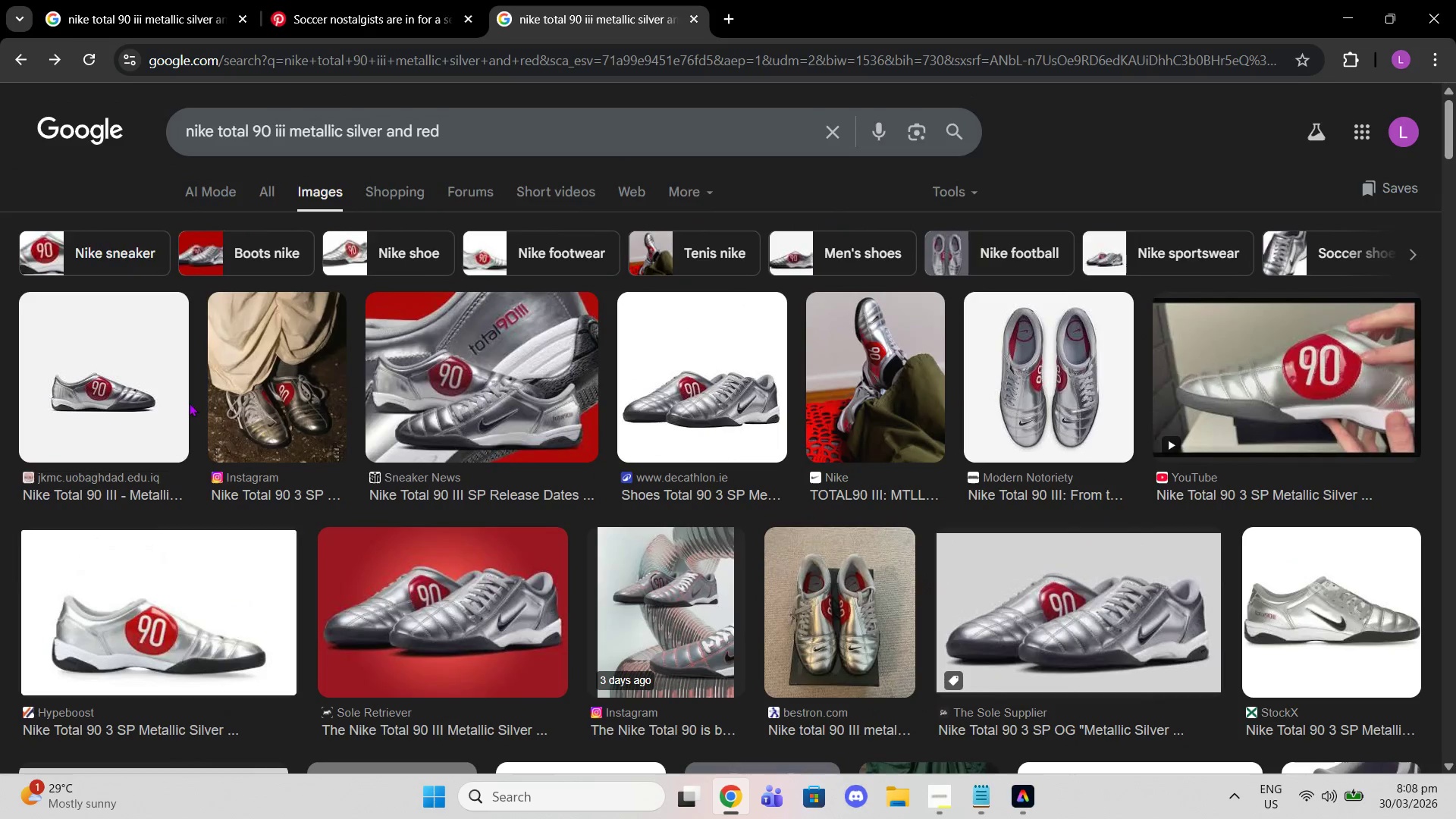 
left_click([149, 397])
 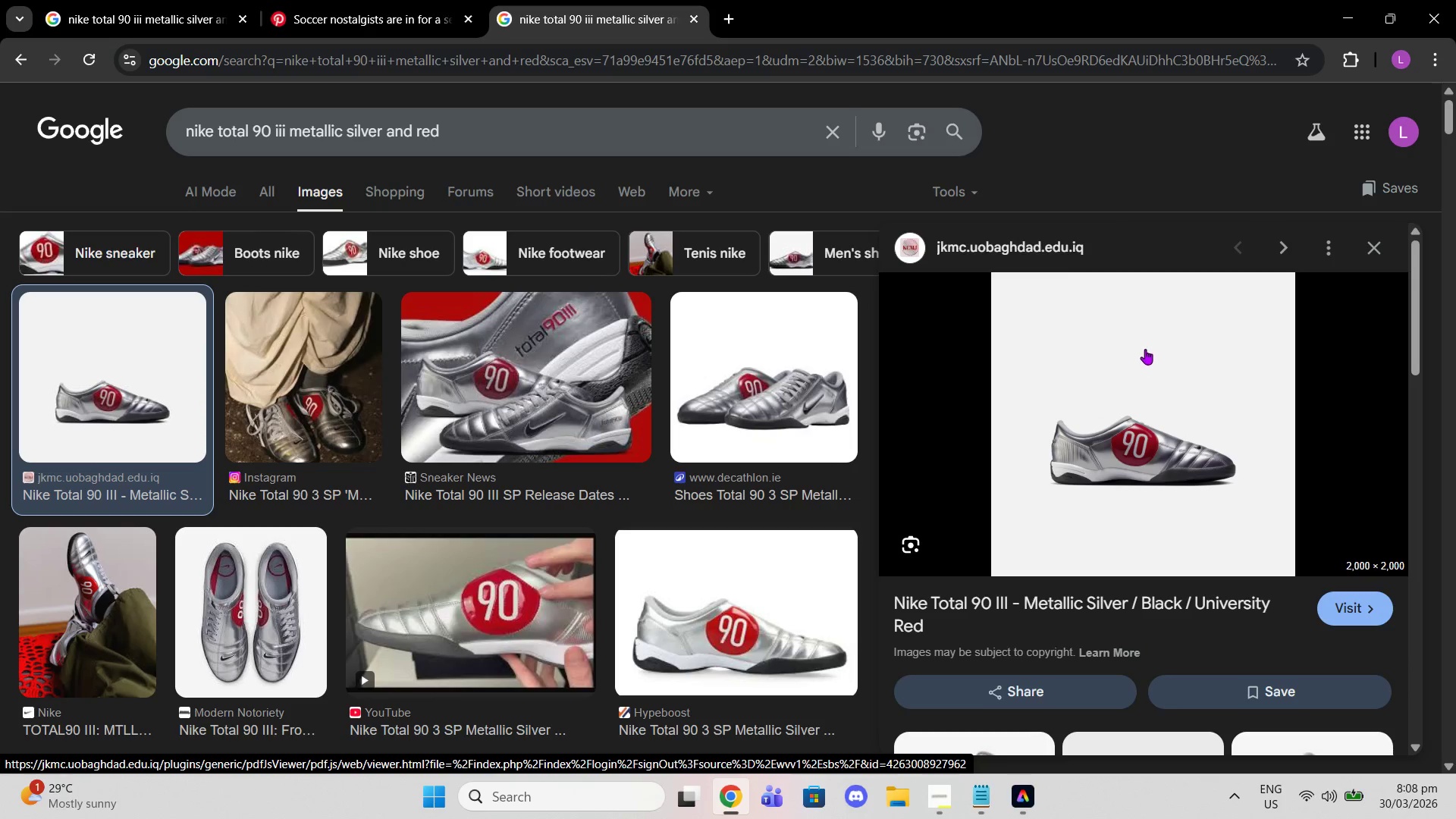 
scroll: coordinate [1216, 456], scroll_direction: down, amount: 12.0
 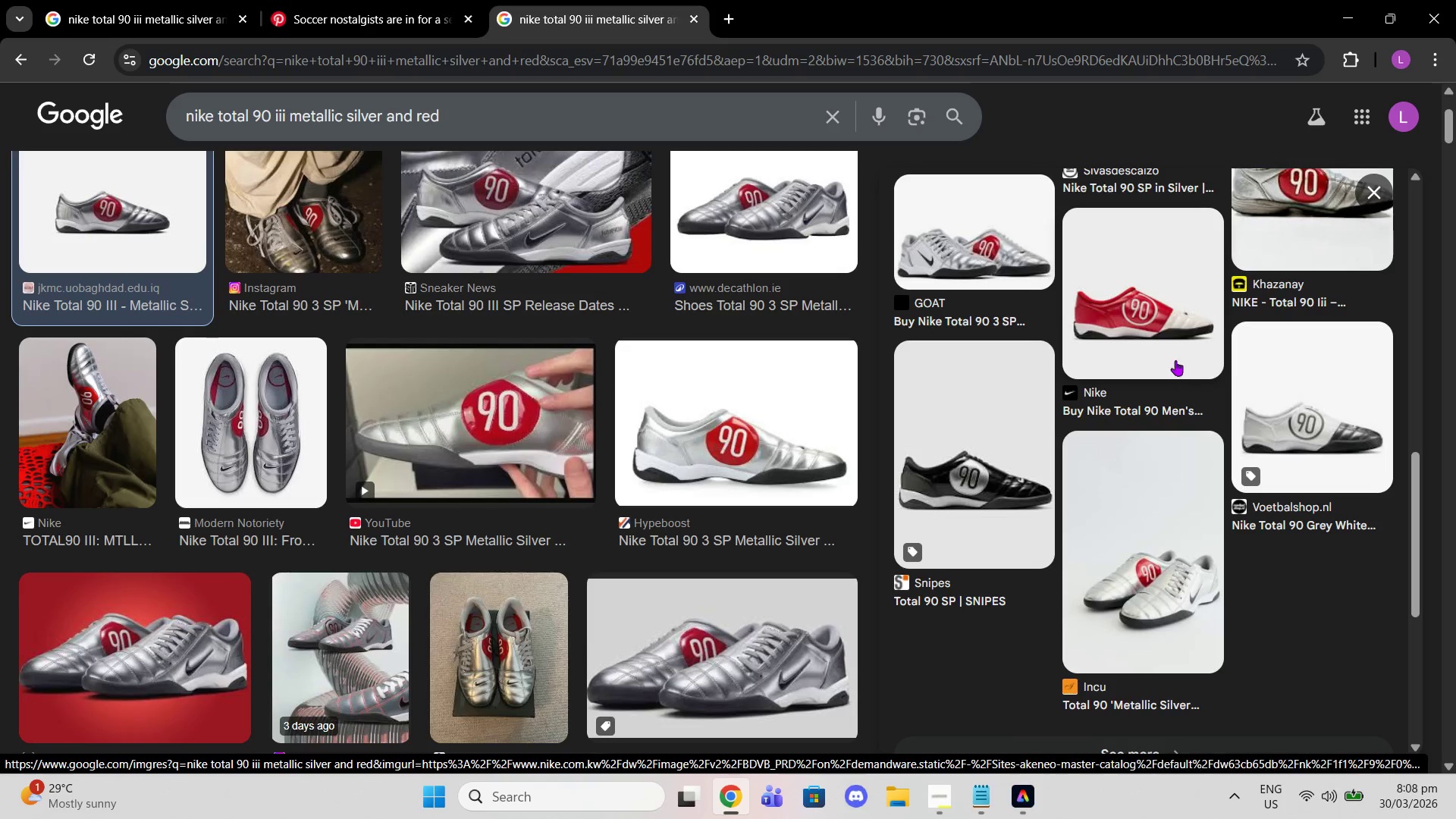 
left_click([1174, 343])
 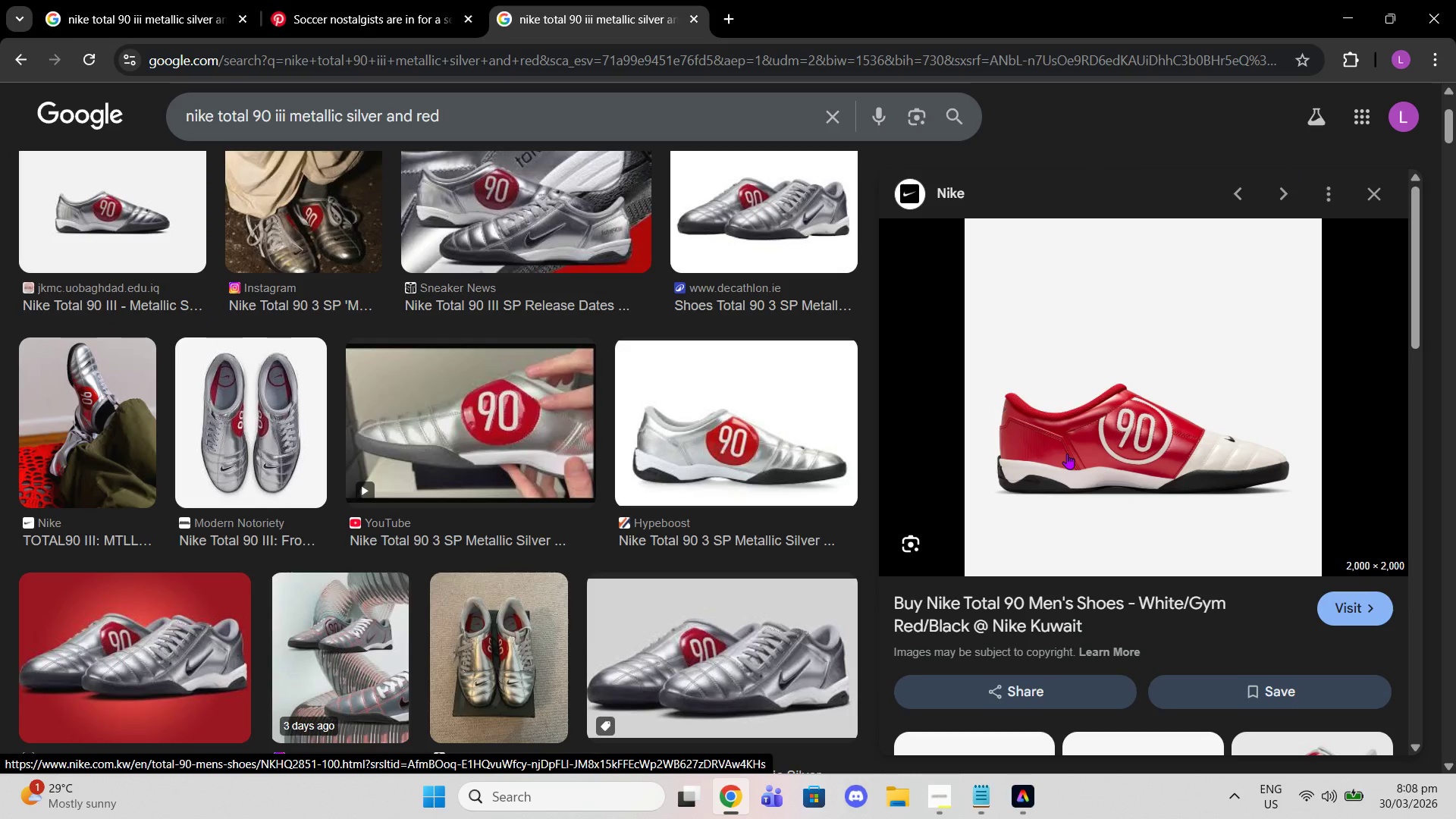 
wait(6.52)
 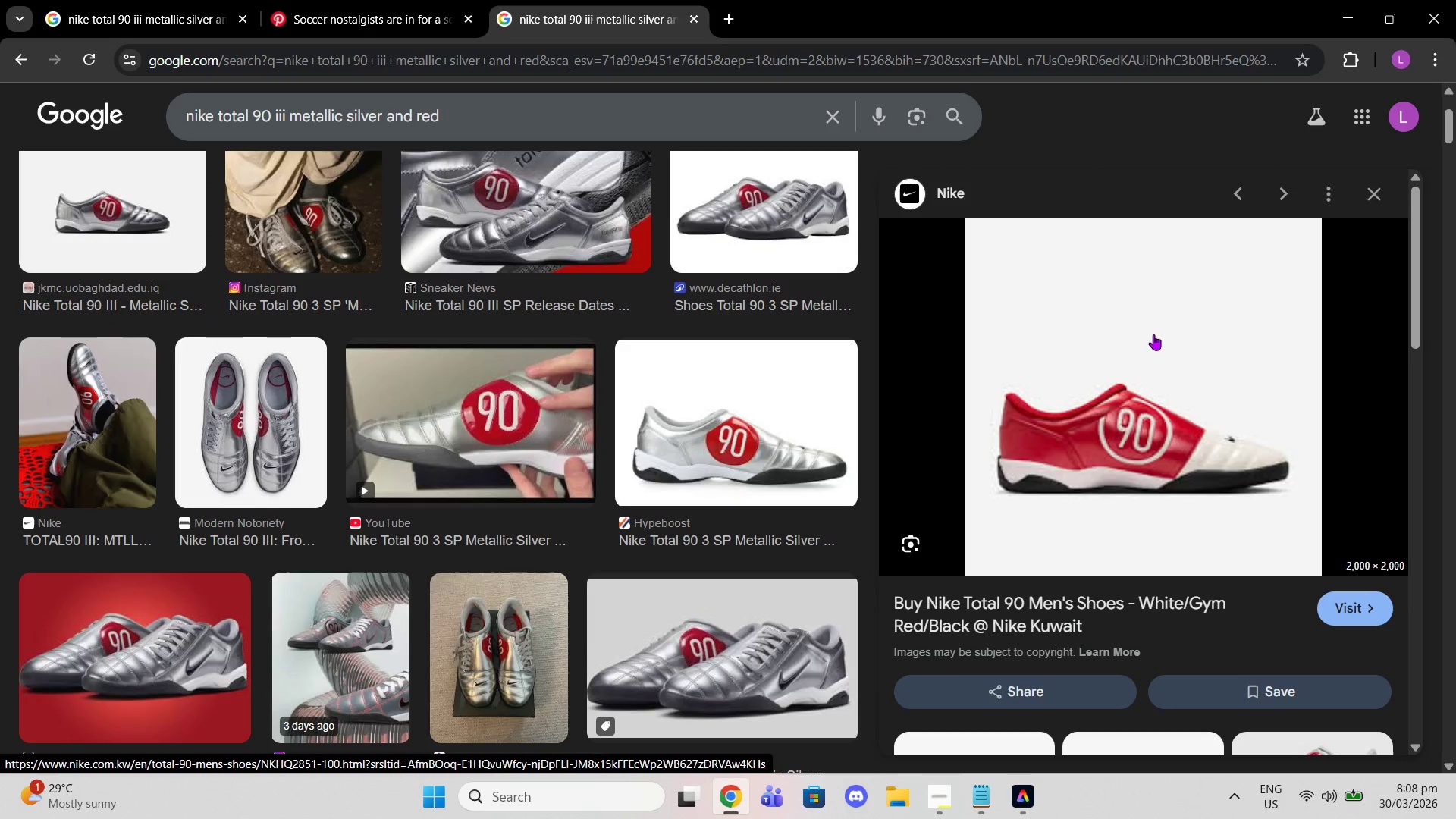 
right_click([1067, 453])
 